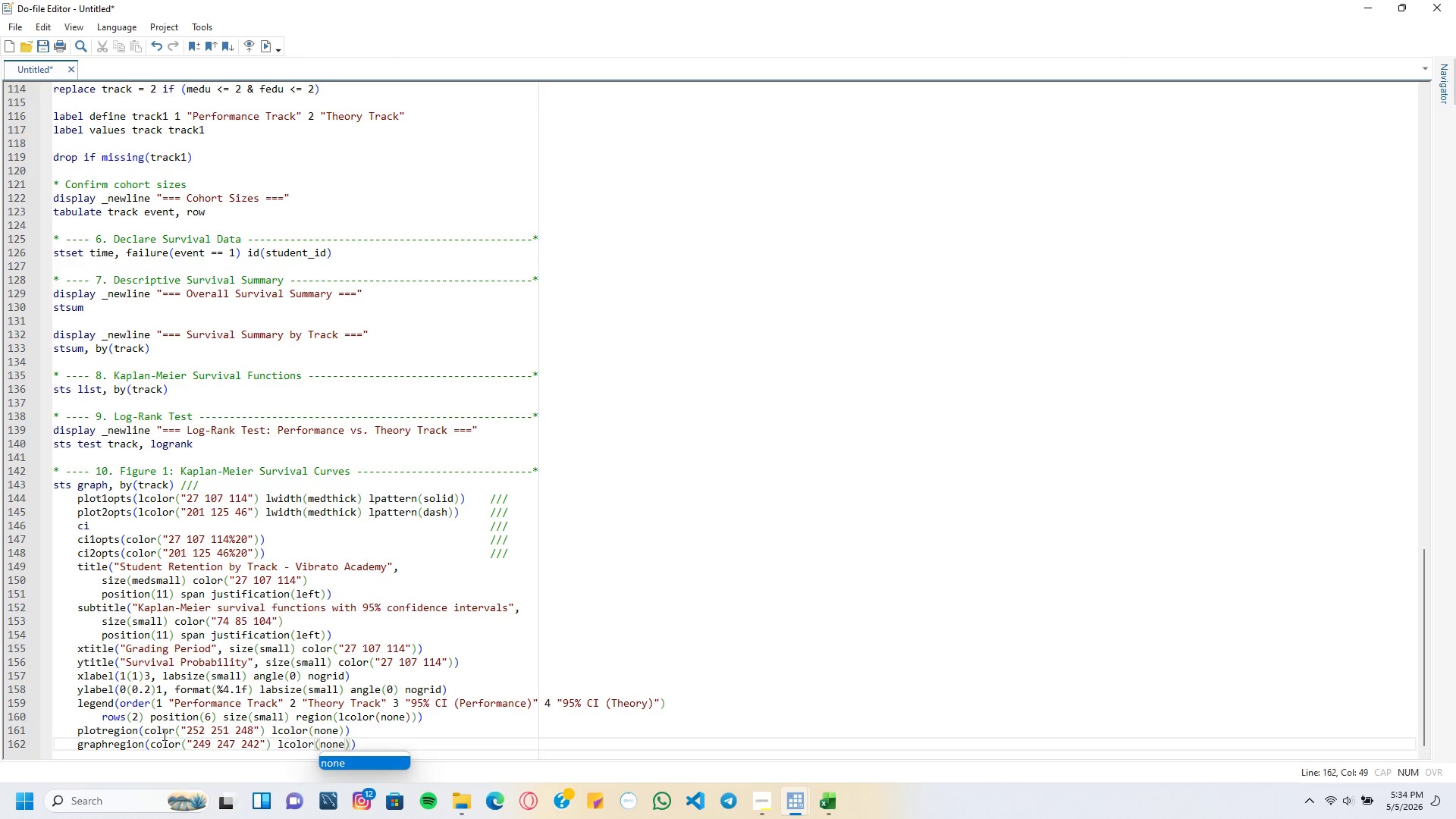 
key(ArrowRight)
 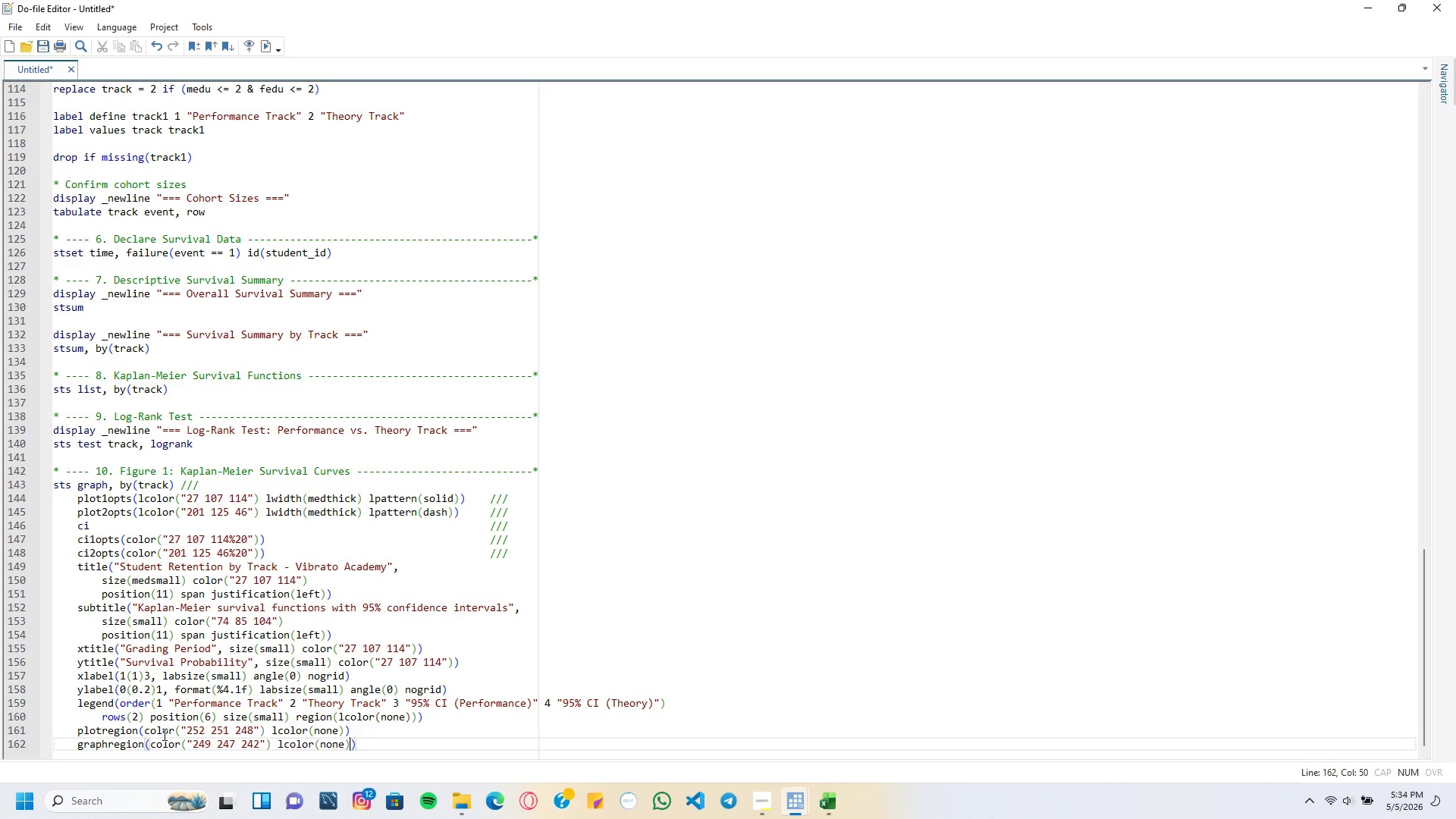 
key(ArrowRight)
 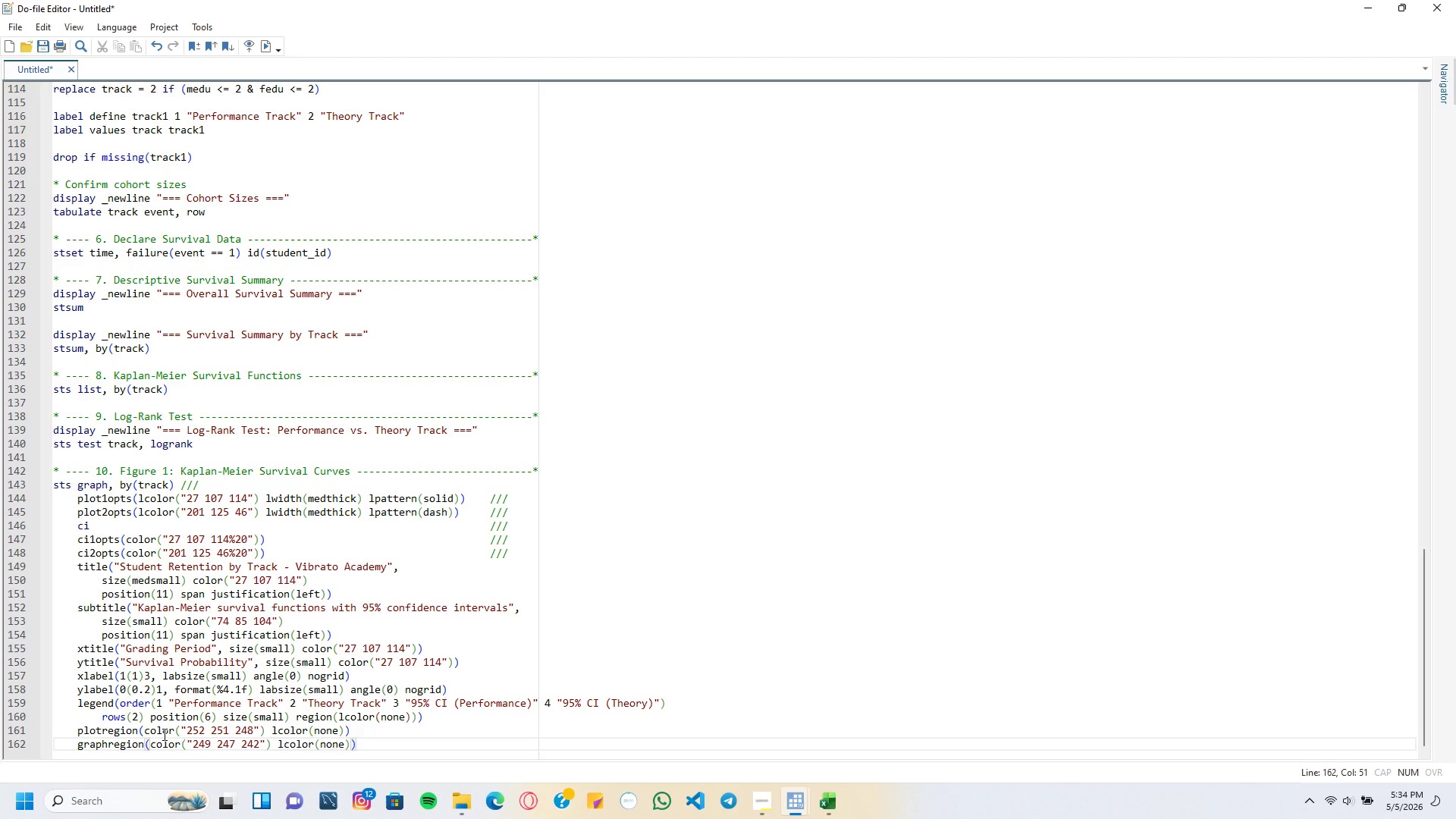 
key(Enter)
 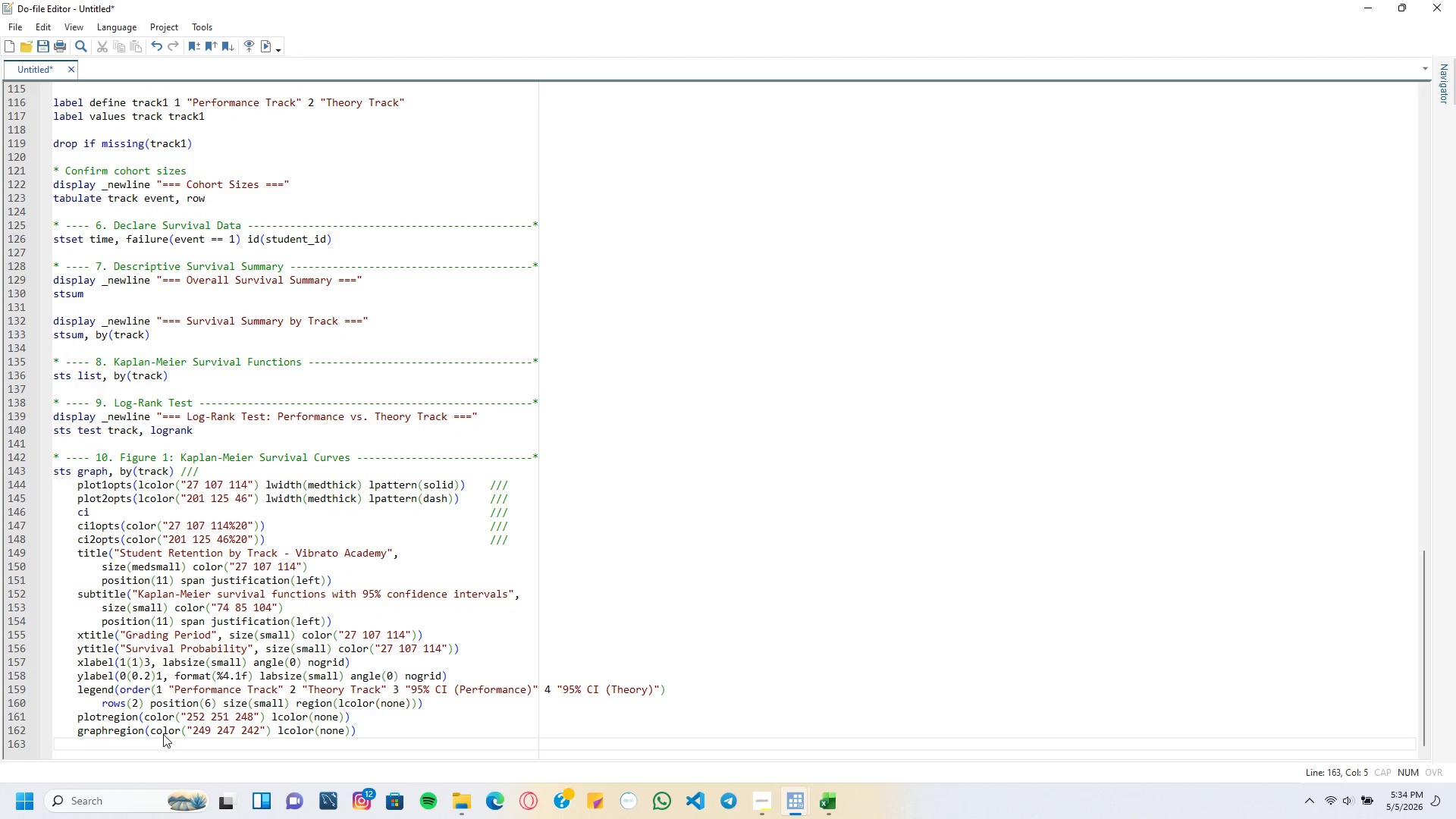 
type(note)
key(Backspace)
key(Backspace)
key(Backspace)
key(Backspace)
type(ysize)
key(Backspace)
key(Backspace)
key(Backspace)
key(Backspace)
key(Backspace)
type(note("hal)
key(Backspace)
type(ded bands = 95% CI.)
 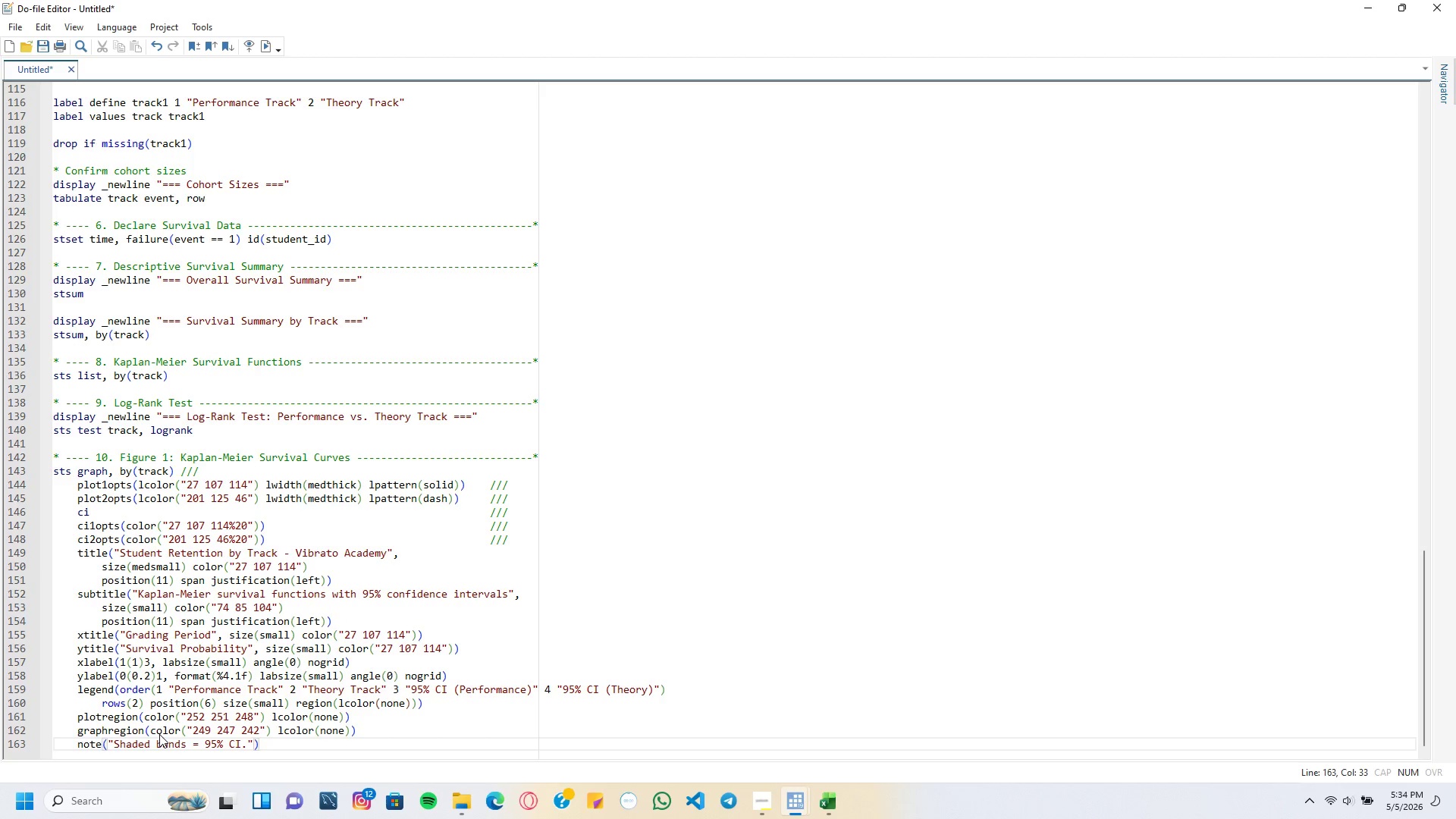 
key(ArrowRight)
 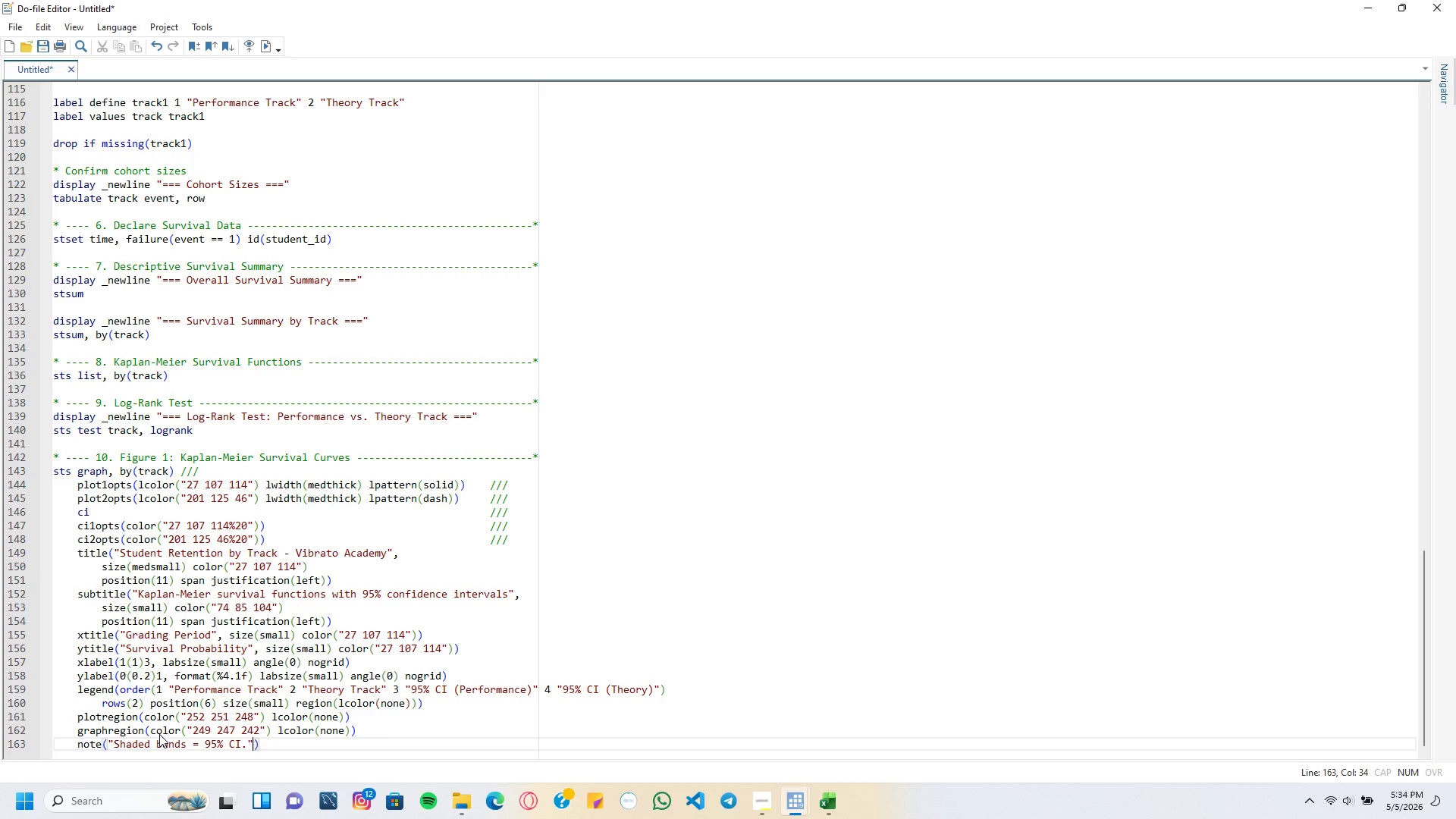 
type(, size(vsmall)
 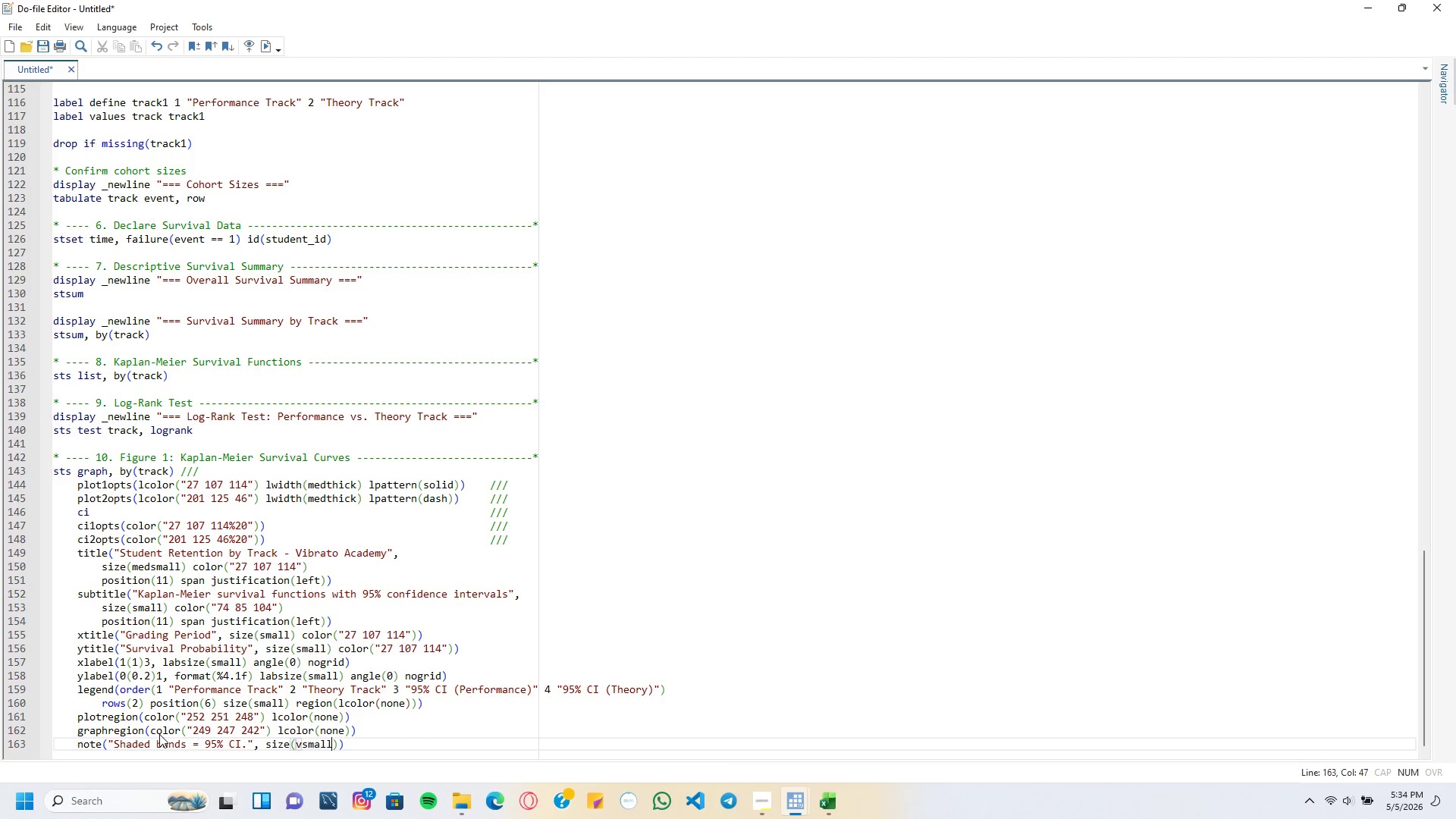 
key(ArrowRight)
 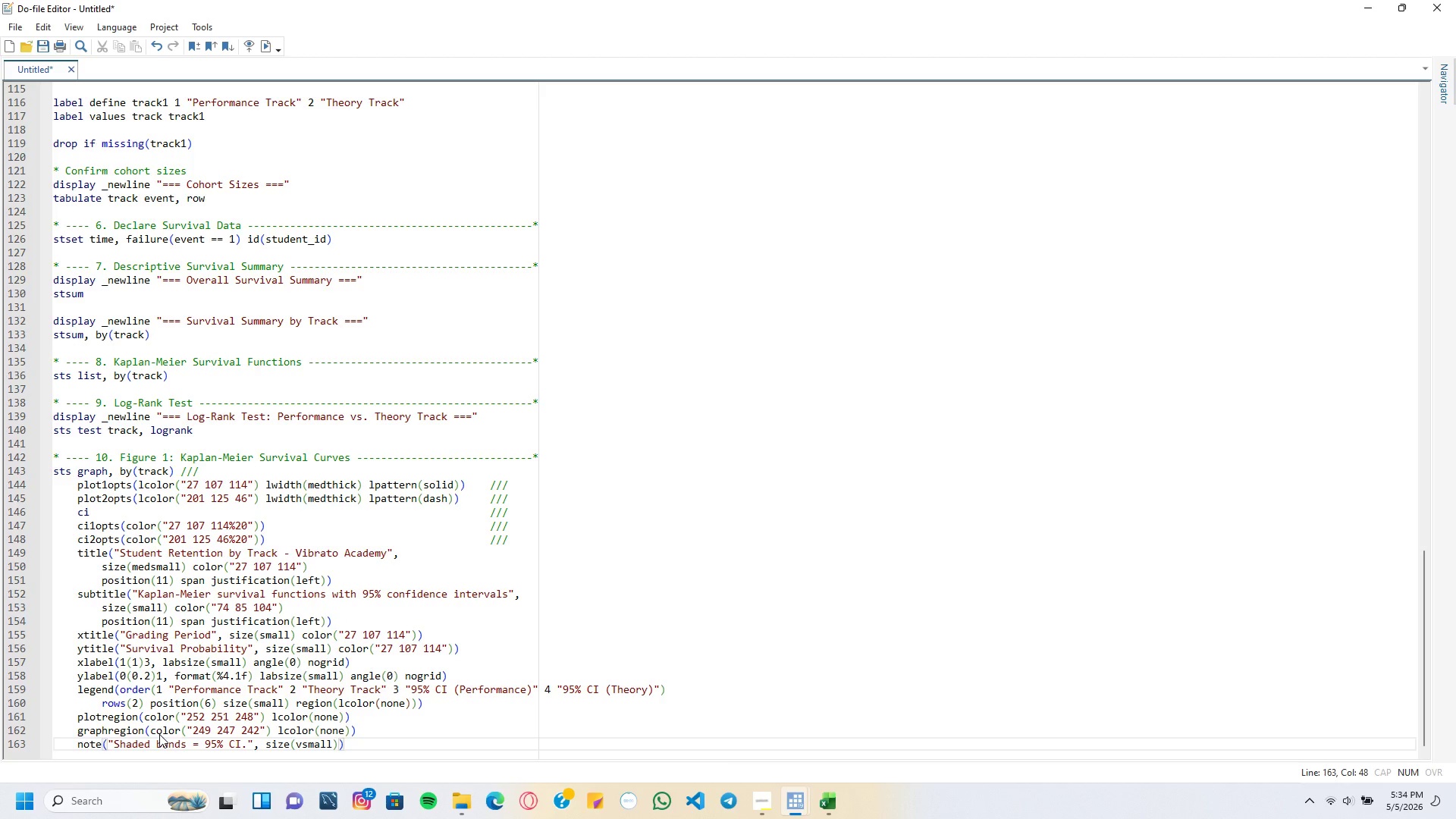 
type( color()
 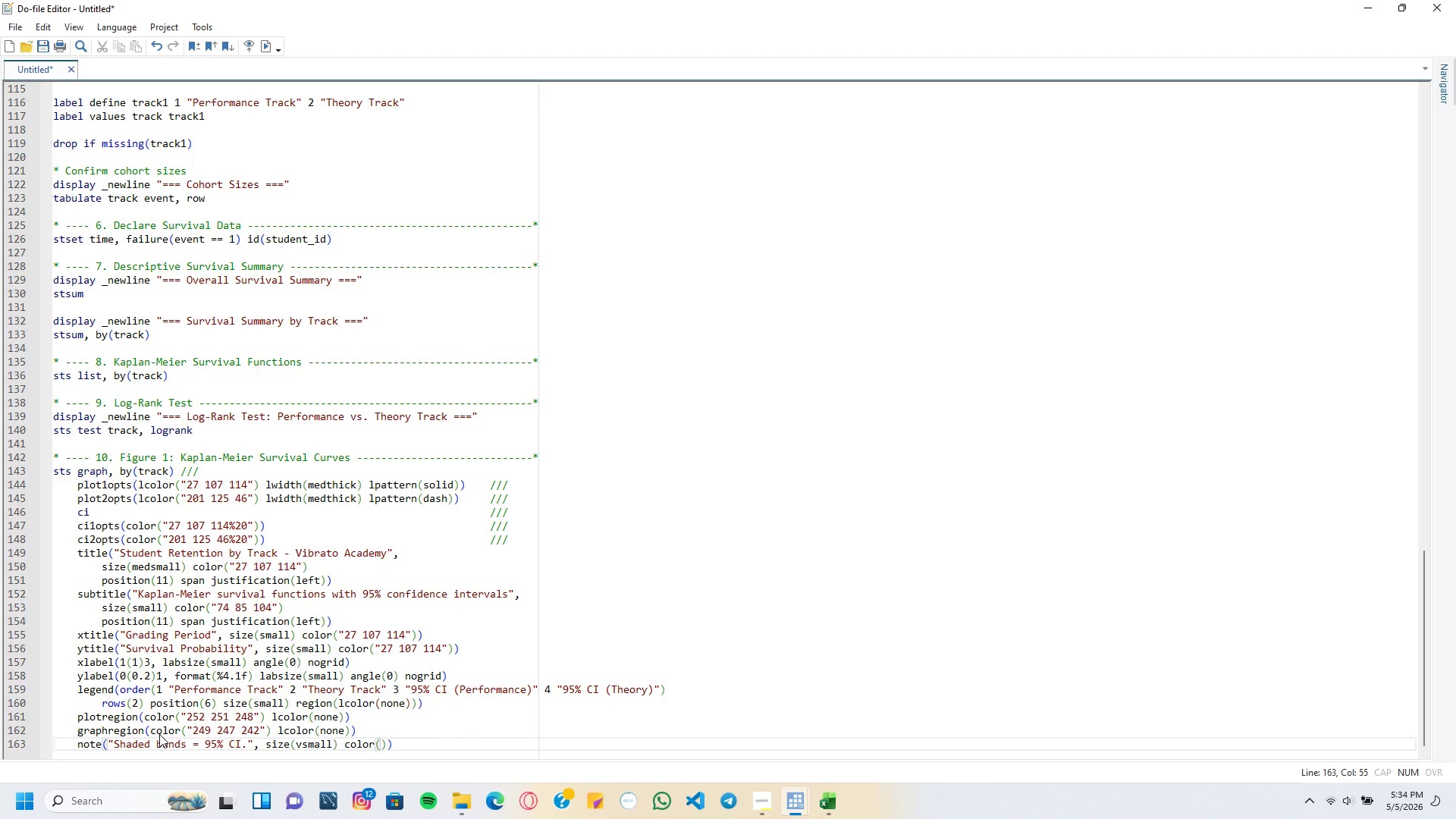 
wait(9.42)
 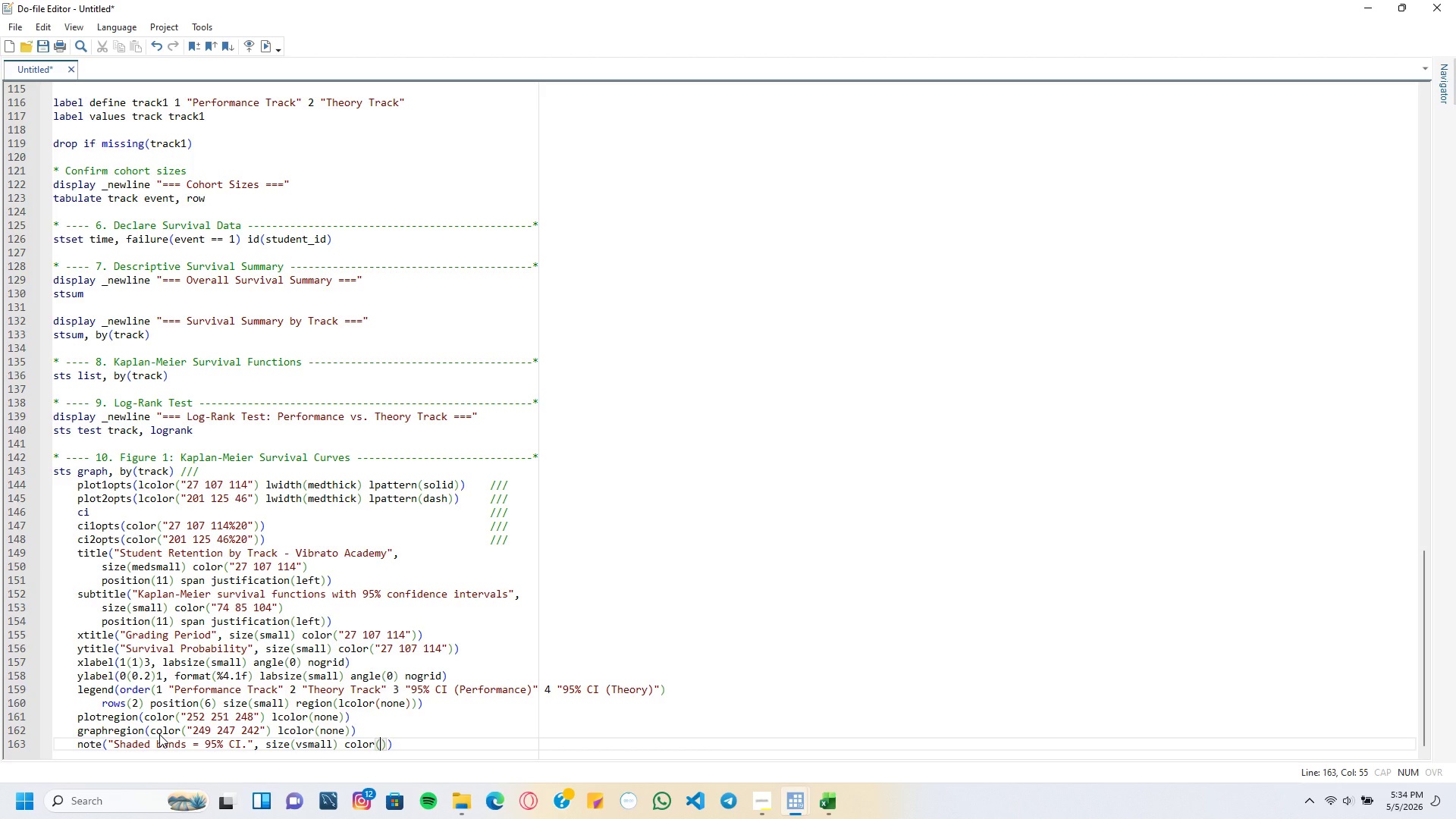 
type("74 85 104)
 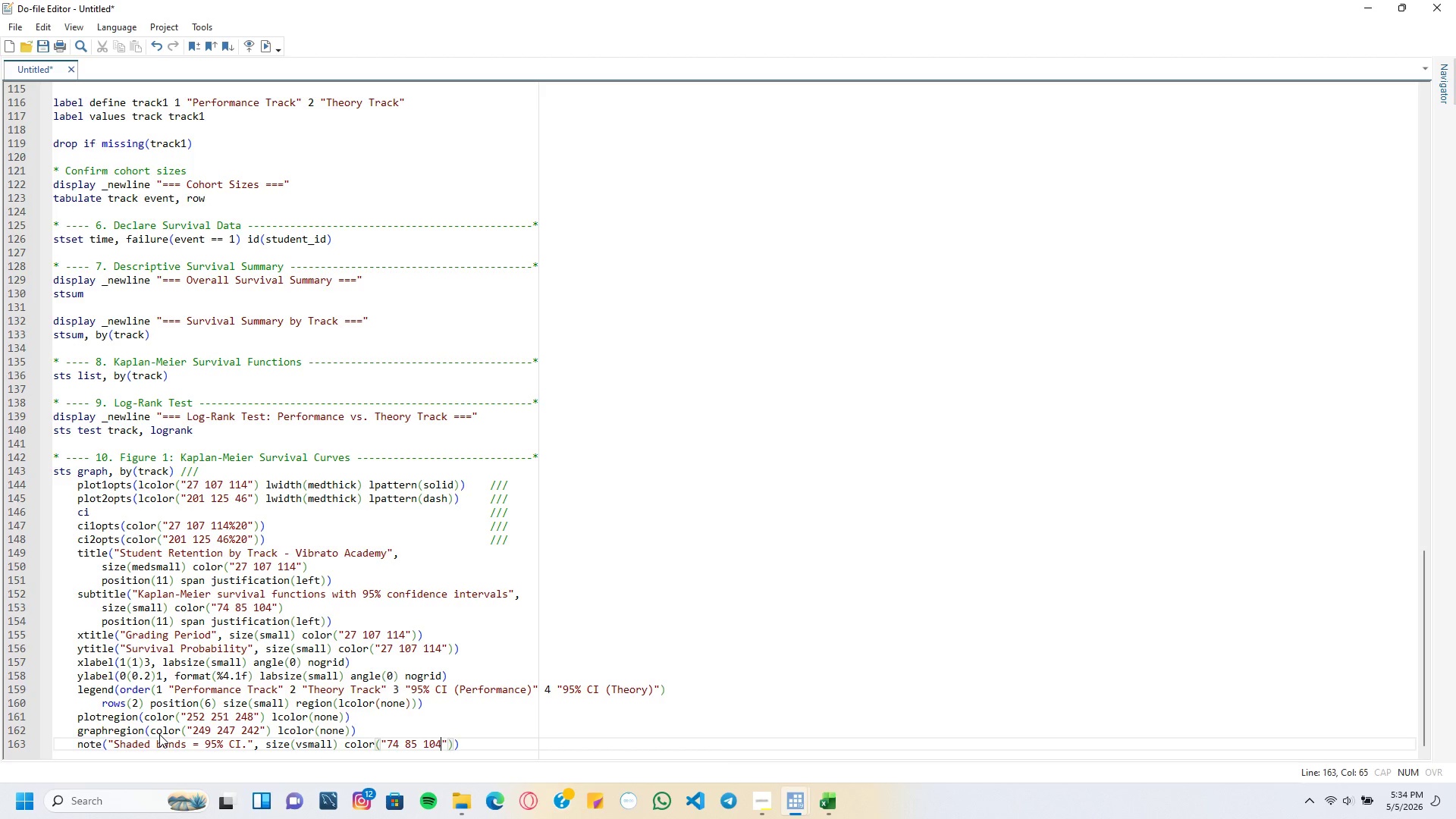 
key(ArrowRight)
 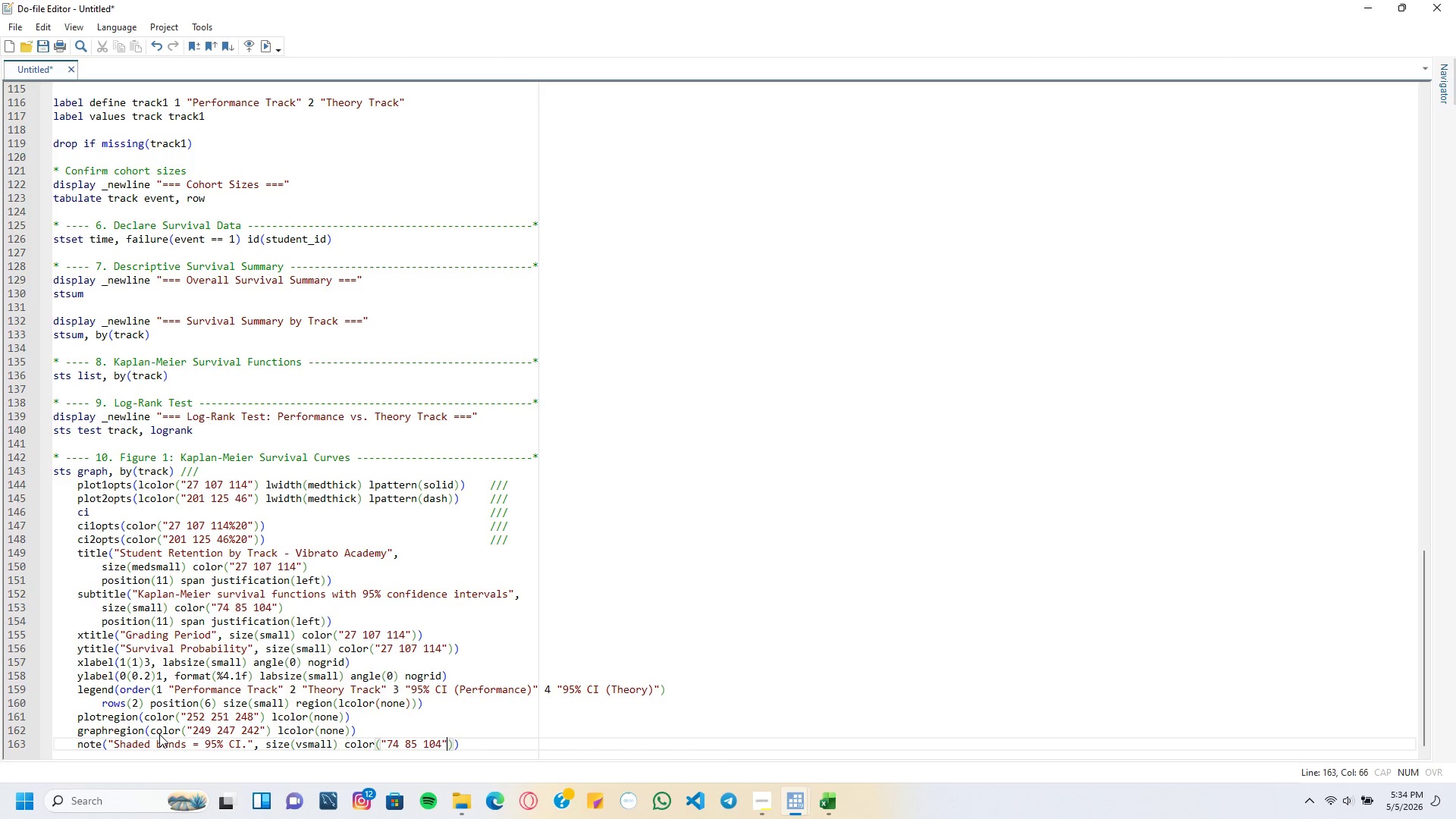 
key(ArrowRight)
 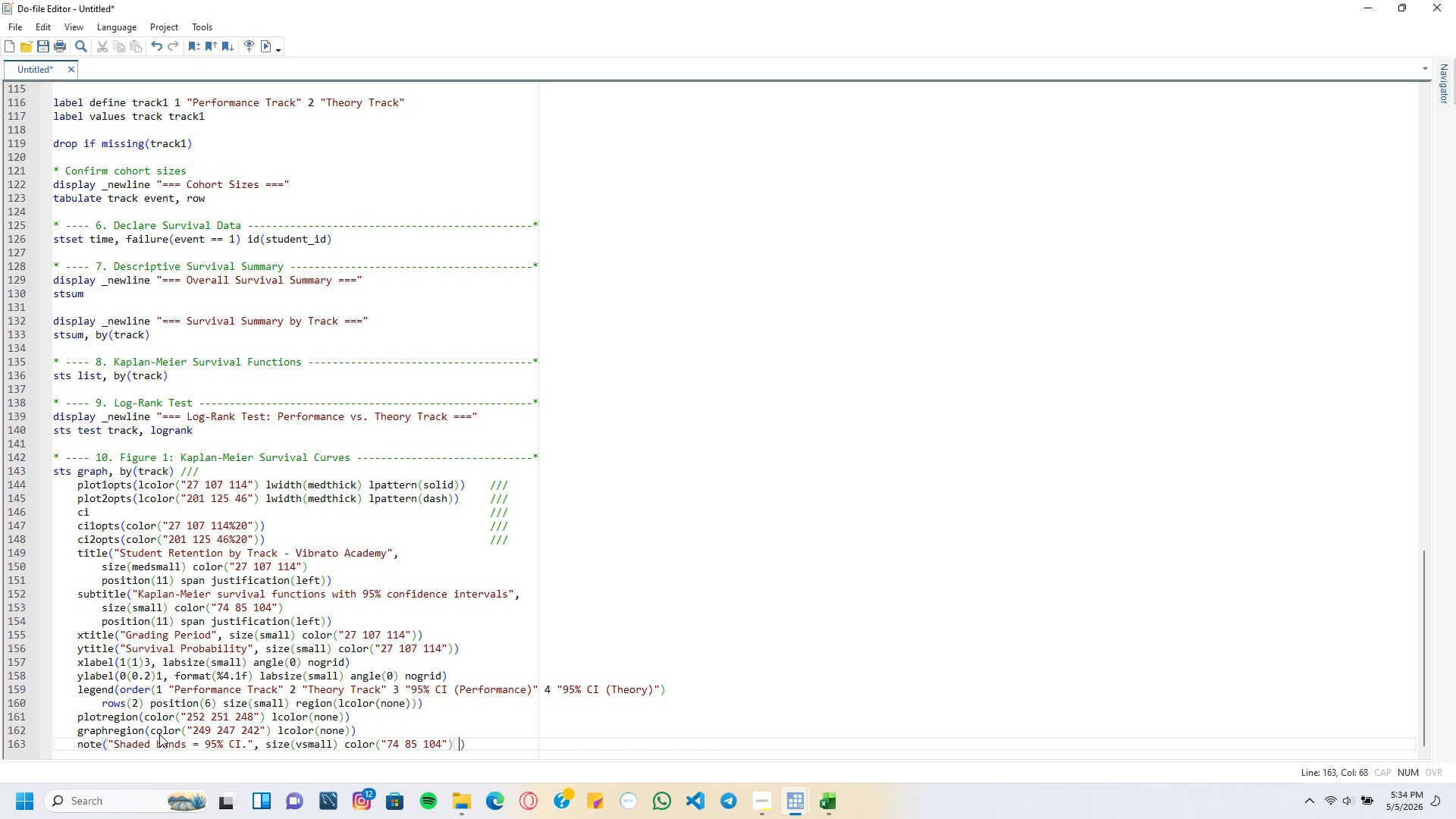 
type( span)
 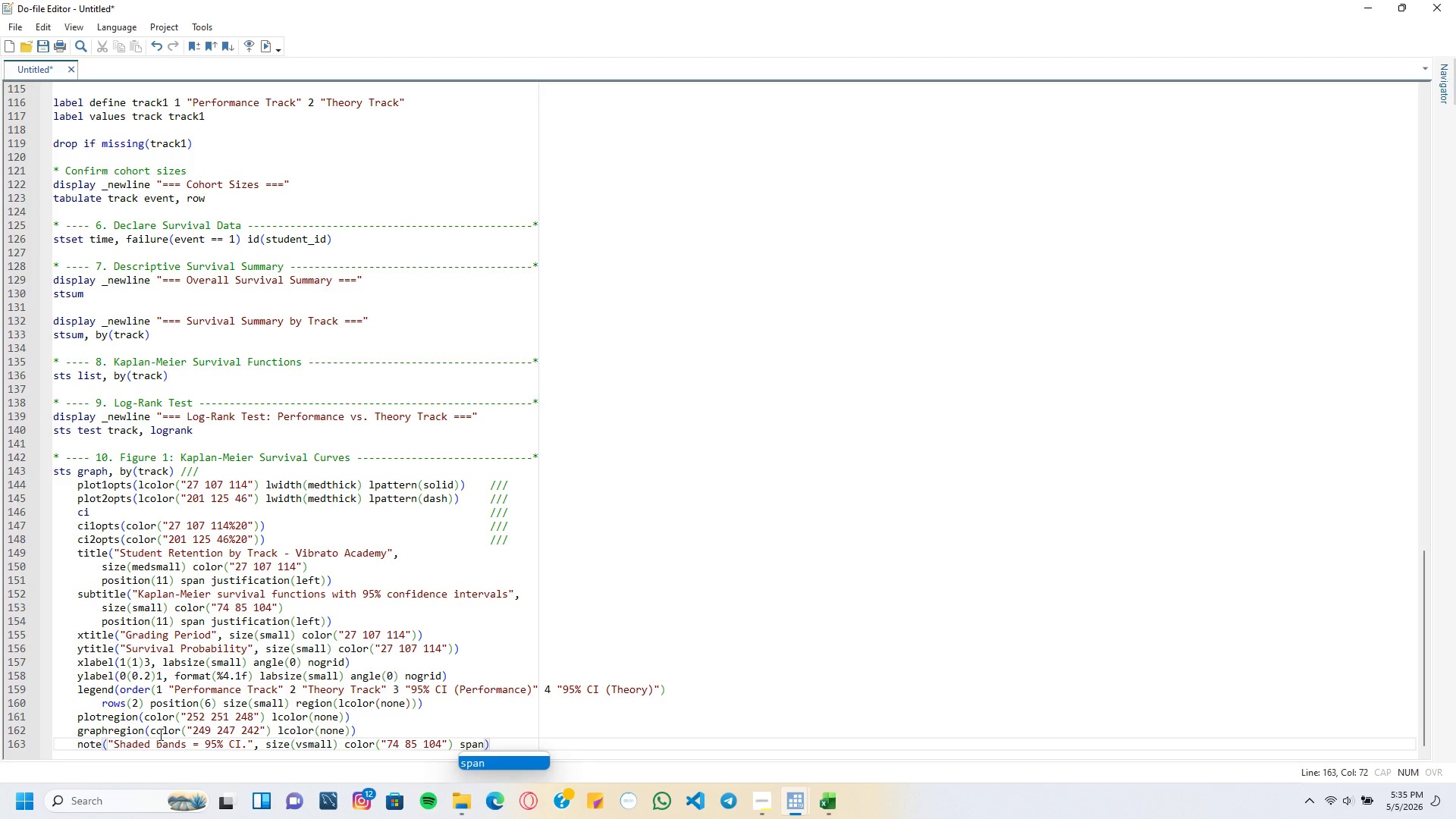 
key(ArrowRight)
 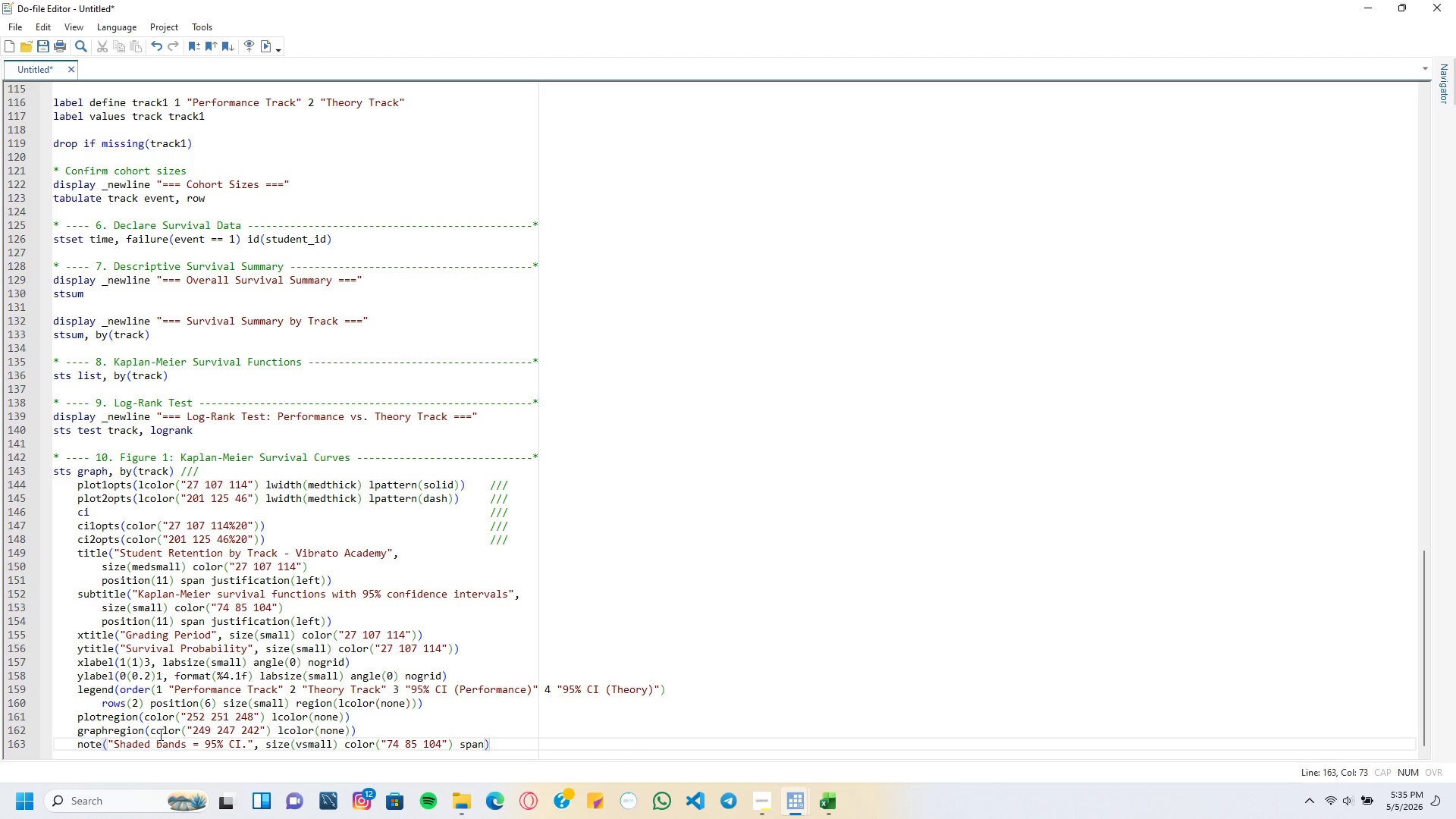 
key(Enter)
 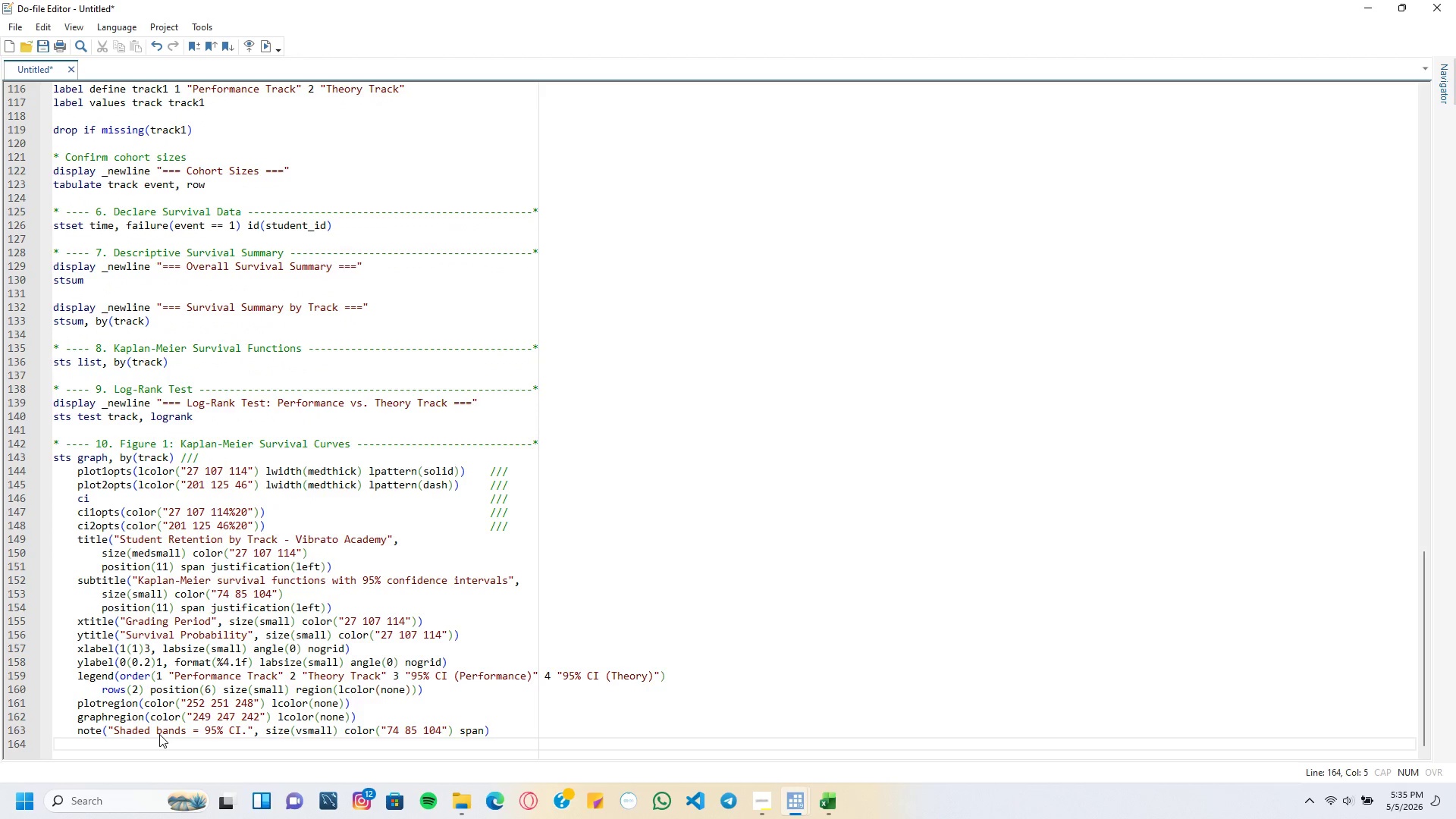 
type(ysize(4)
key(Backspace)
type(5)
 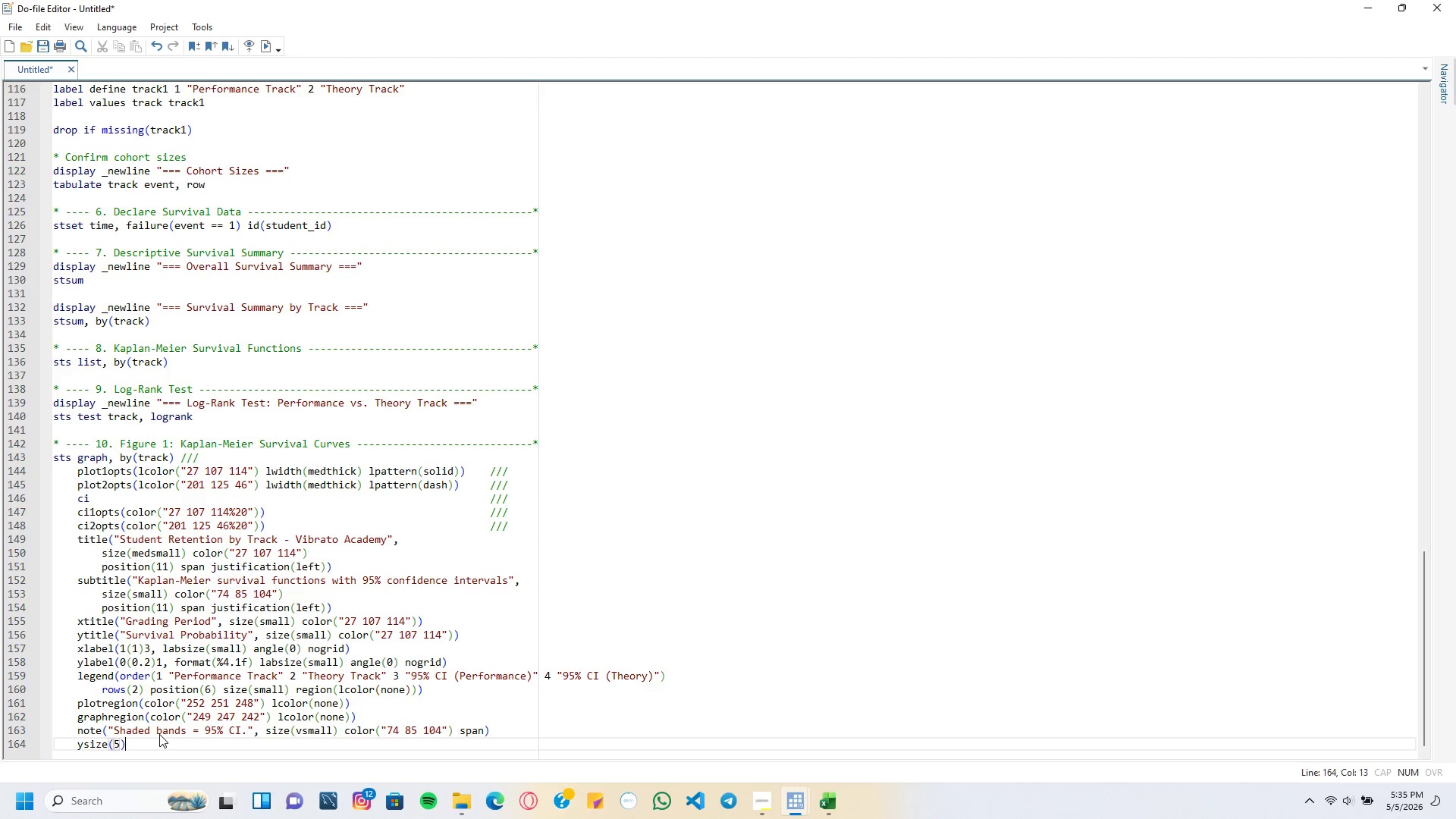 
 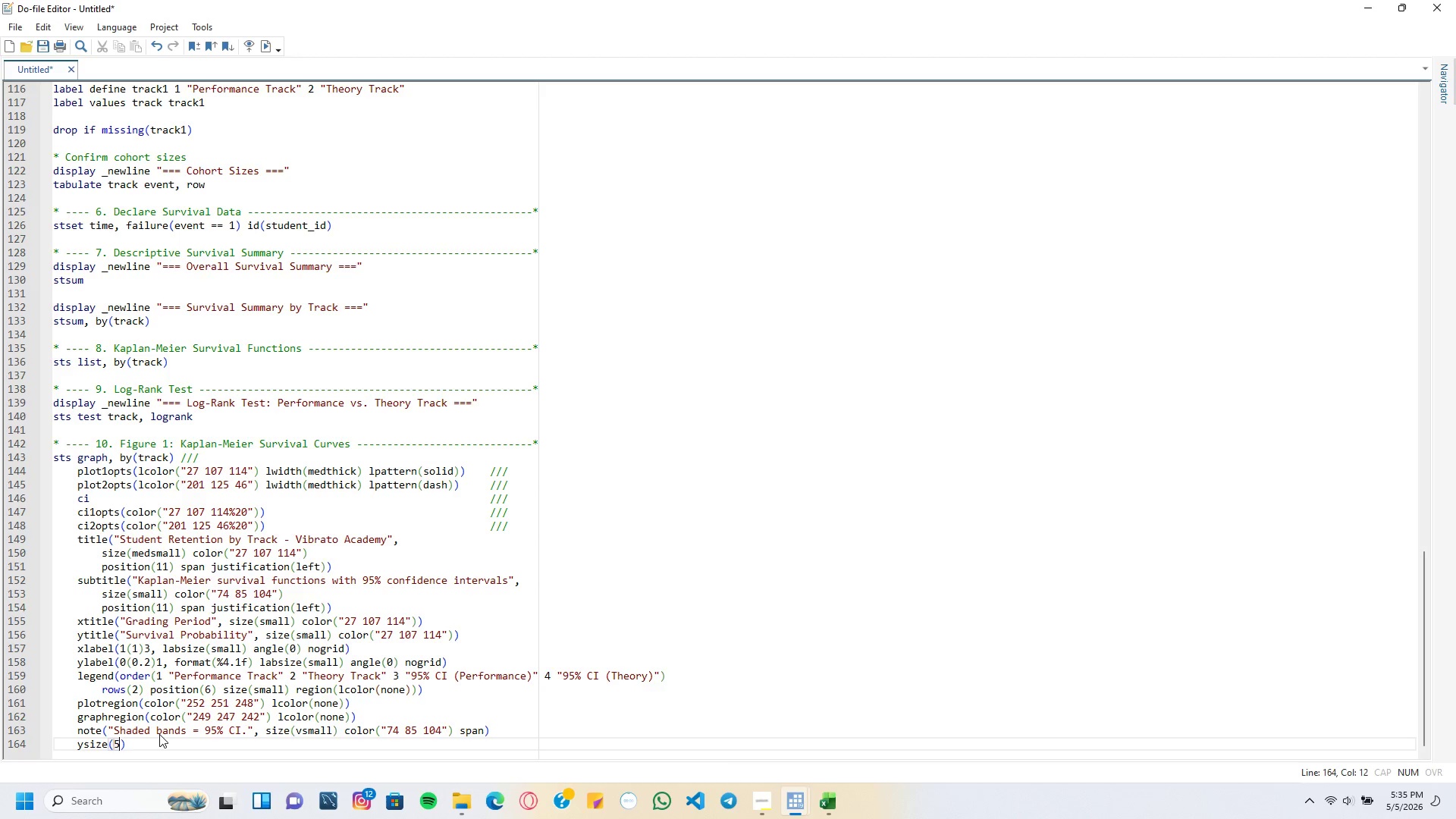 
key(ArrowRight)
 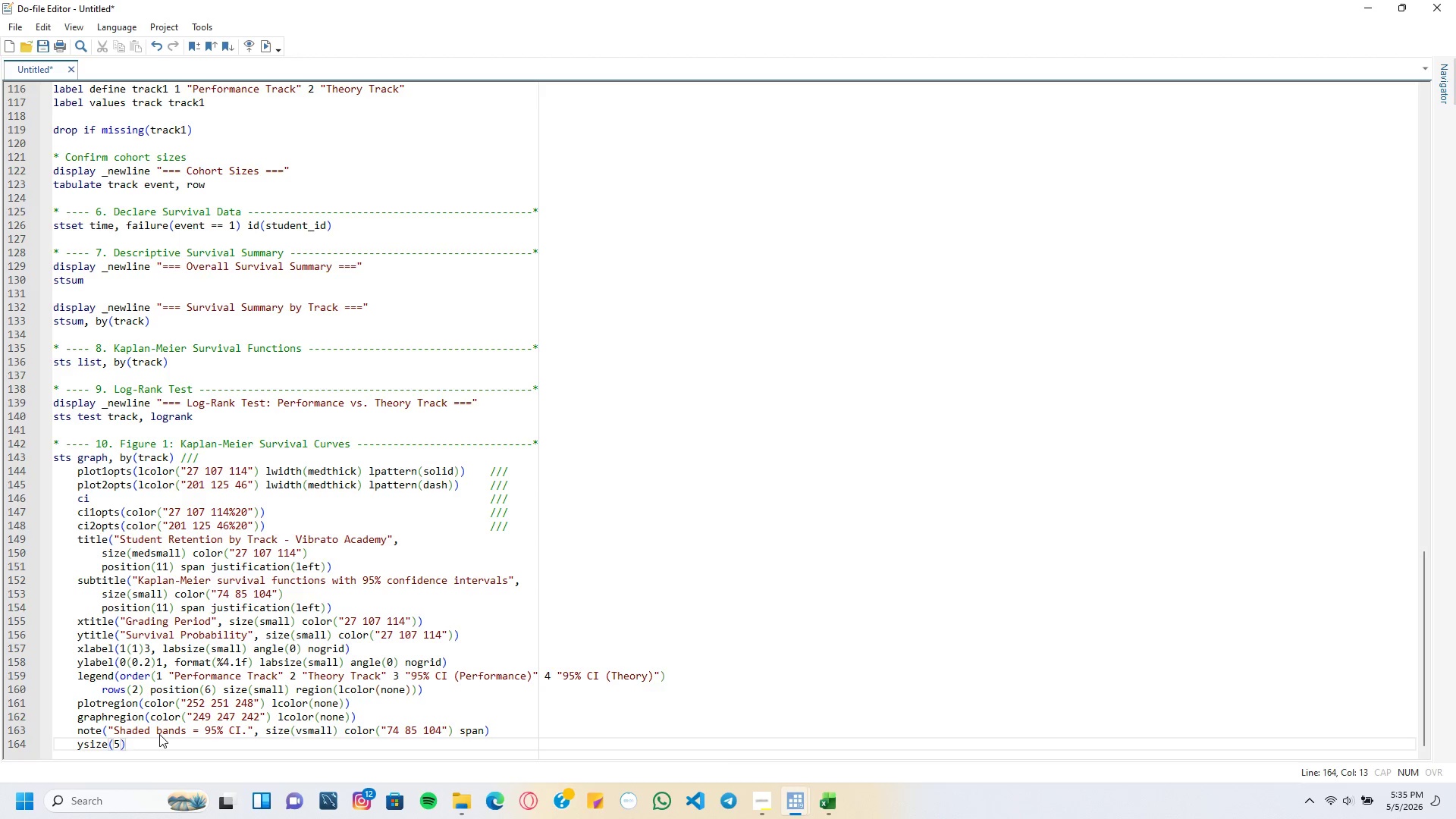 
type( xsize(4)
key(Backspace)
type(8)
 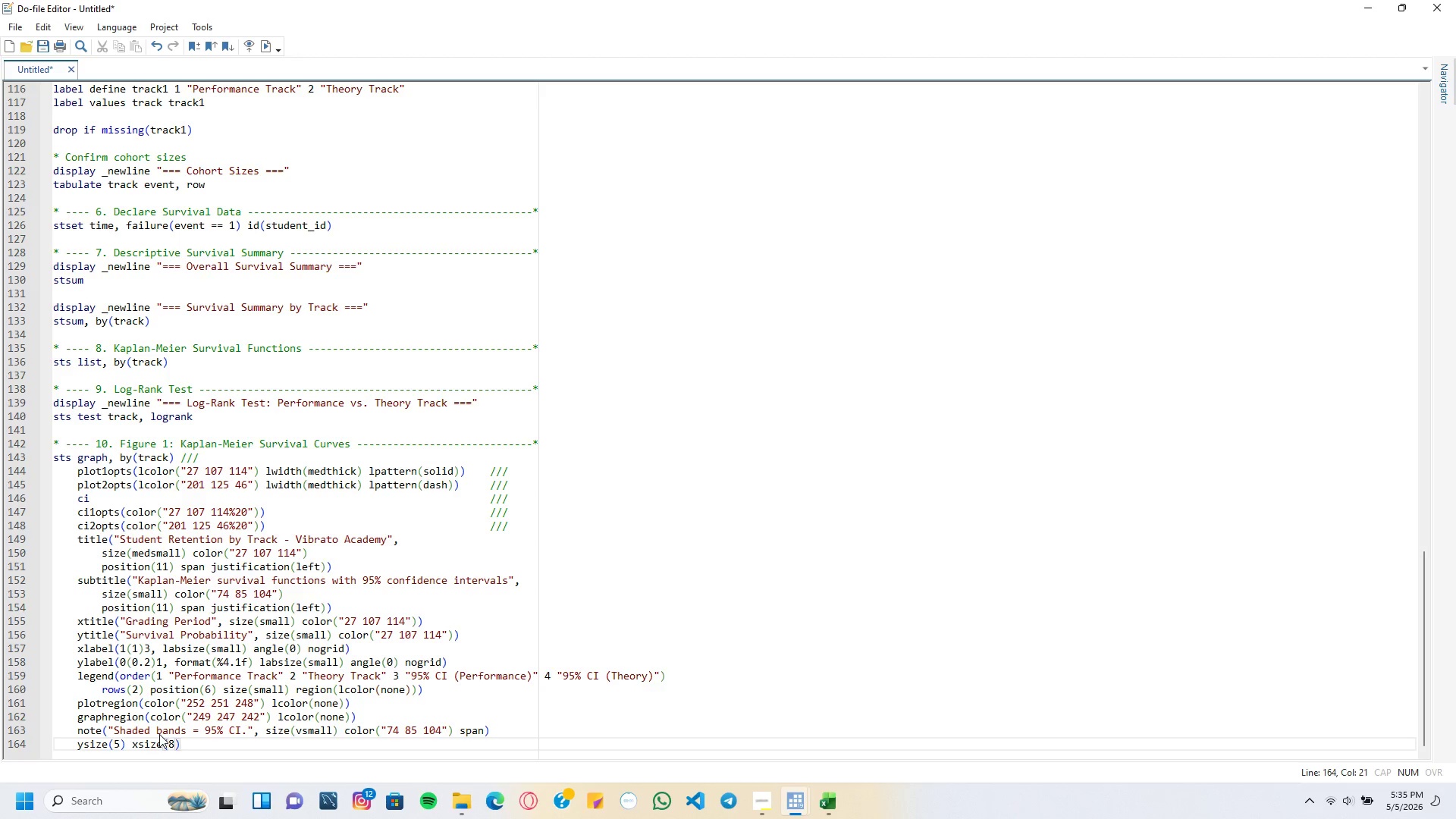 
wait(8.78)
 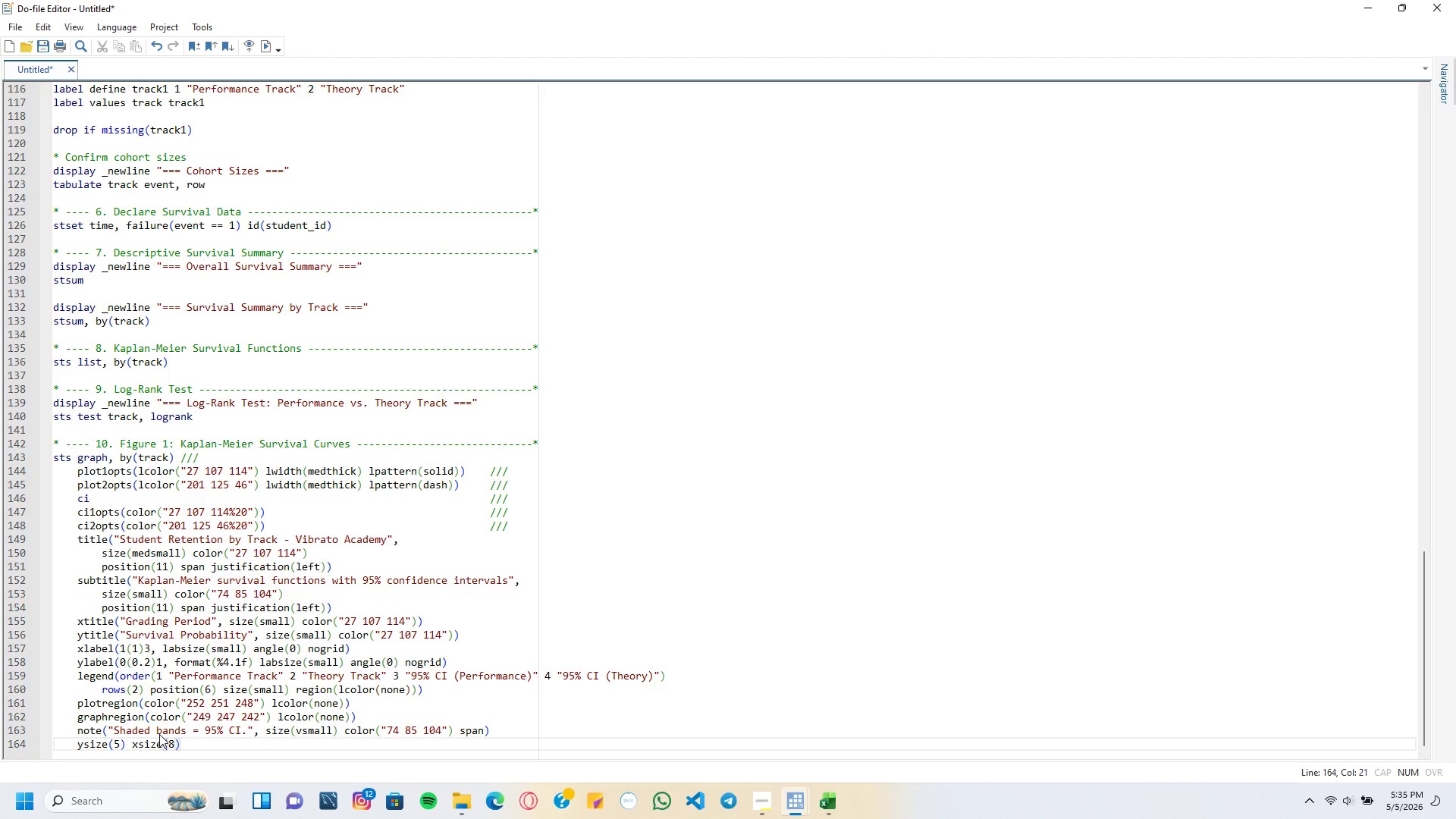 
left_click([209, 686])
 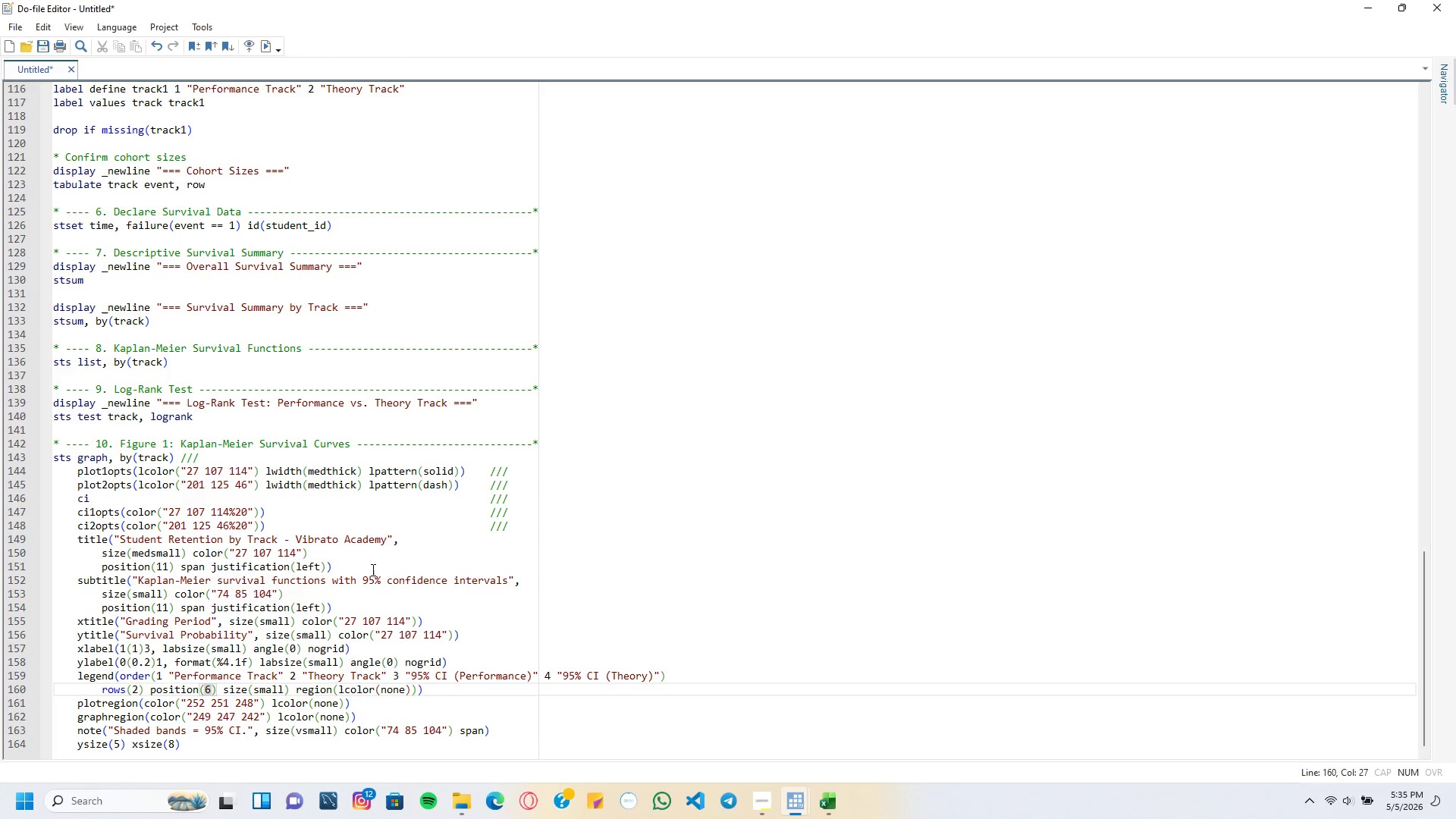 
left_click([423, 546])
 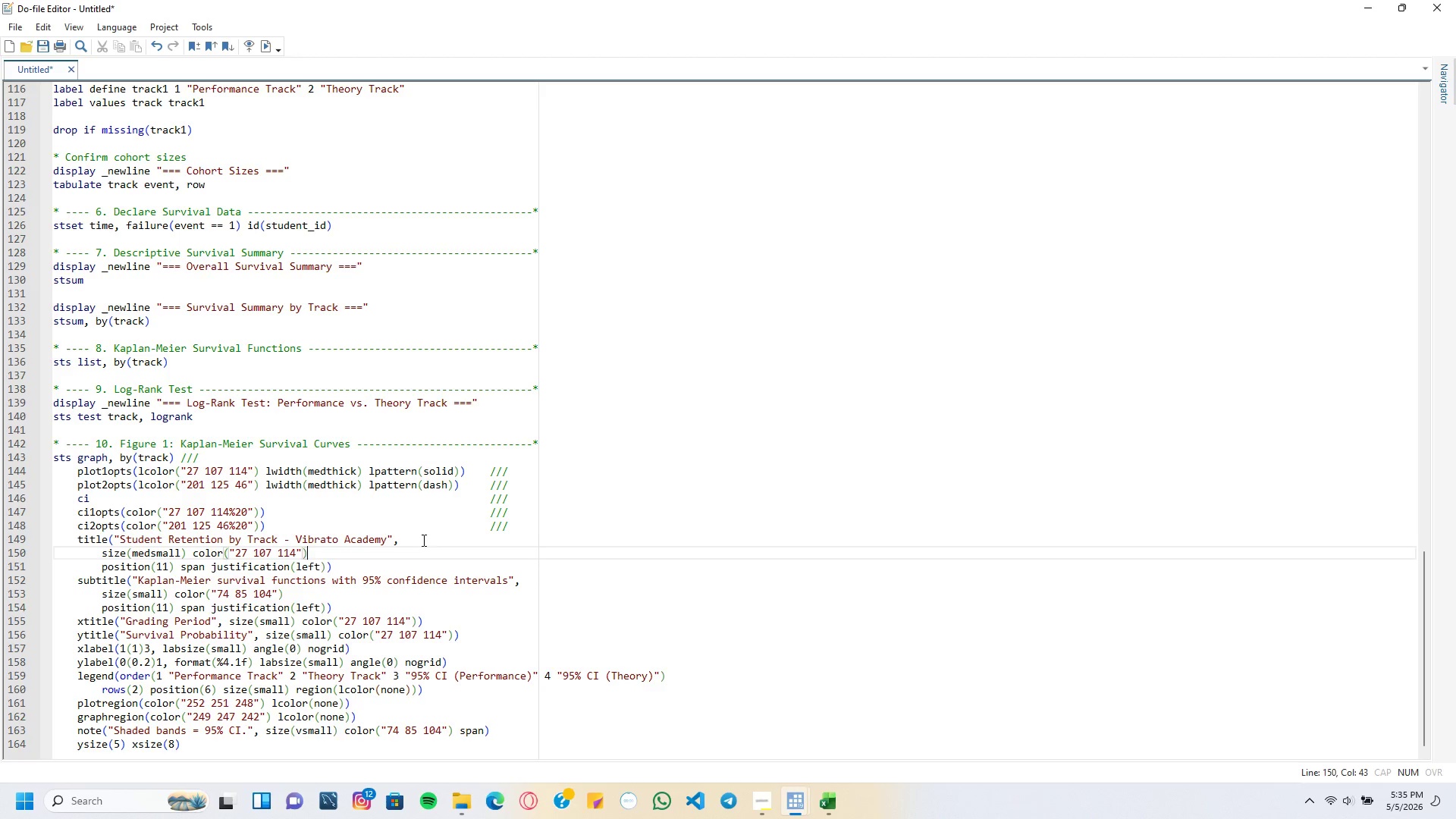 
left_click([422, 539])
 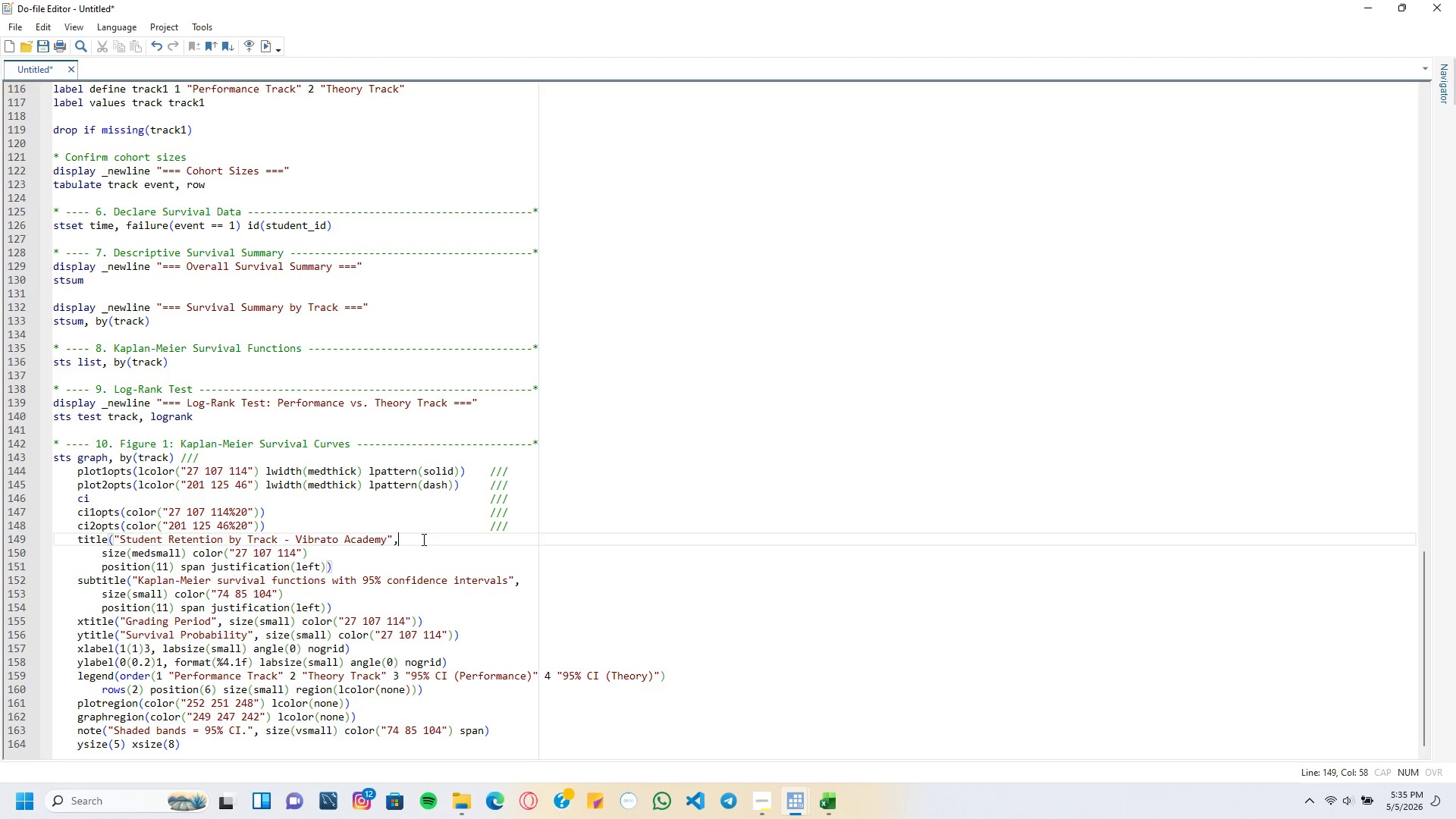 
key(CapsLock)
 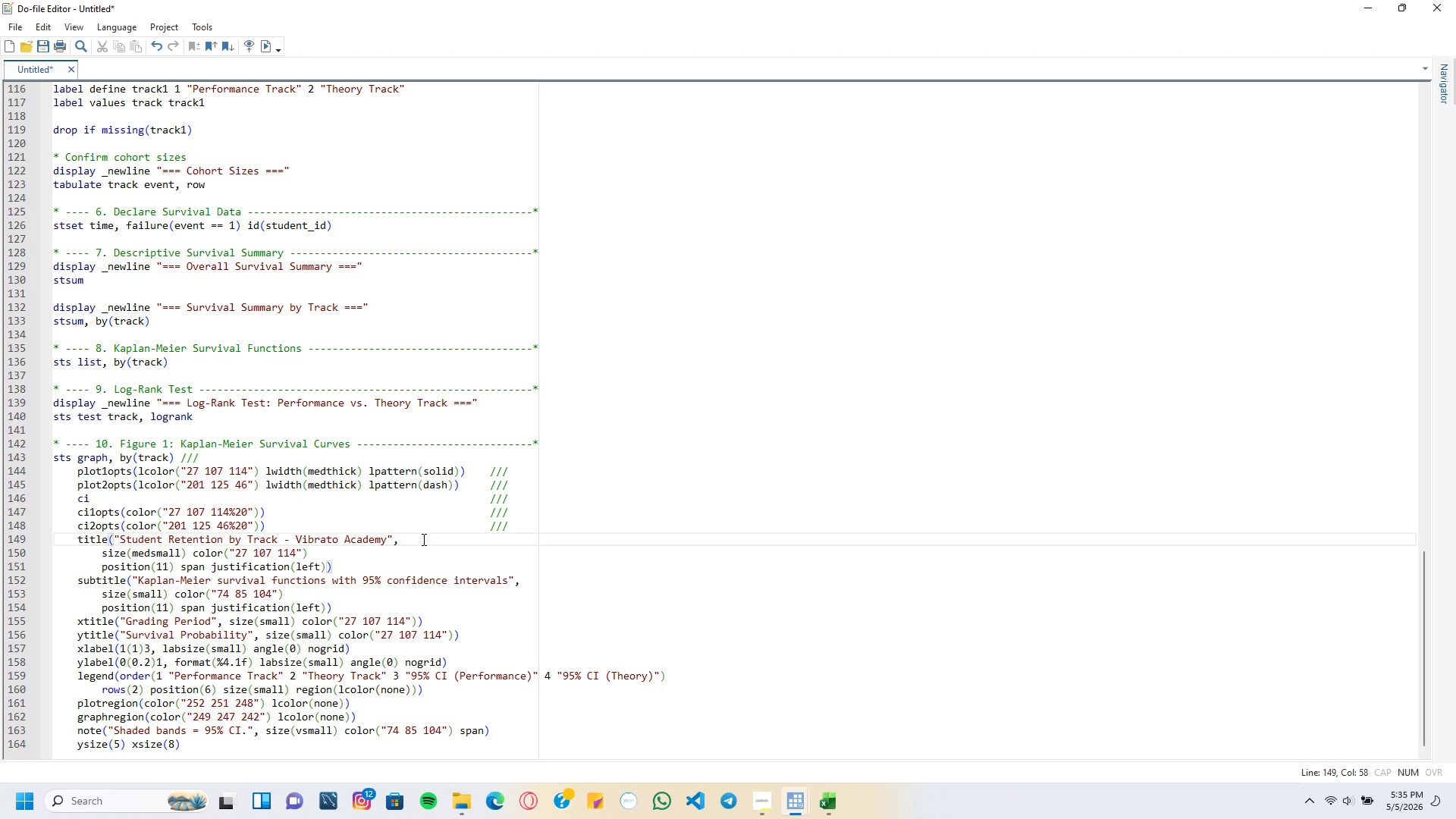 
key(CapsLock)
 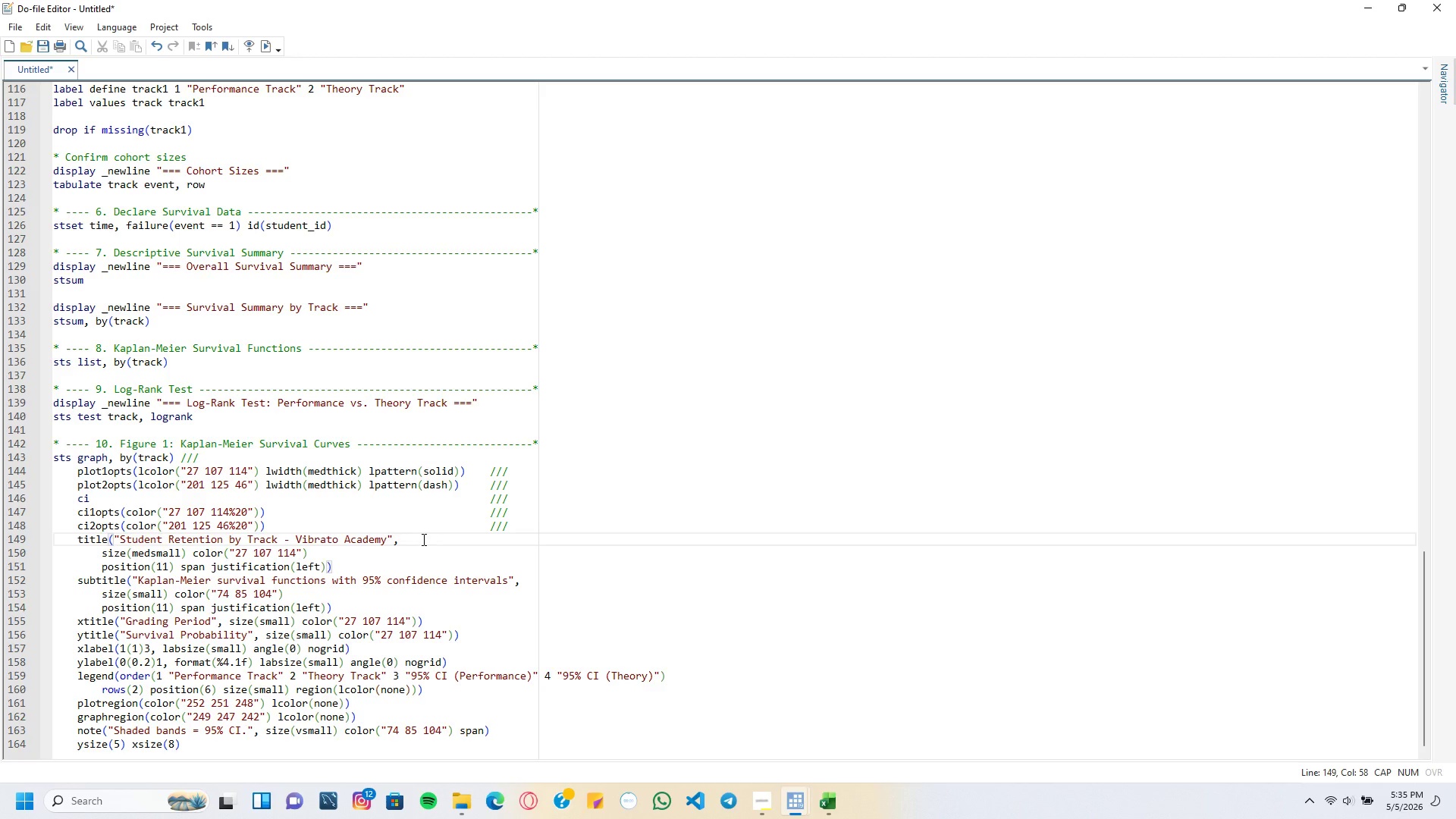 
key(CapsLock)
 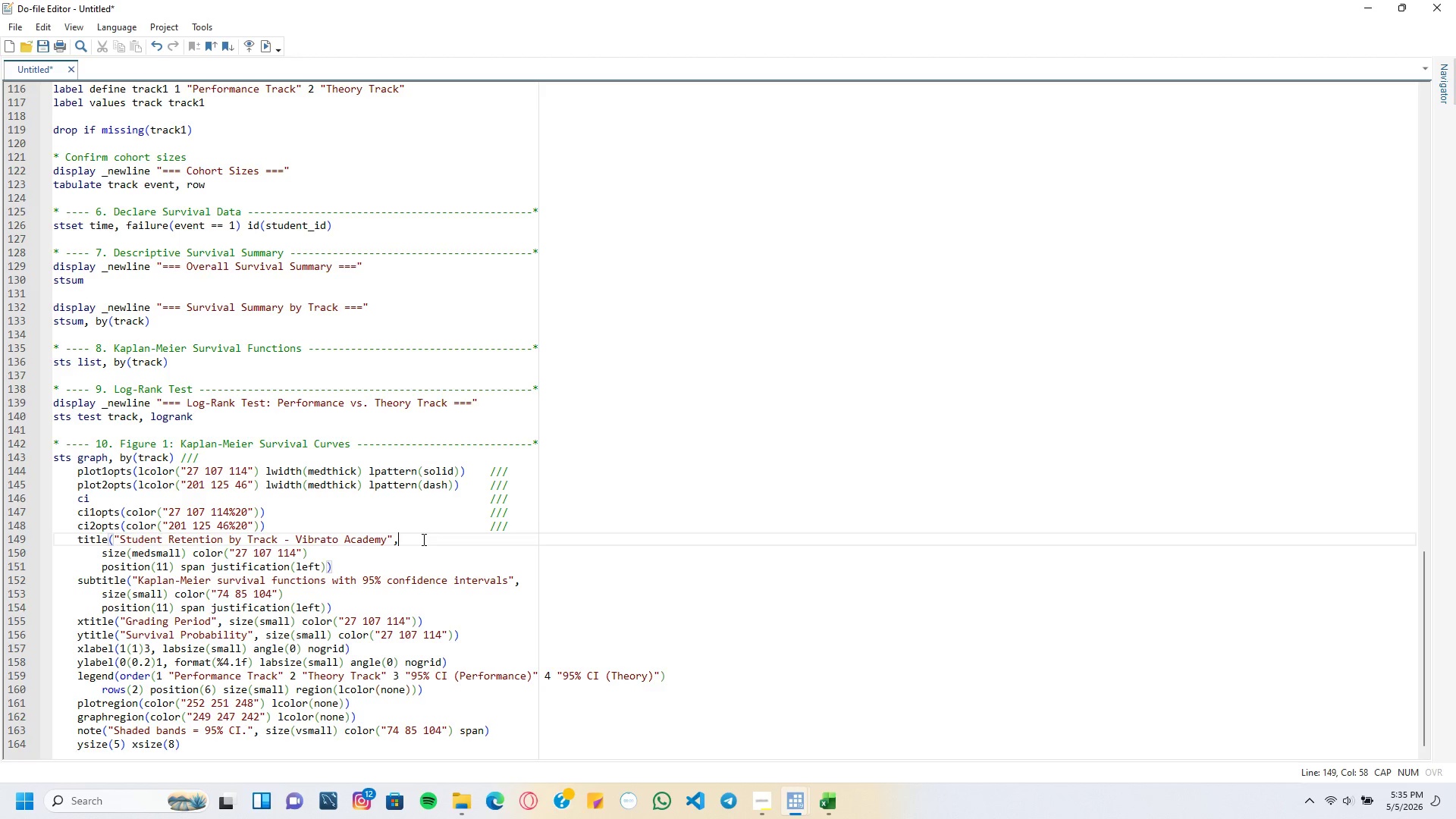 
key(CapsLock)
 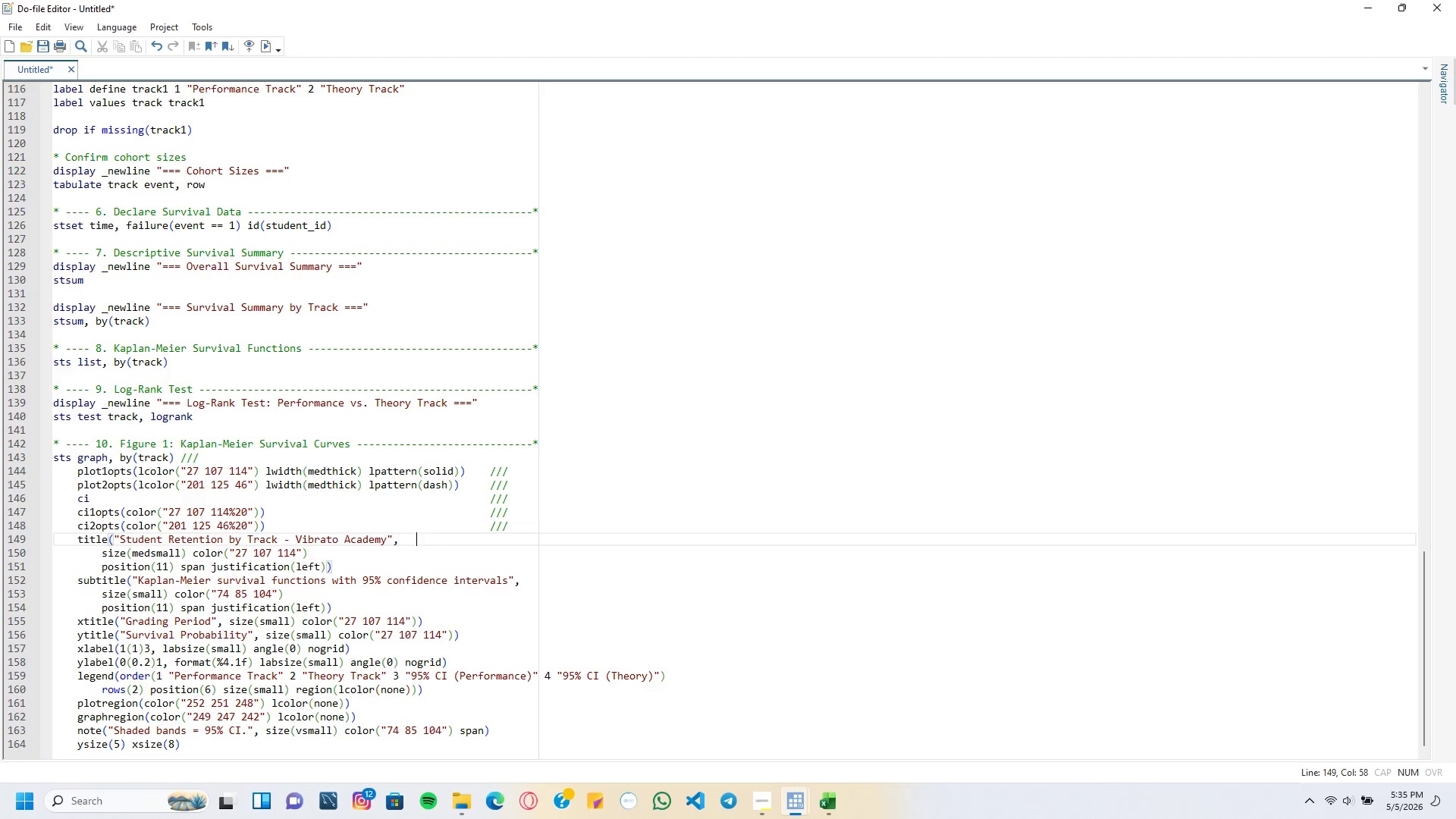 
key(Tab)
 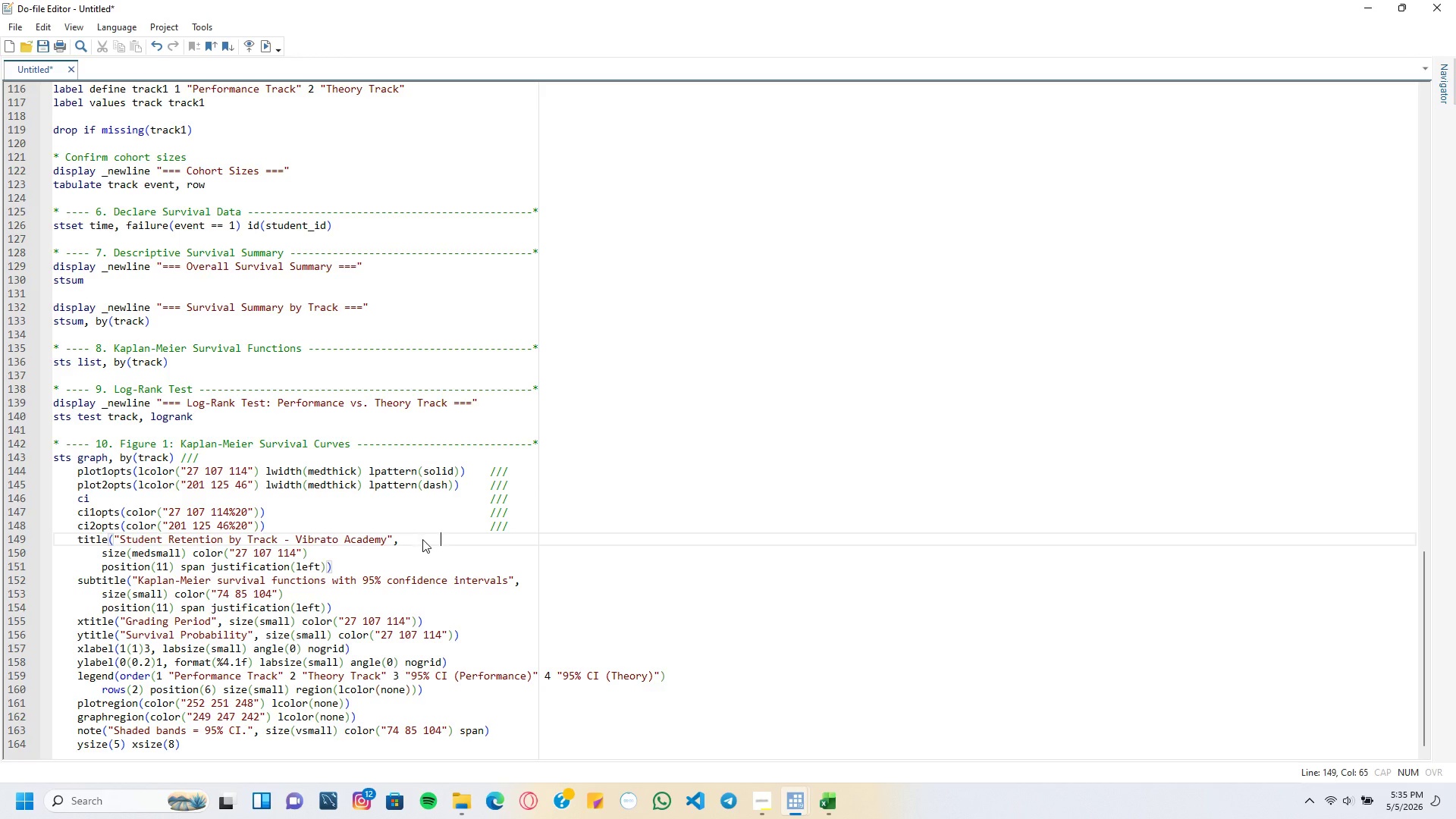 
key(Tab)
 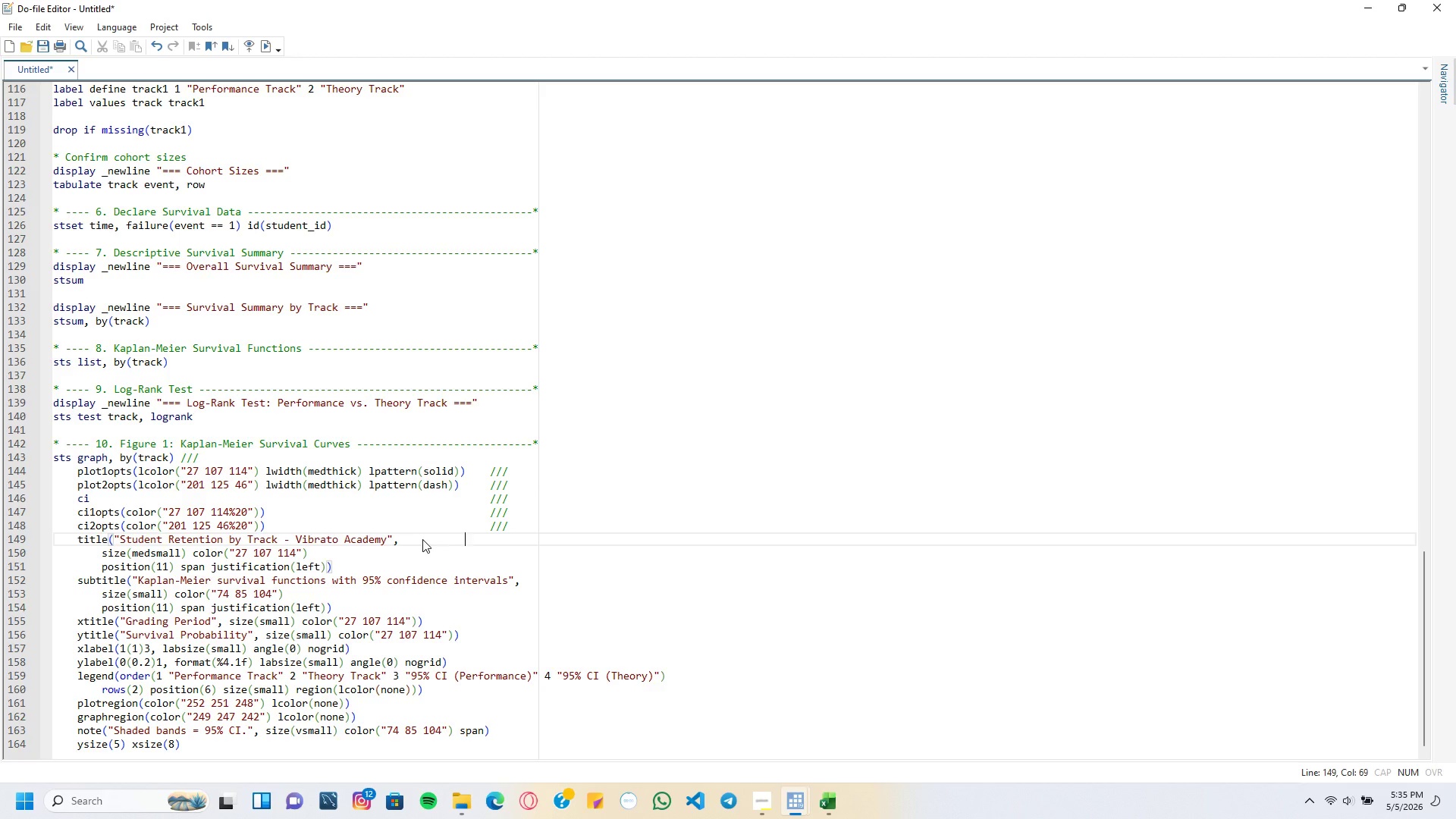 
key(Tab)
 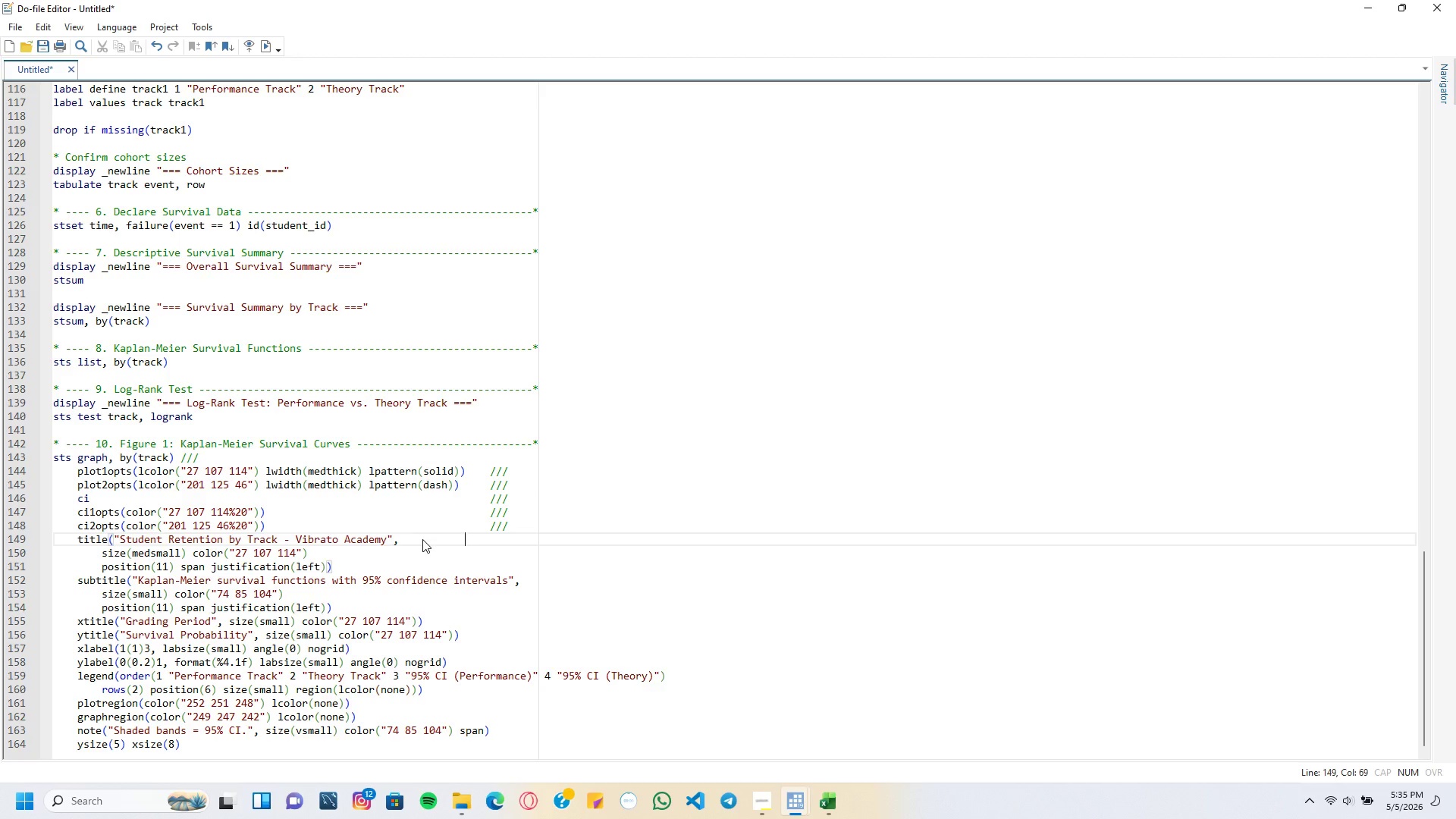 
key(Tab)
 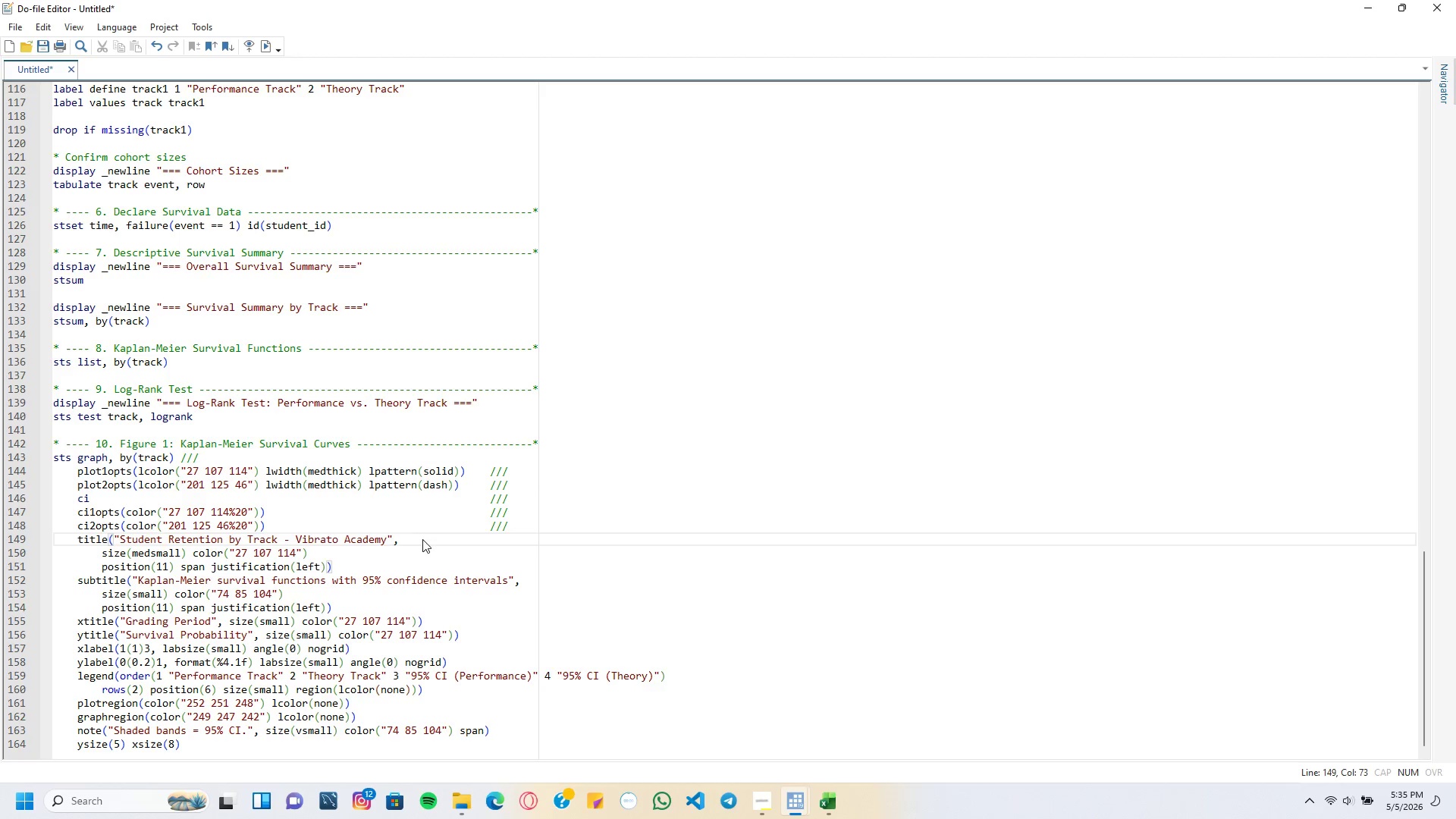 
key(Slash)
 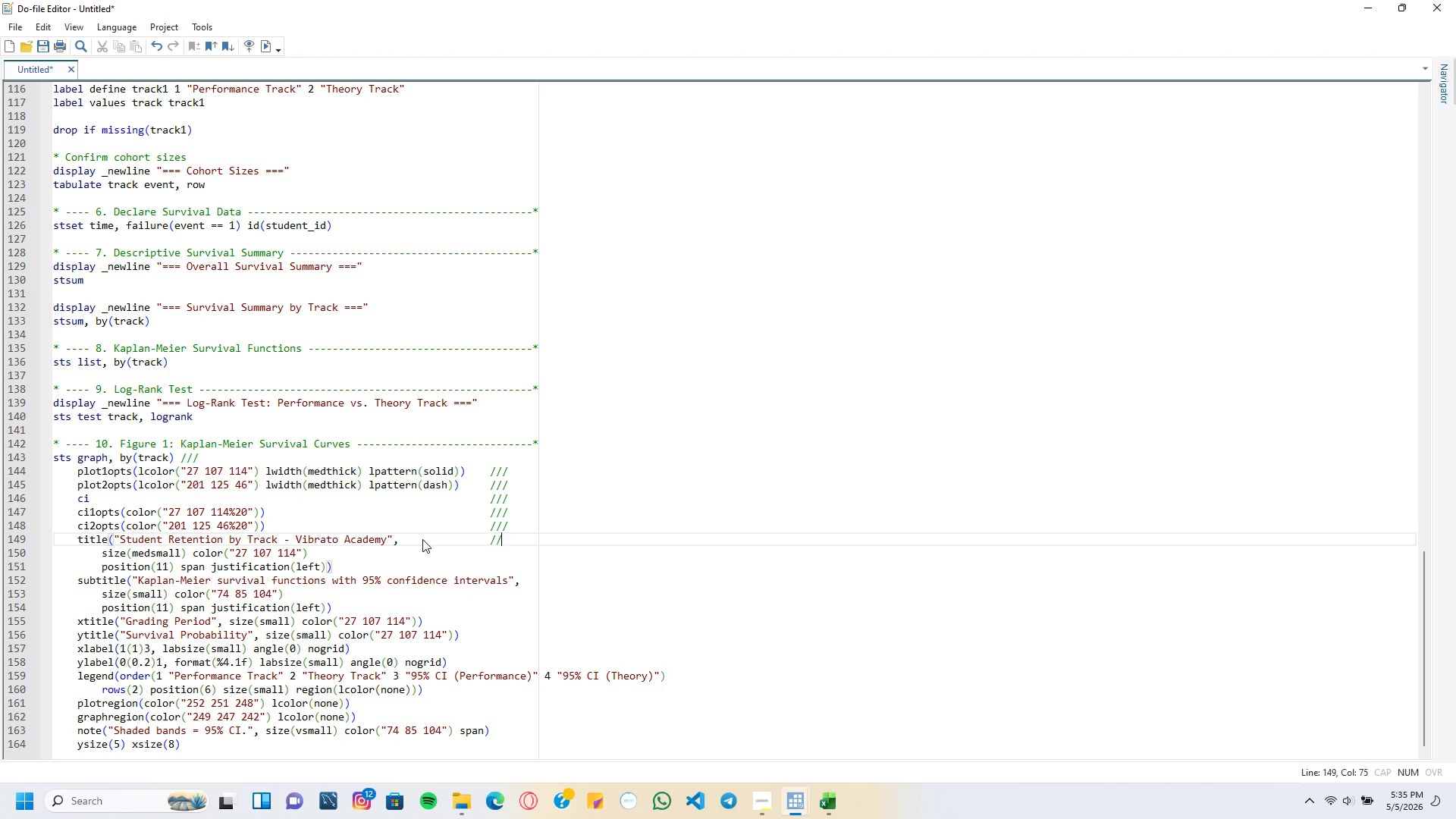 
key(Slash)
 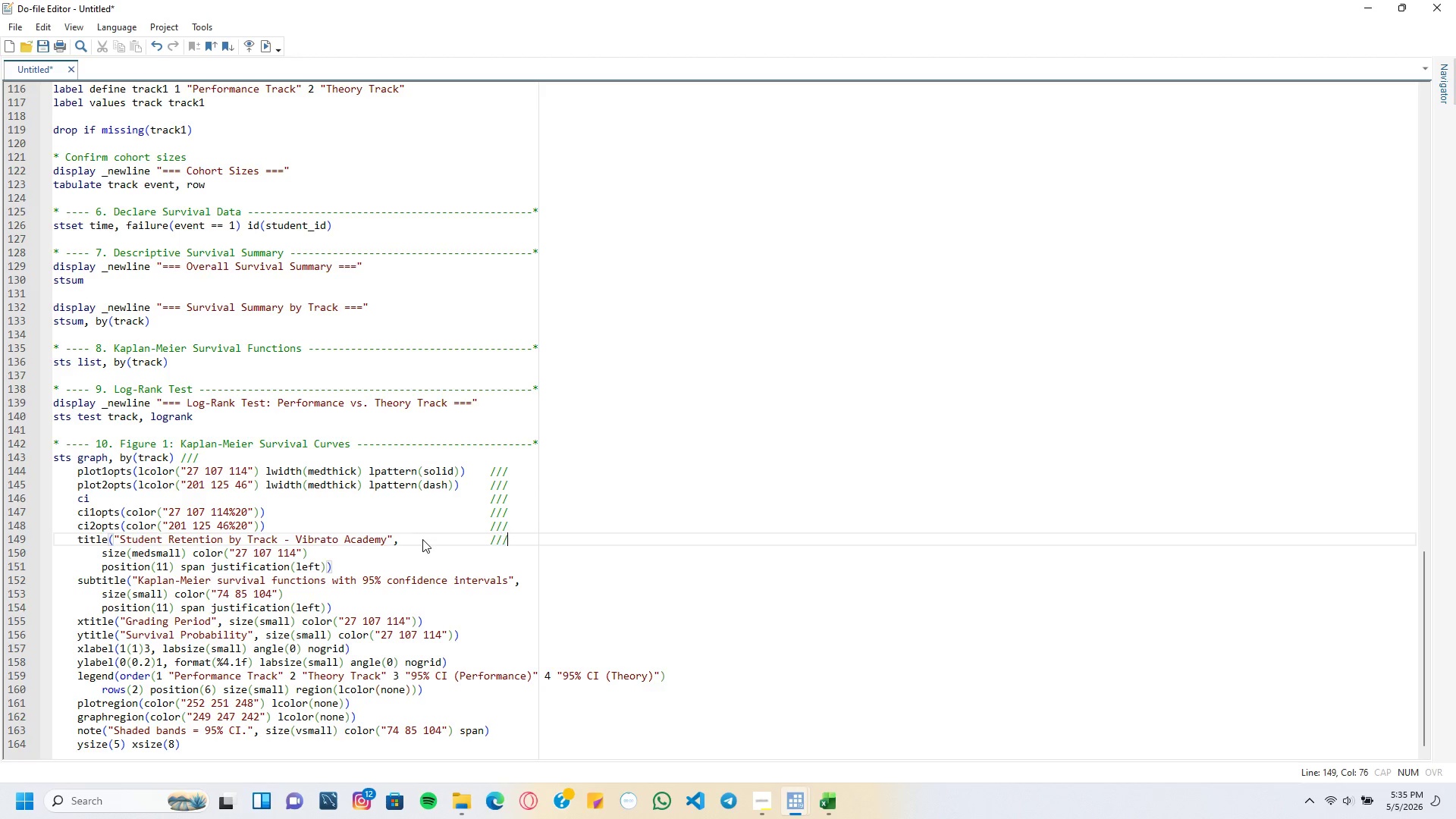 
key(Slash)
 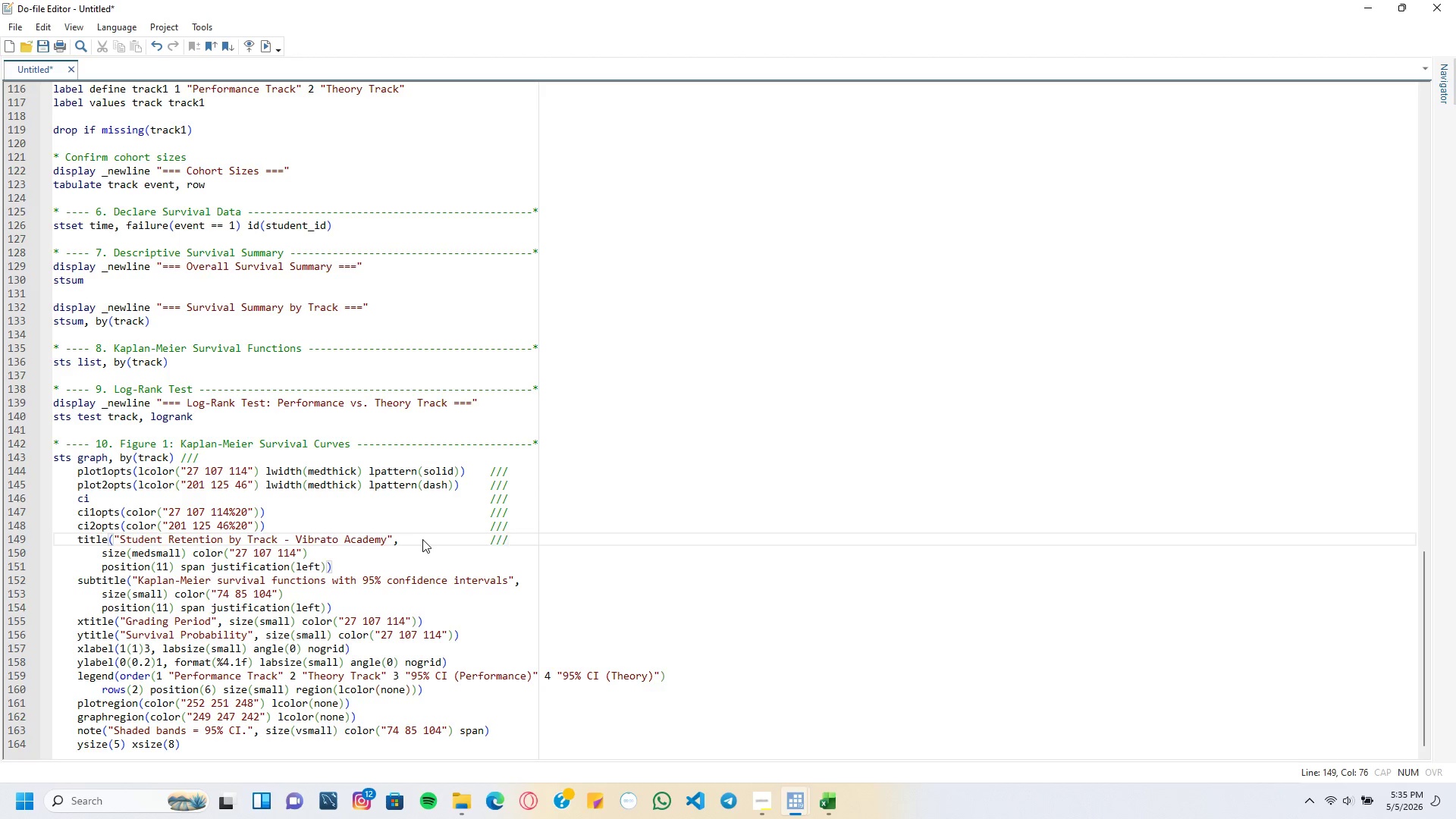 
key(ArrowDown)
 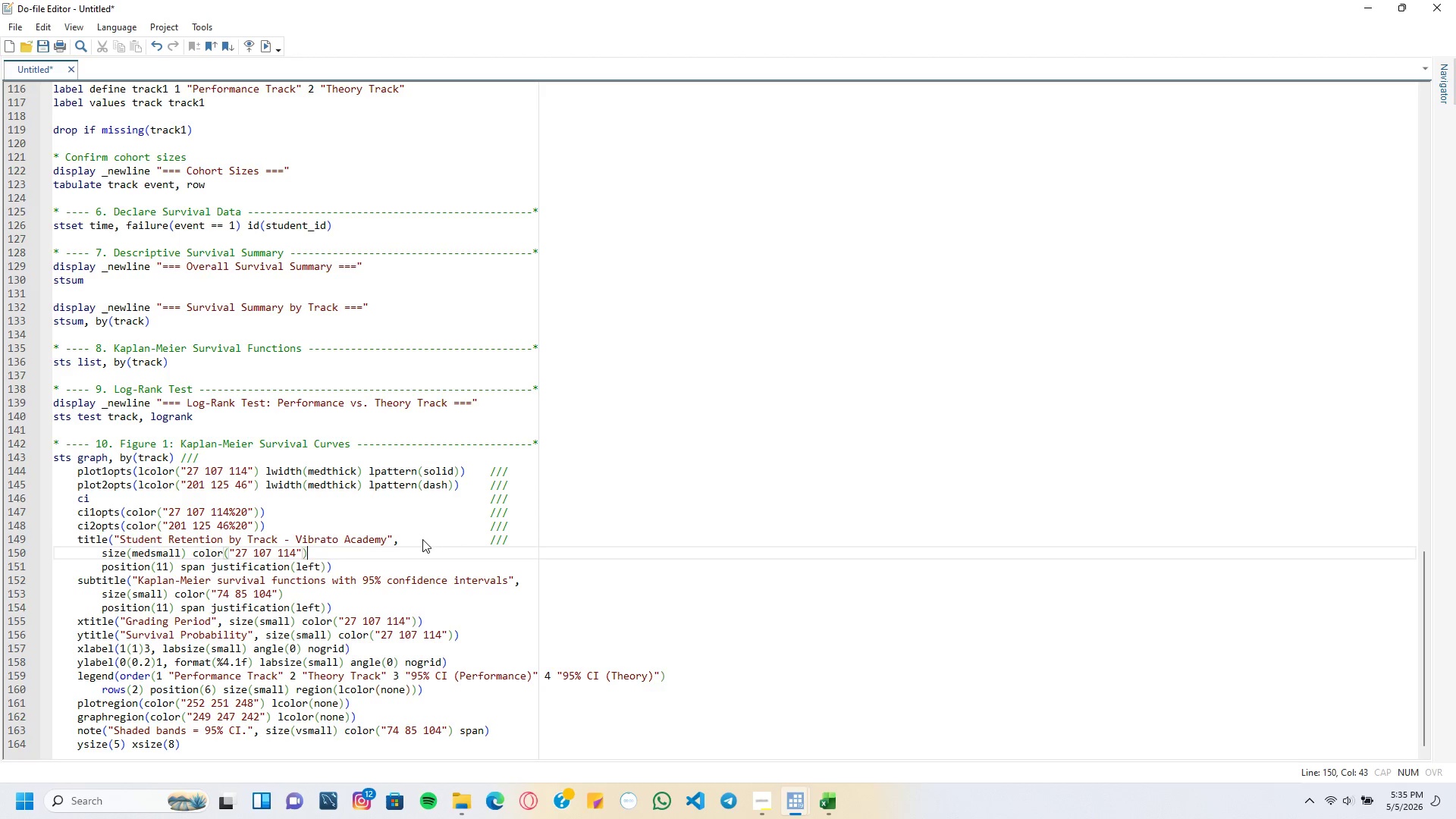 
key(Tab)
 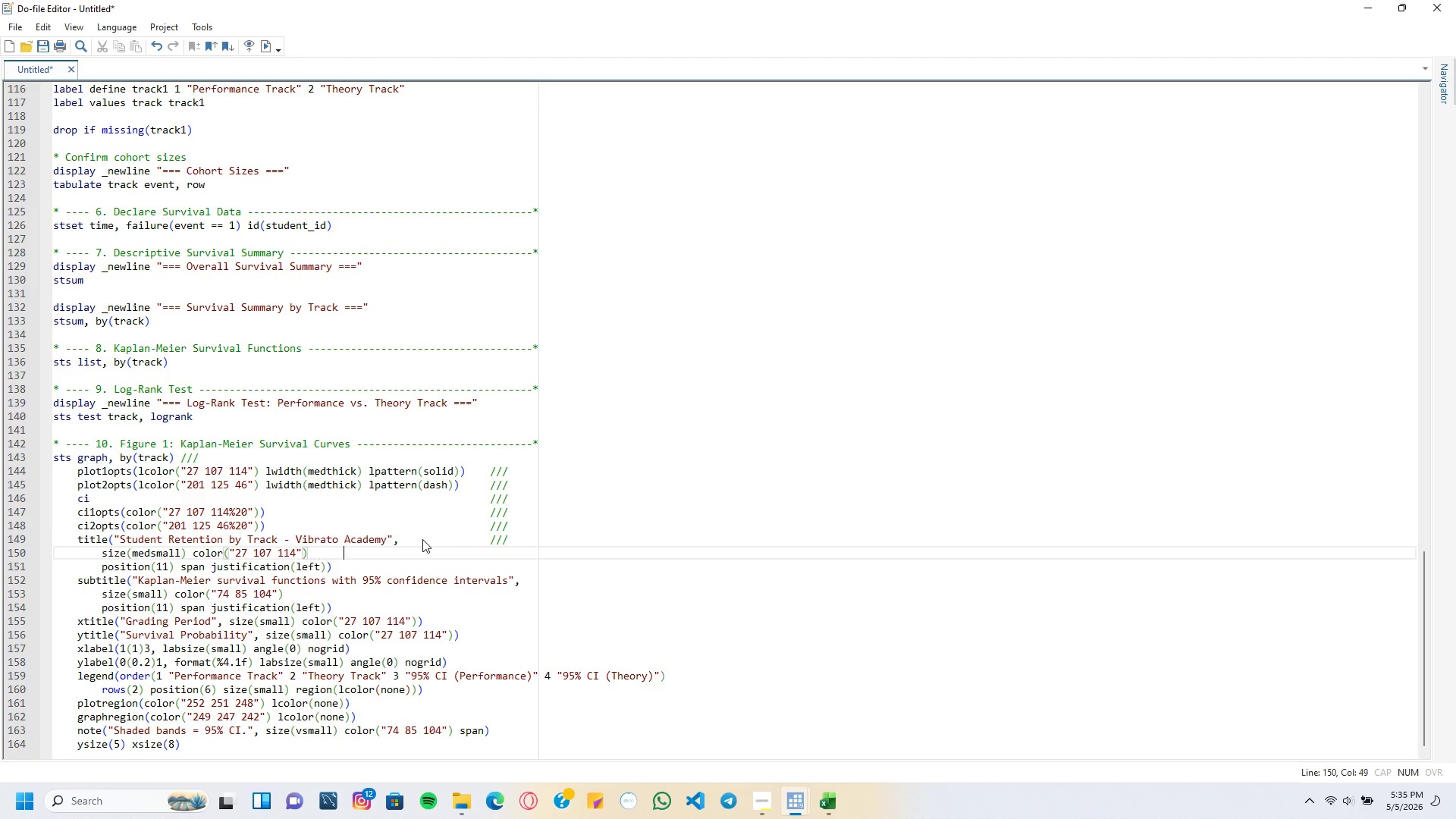 
key(Tab)
 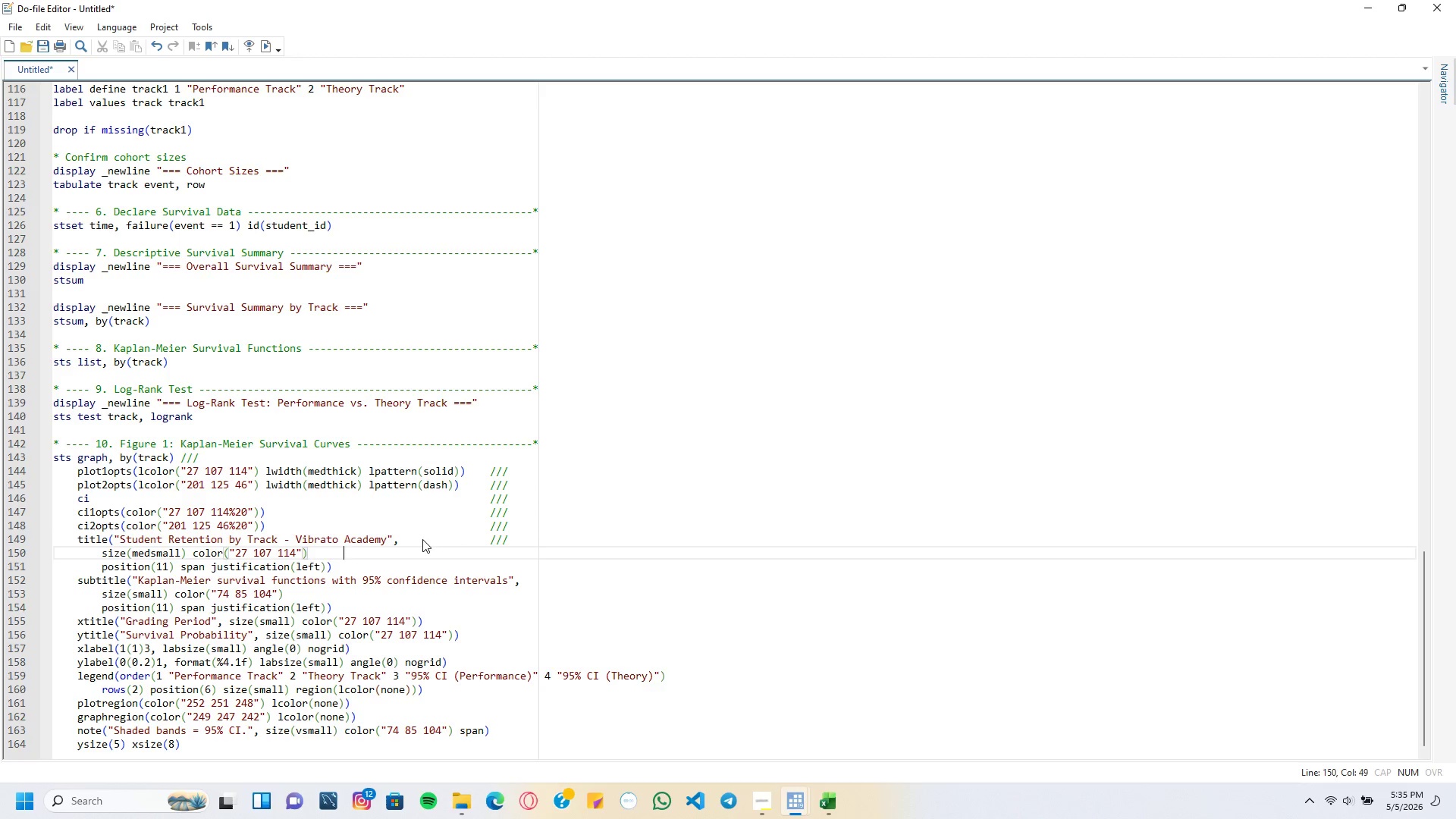 
key(Tab)
 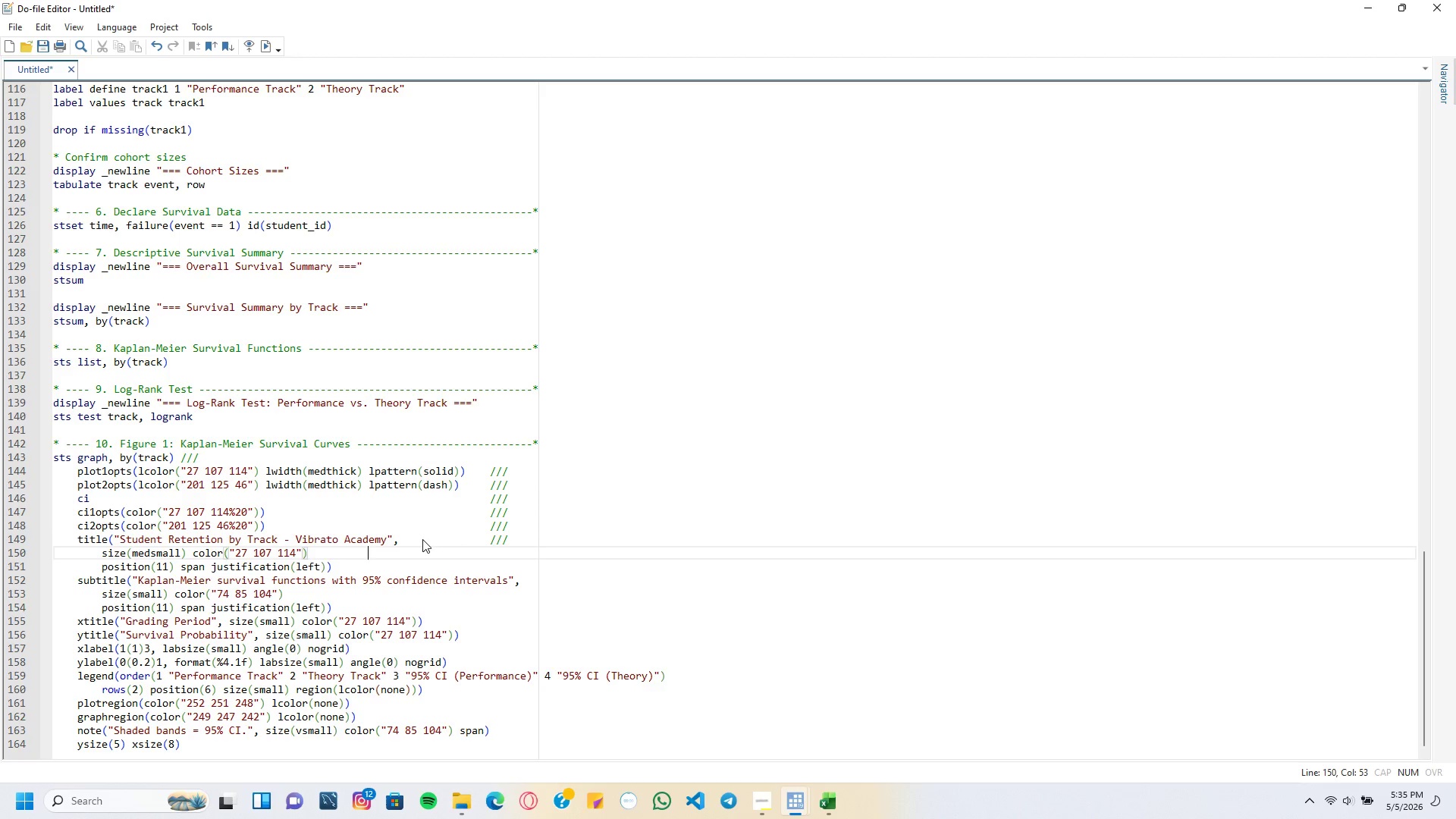 
key(Tab)
 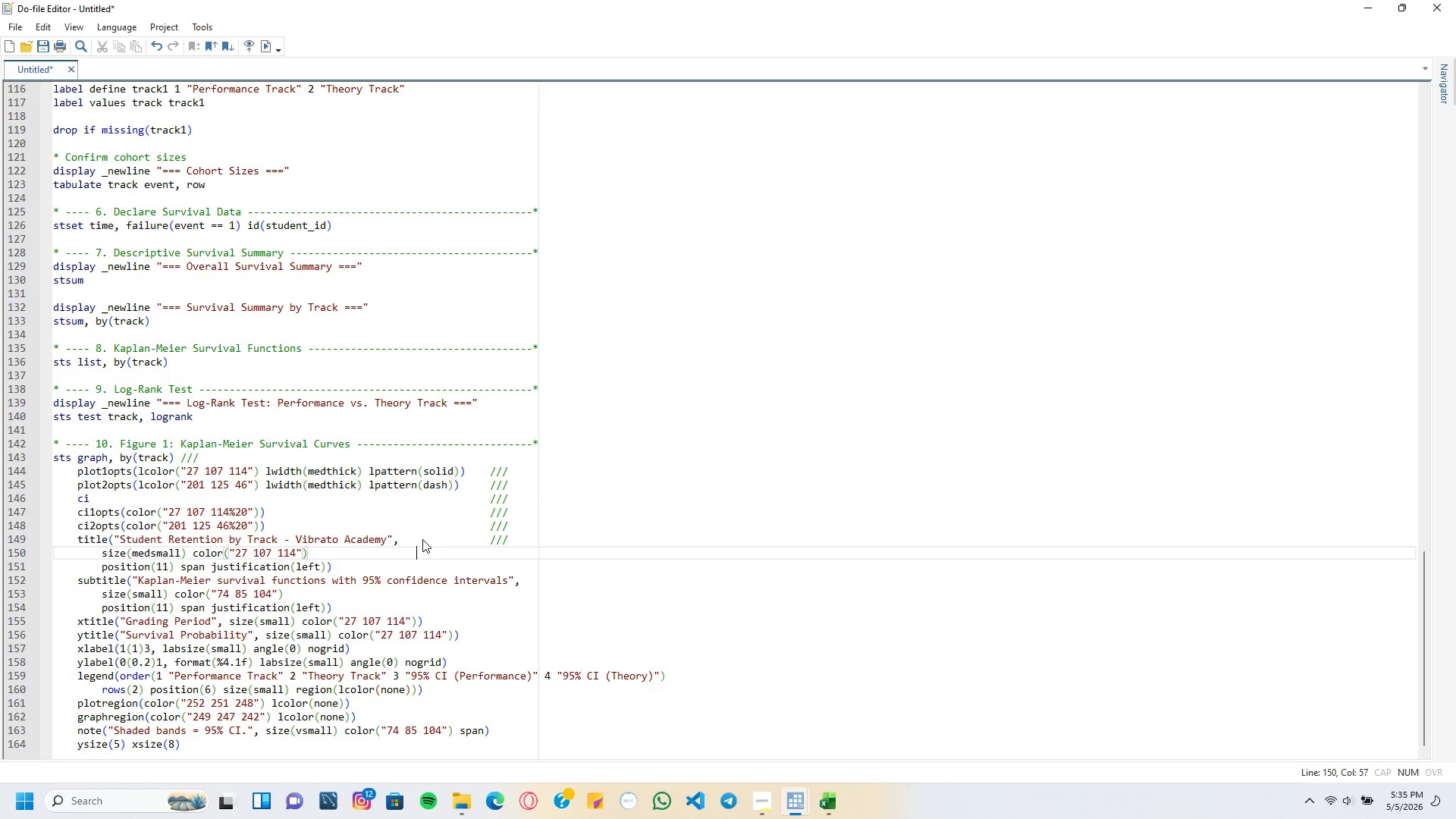 
key(Tab)
 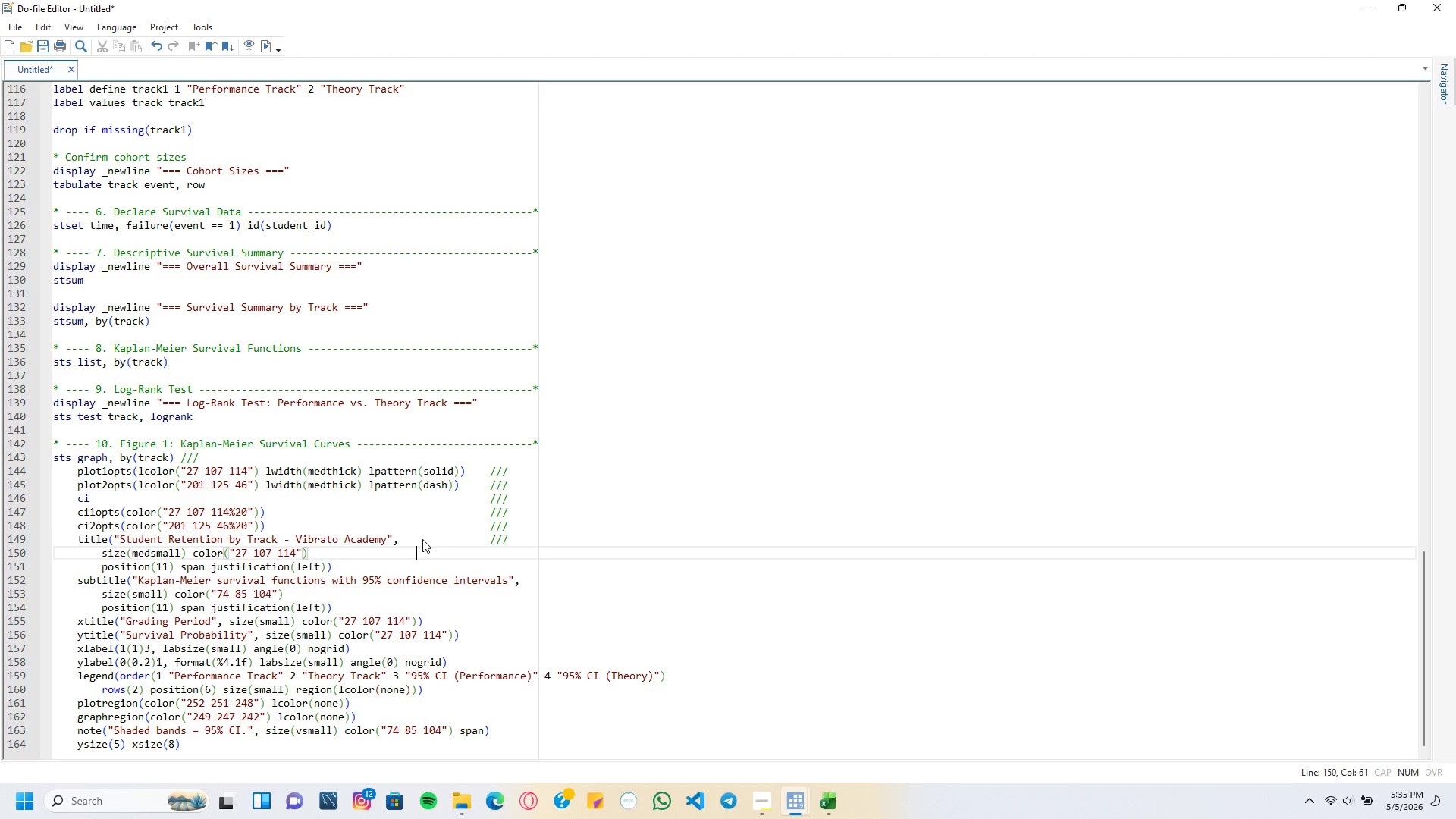 
key(Tab)
 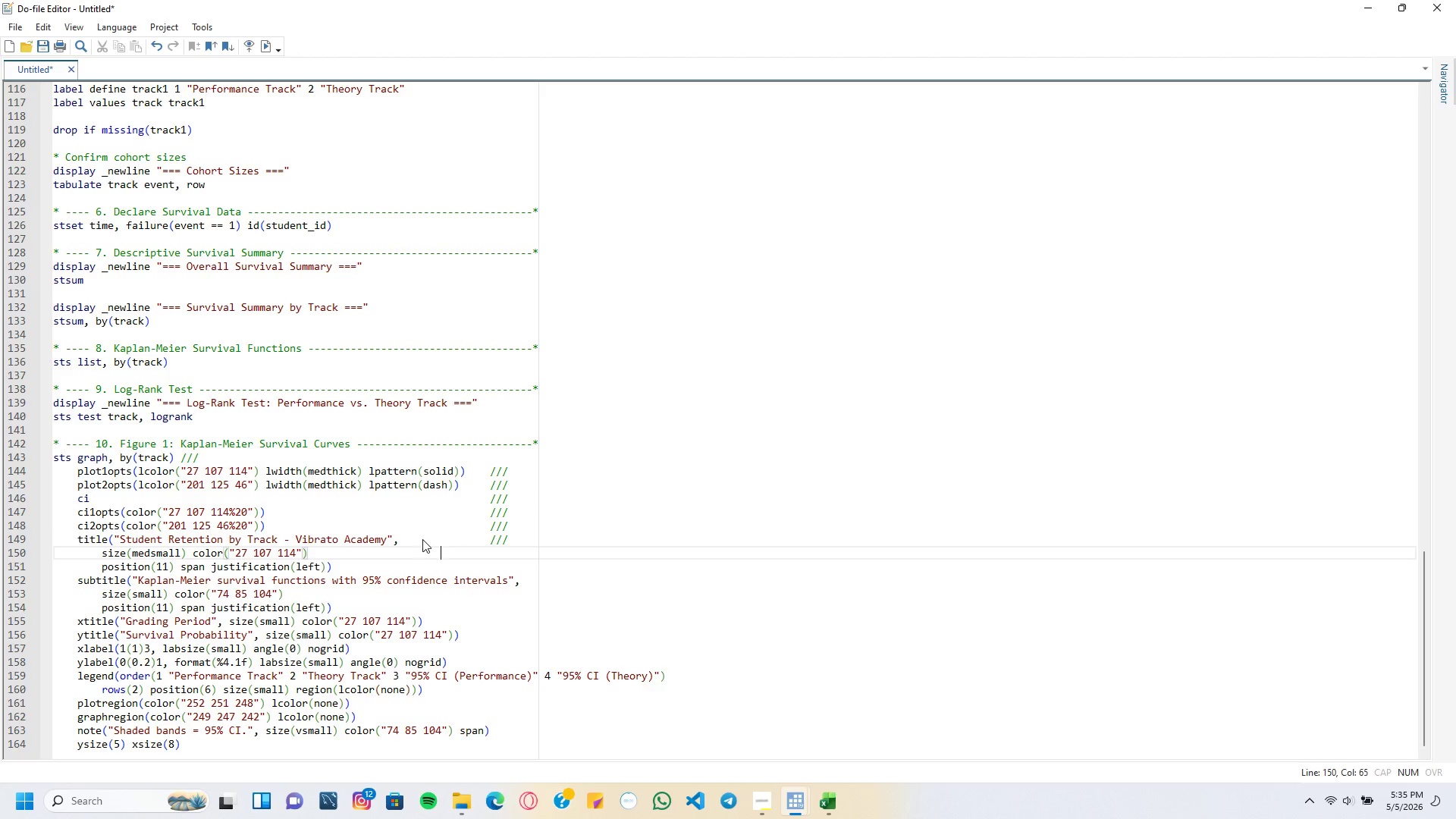 
key(Tab)
 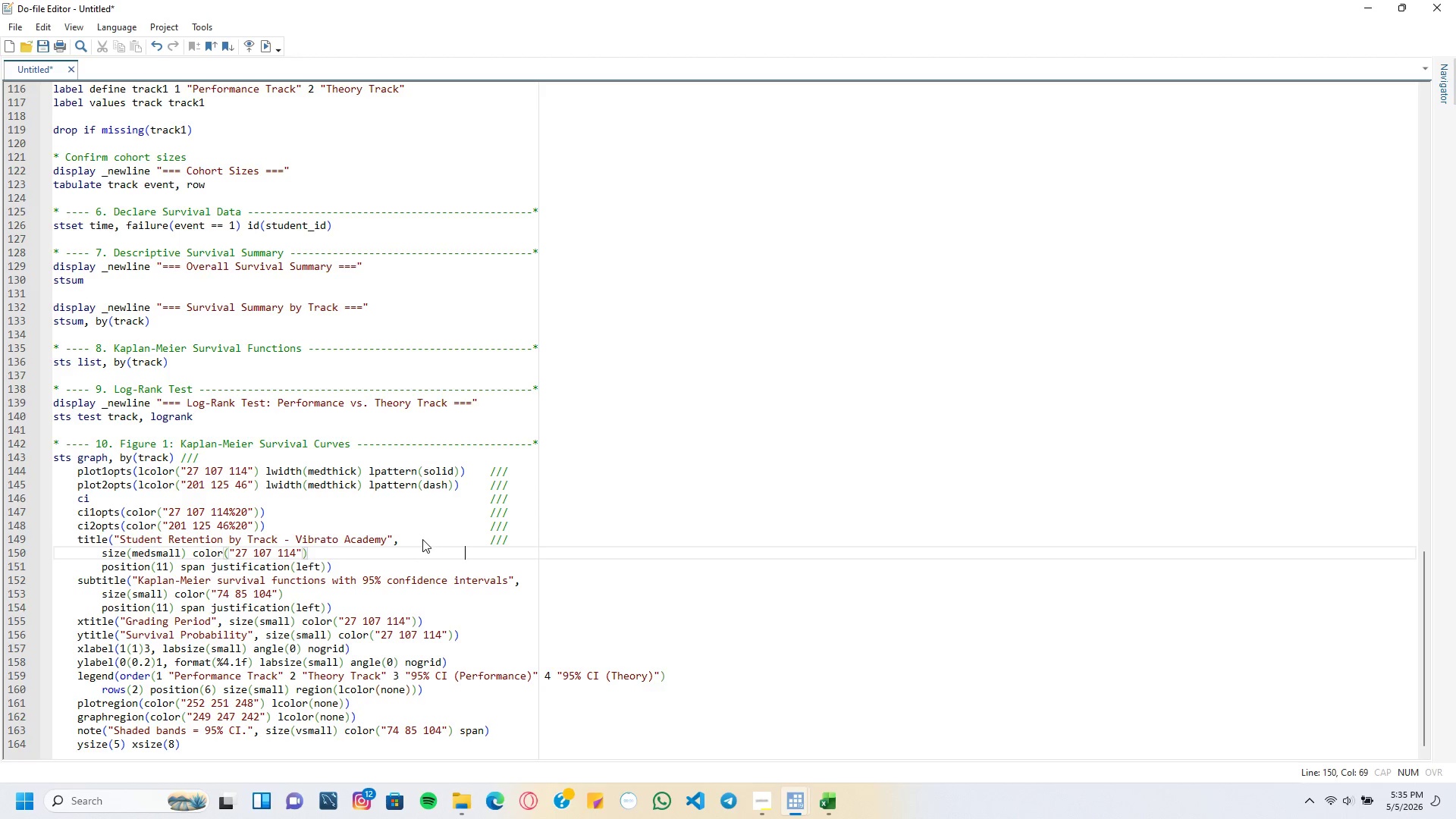 
key(Tab)
 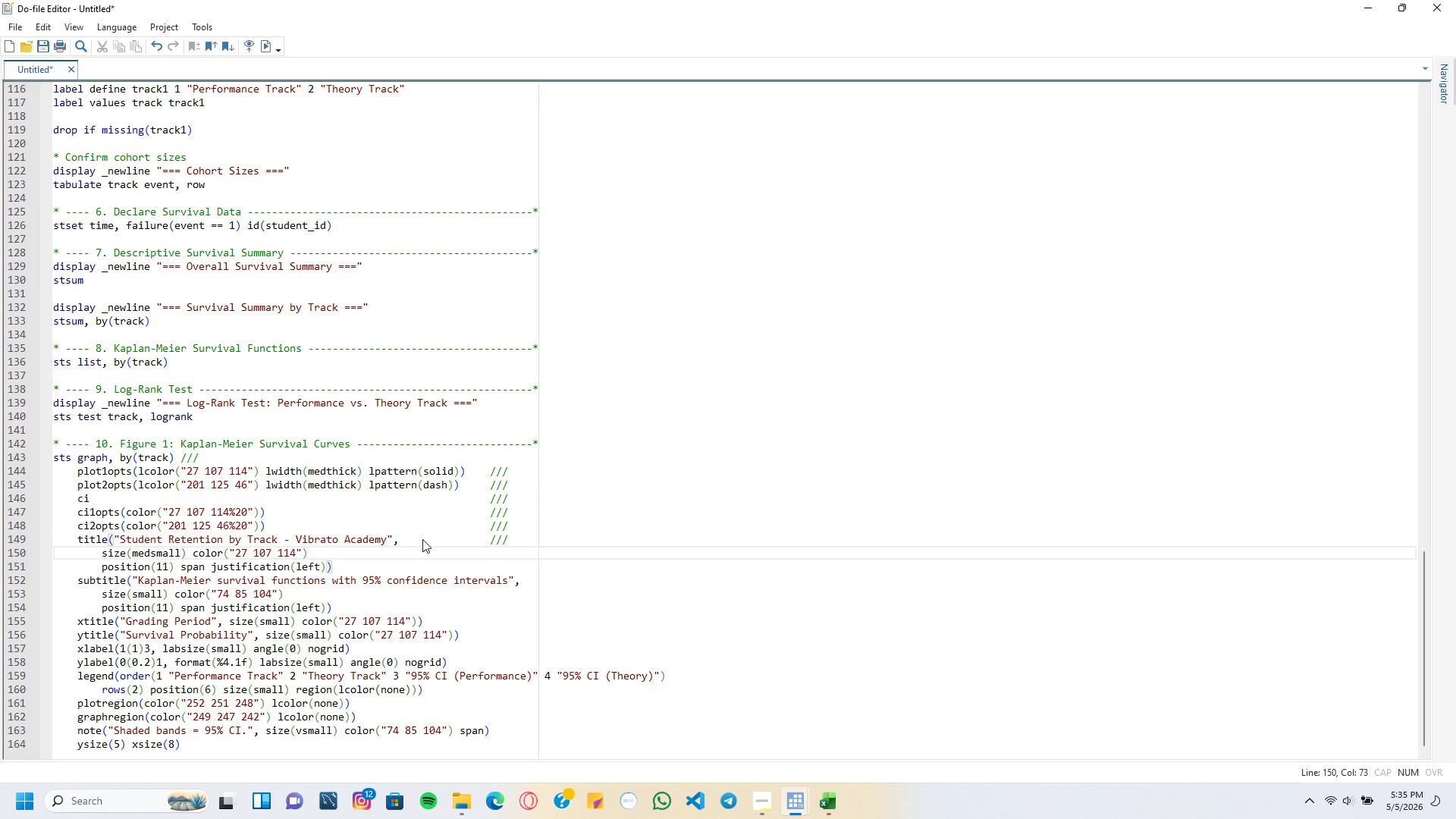 
key(Slash)
 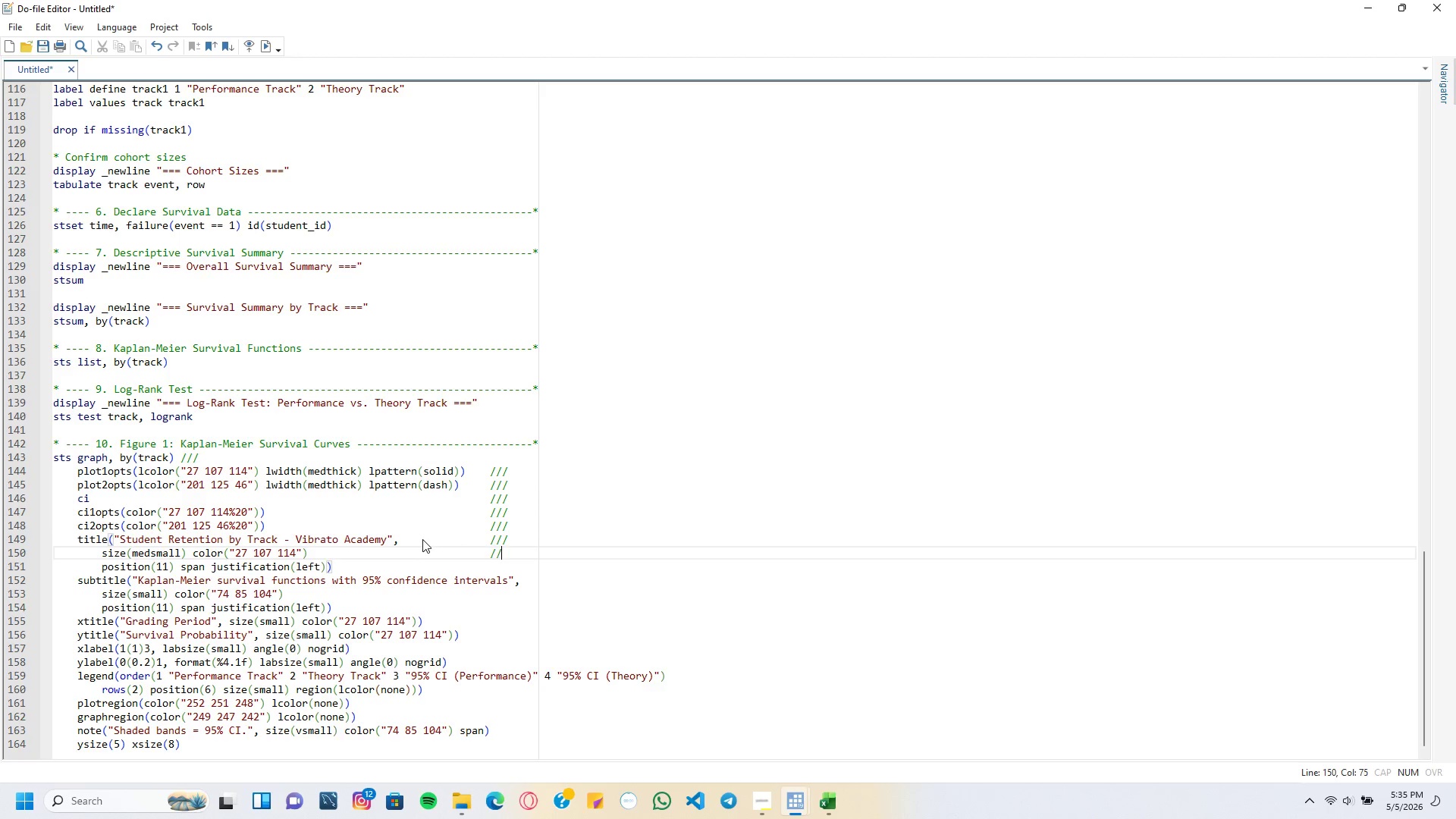 
key(Slash)
 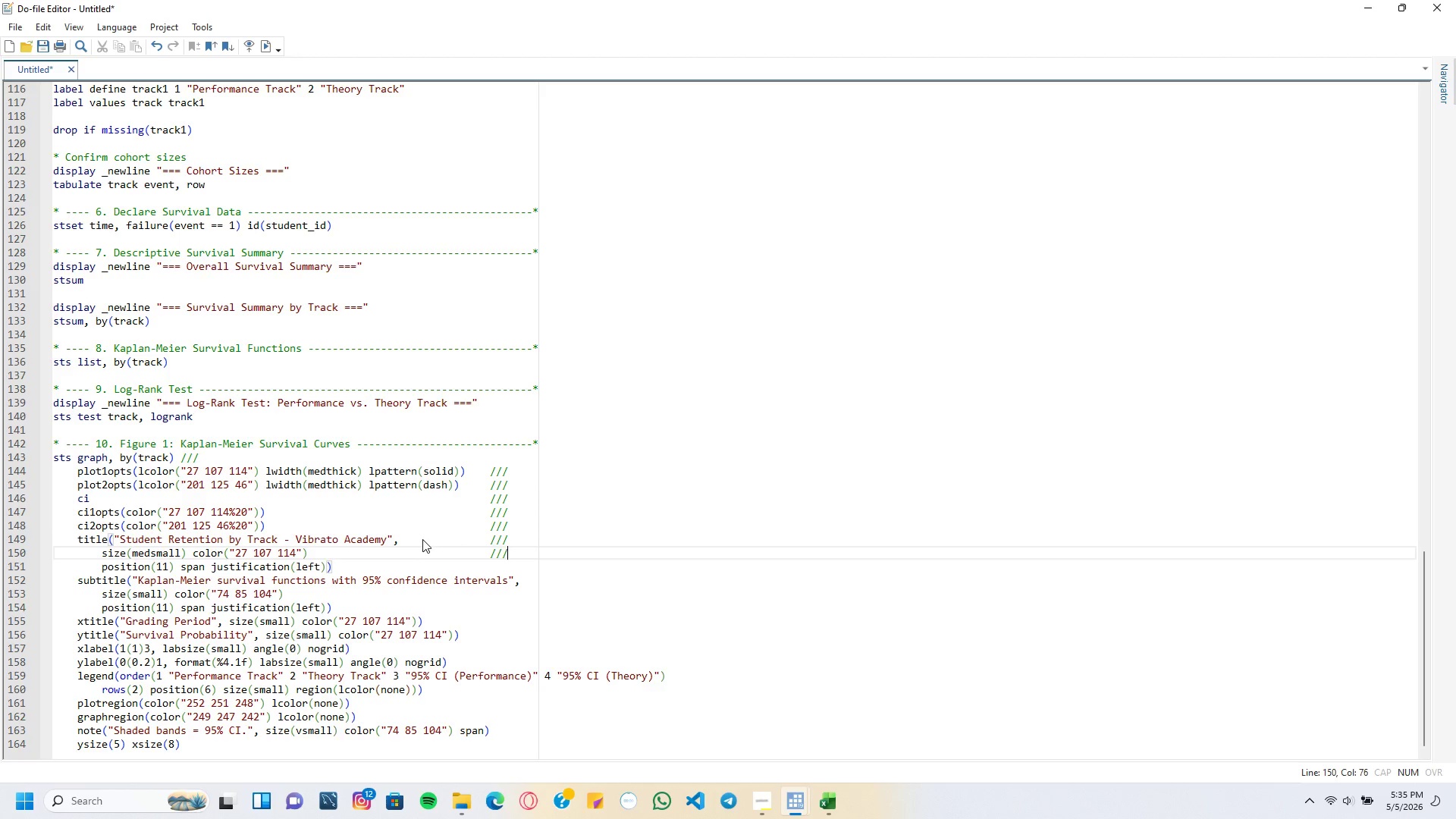 
key(Slash)
 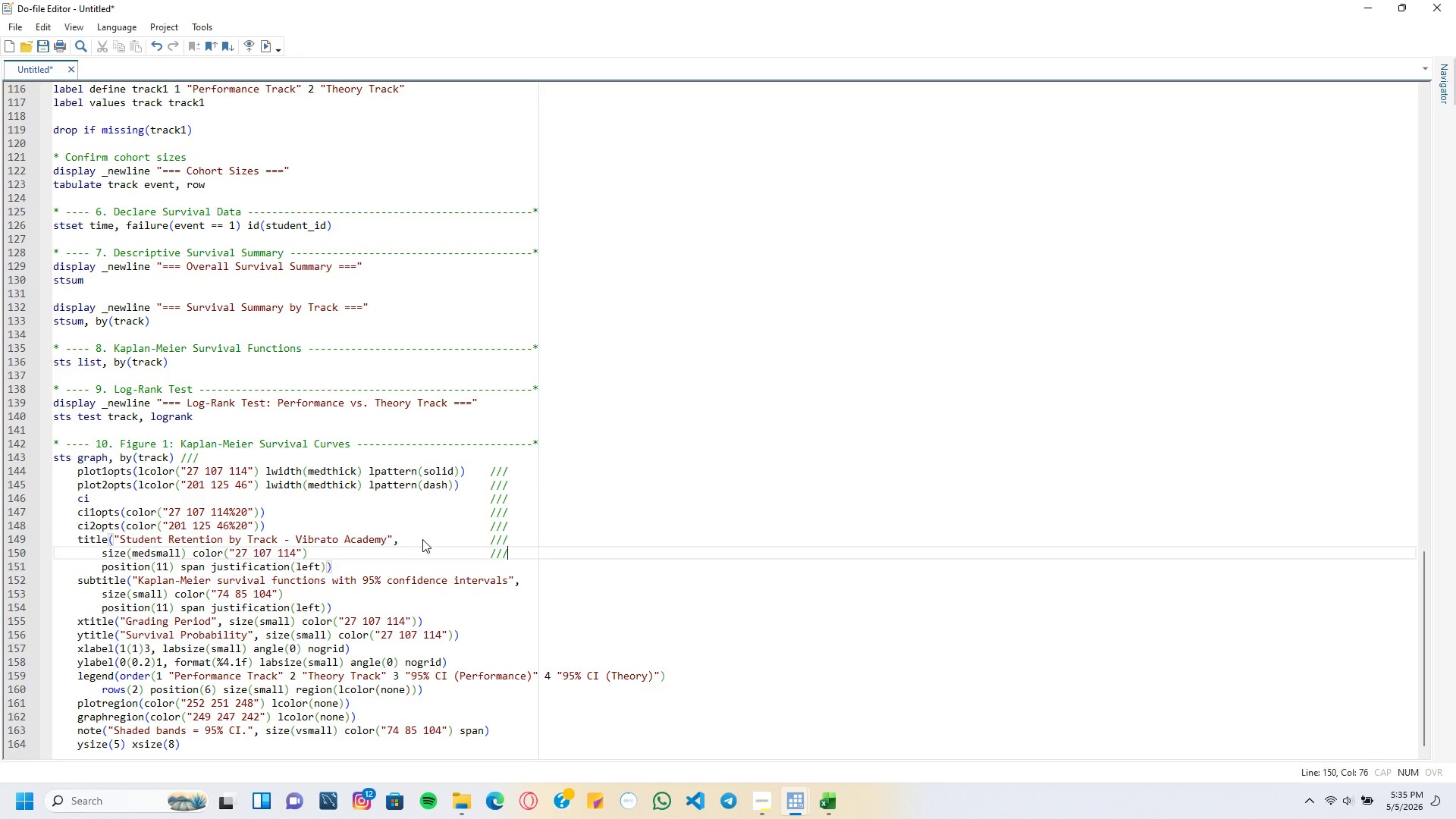 
key(ArrowDown)
 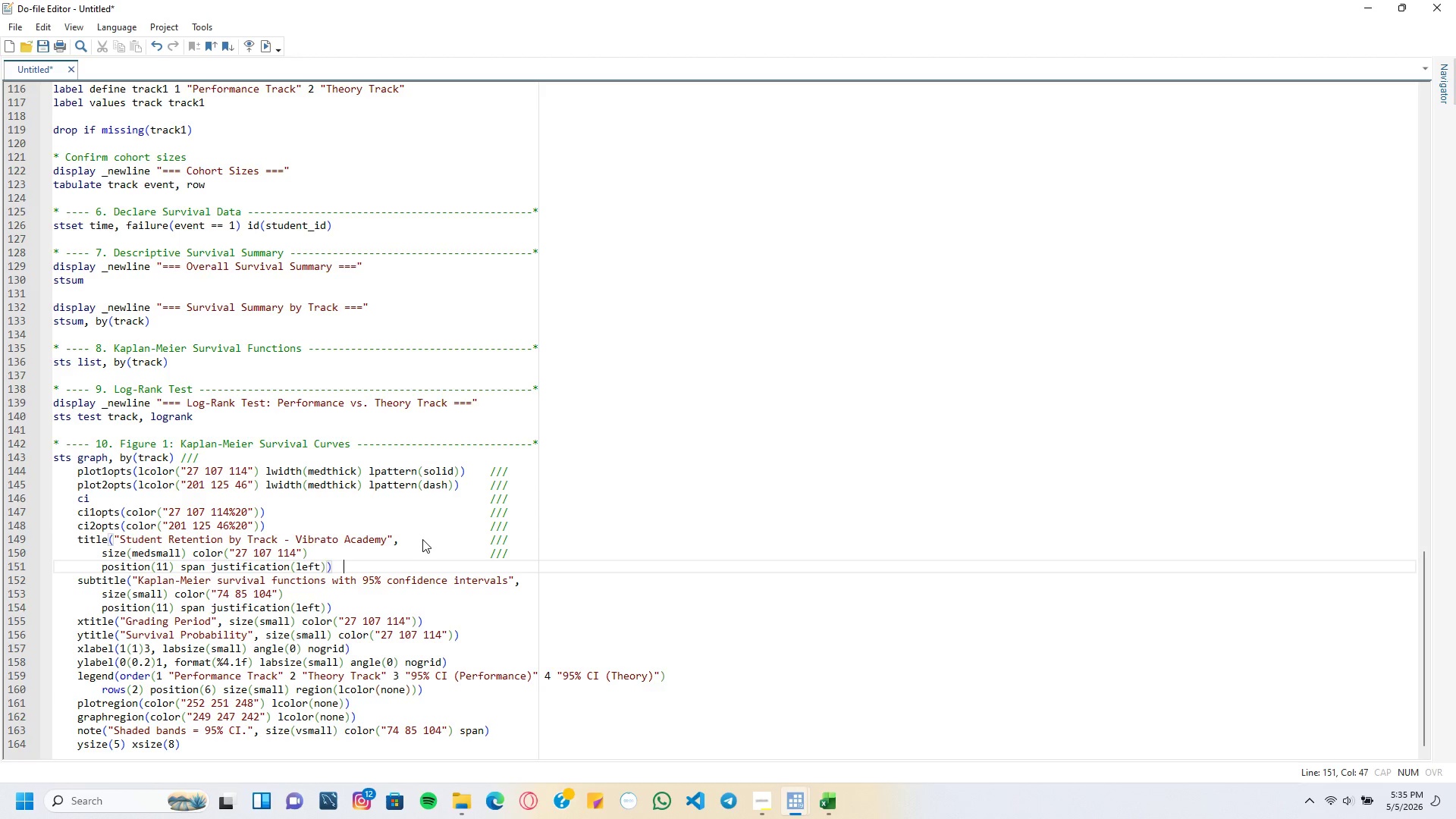 
key(Tab)
 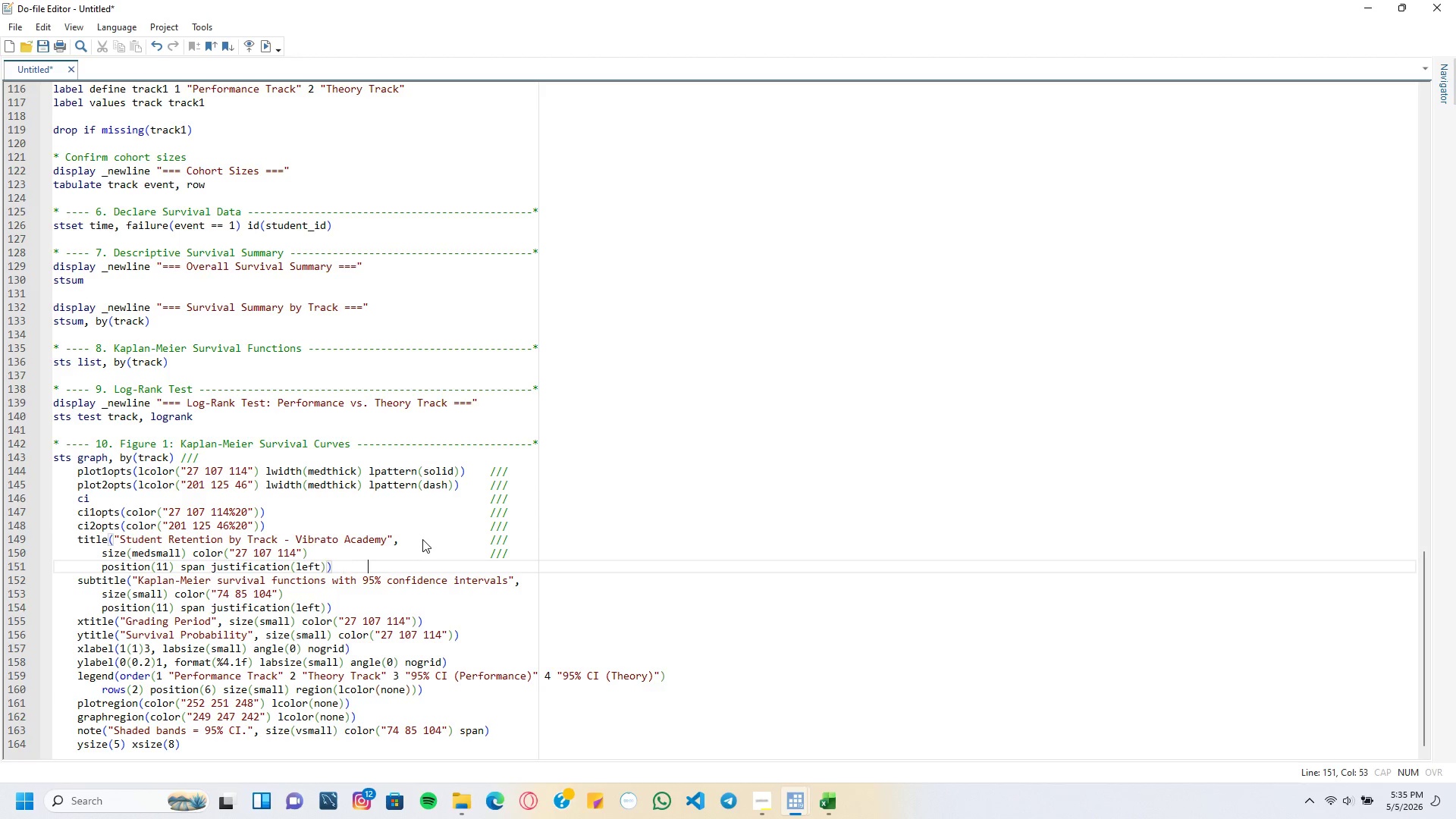 
key(Tab)
 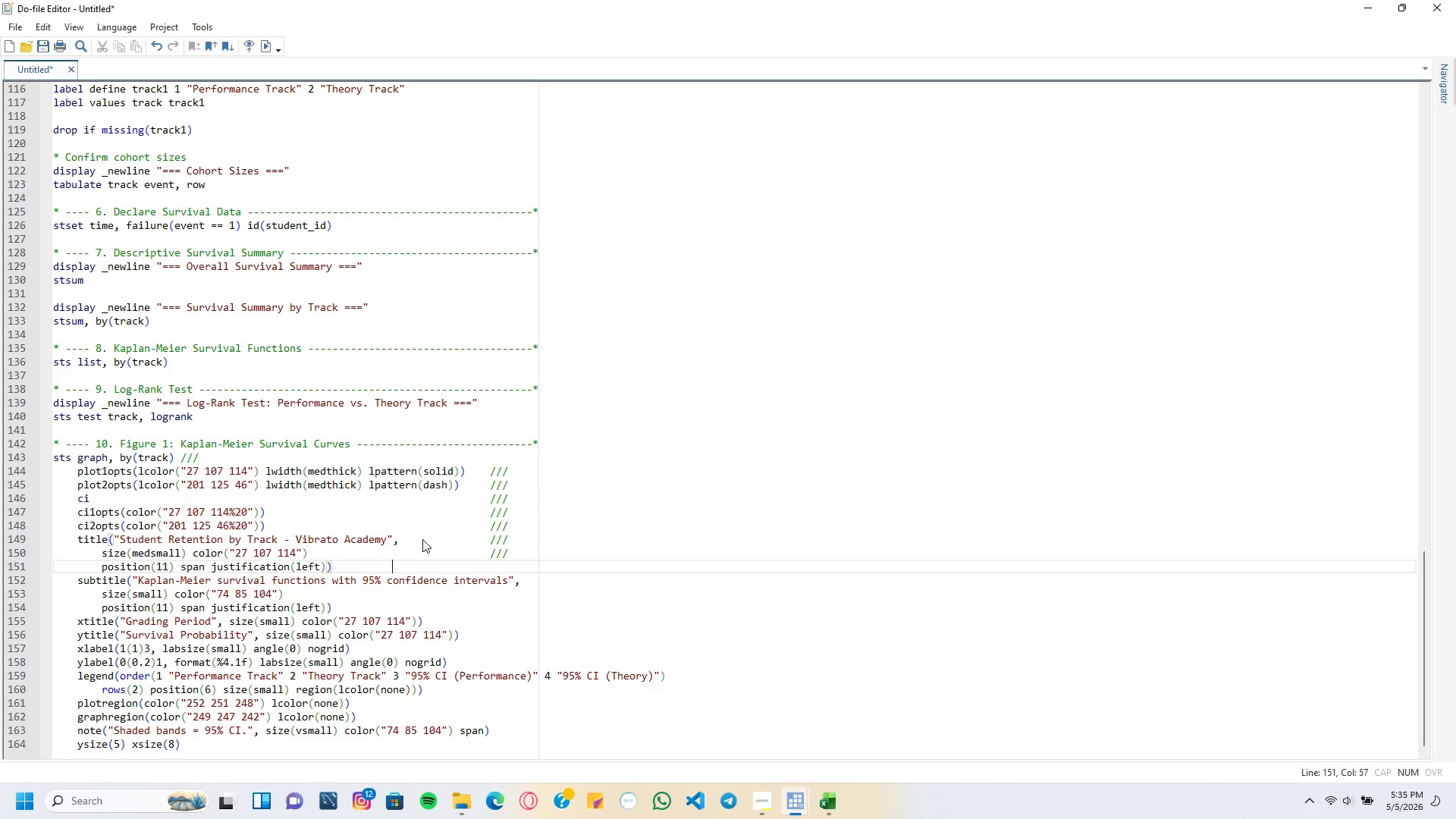 
key(Tab)
 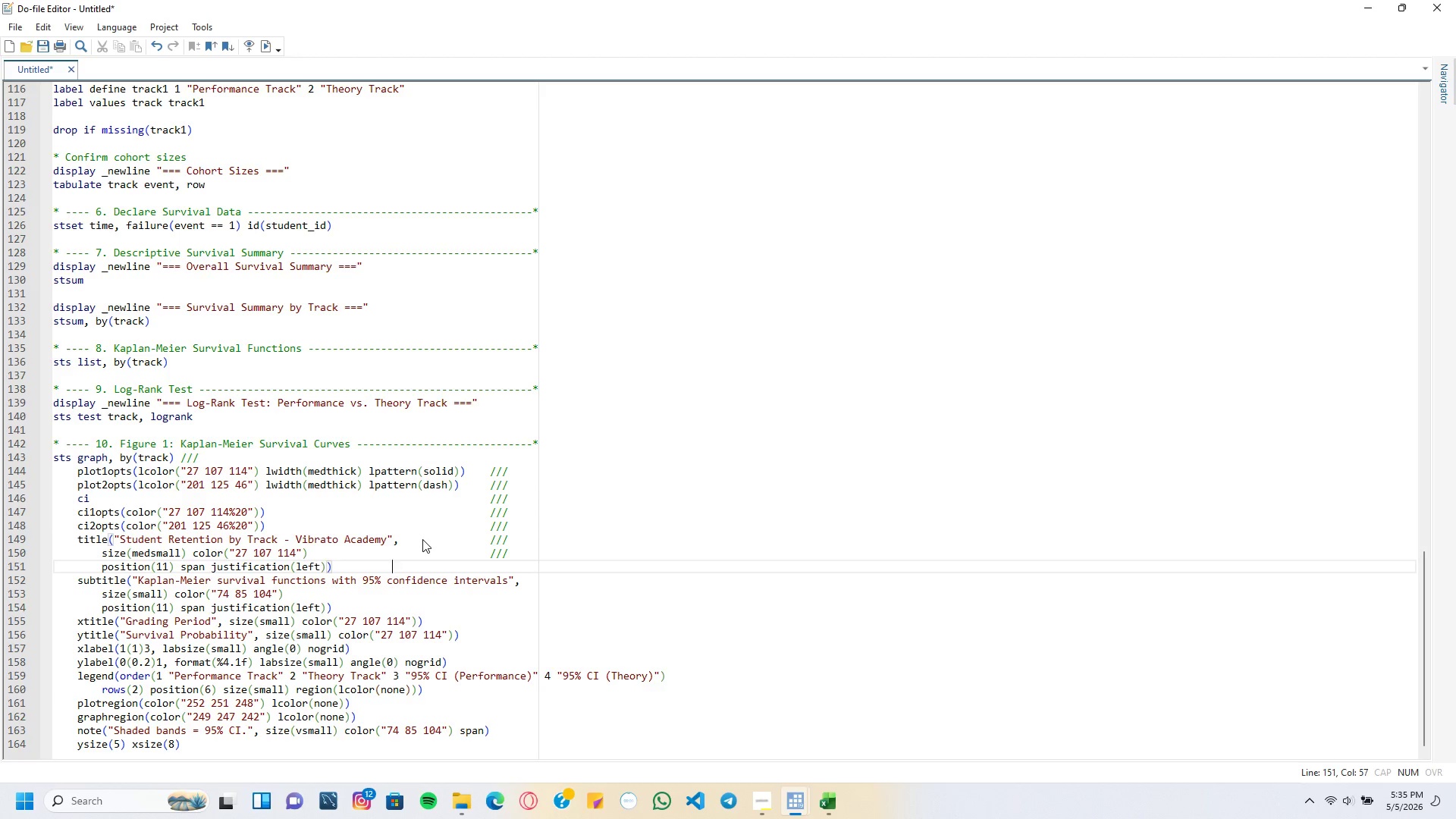 
key(Tab)
 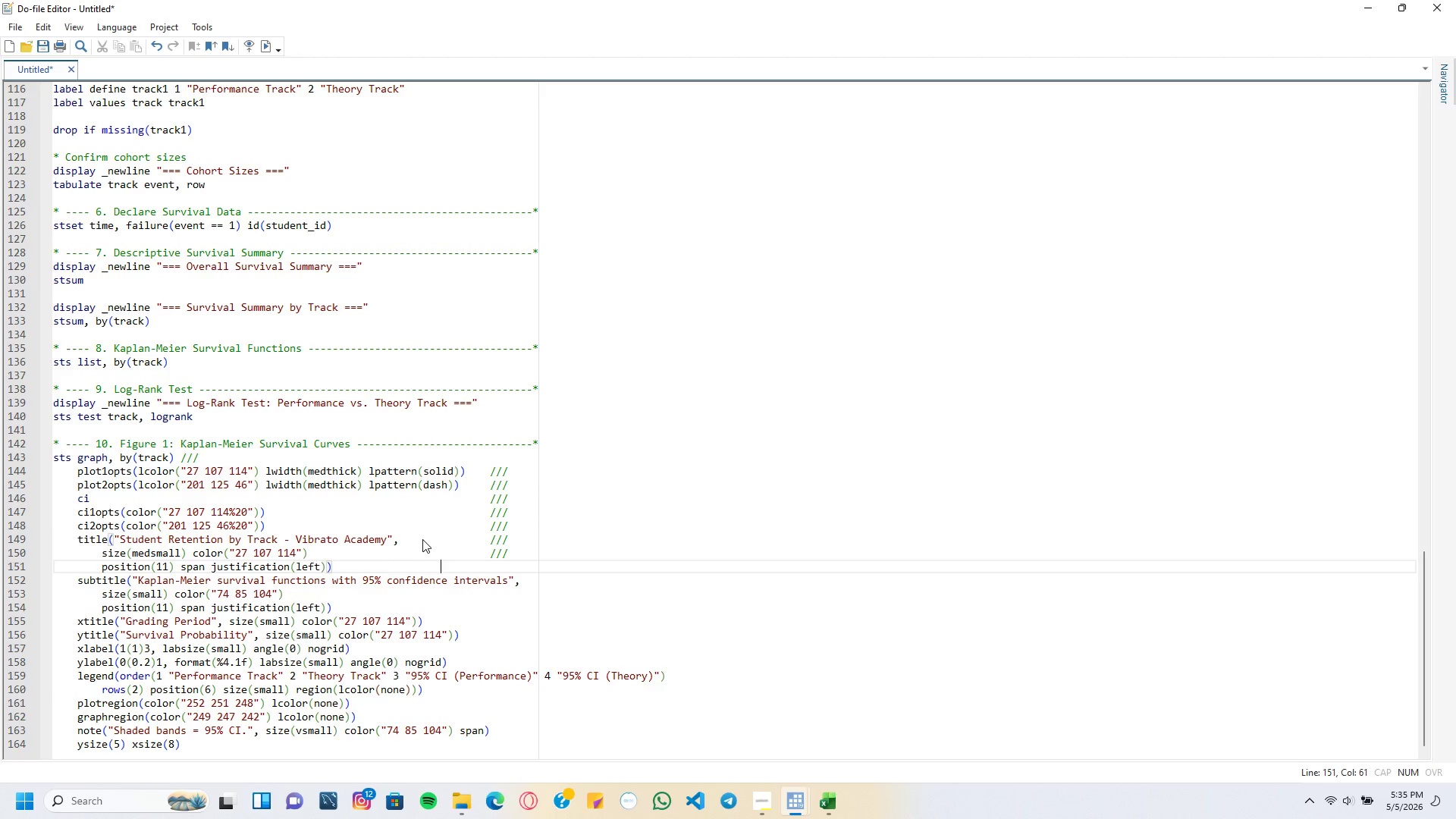 
key(Tab)
 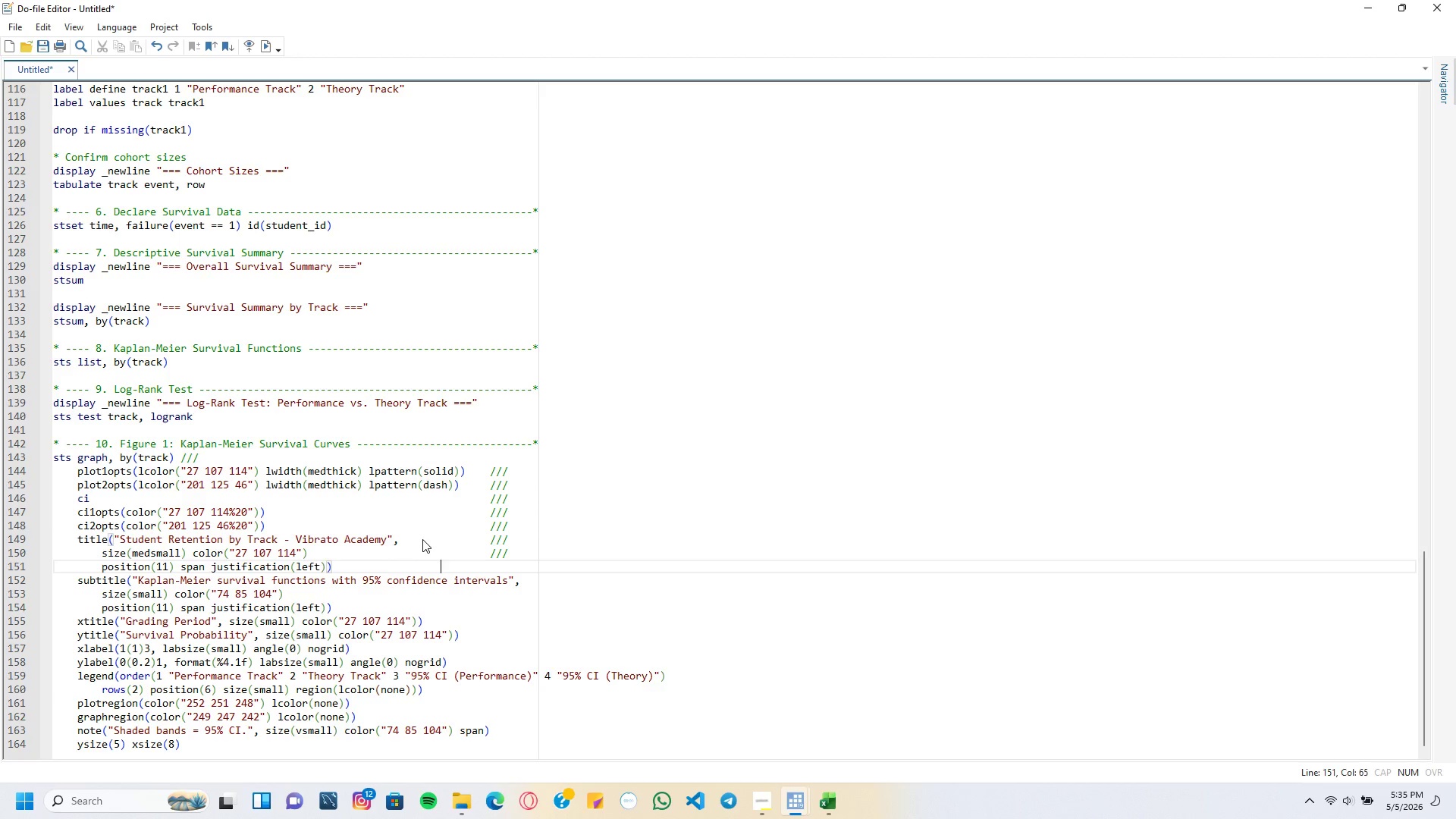 
key(Tab)
 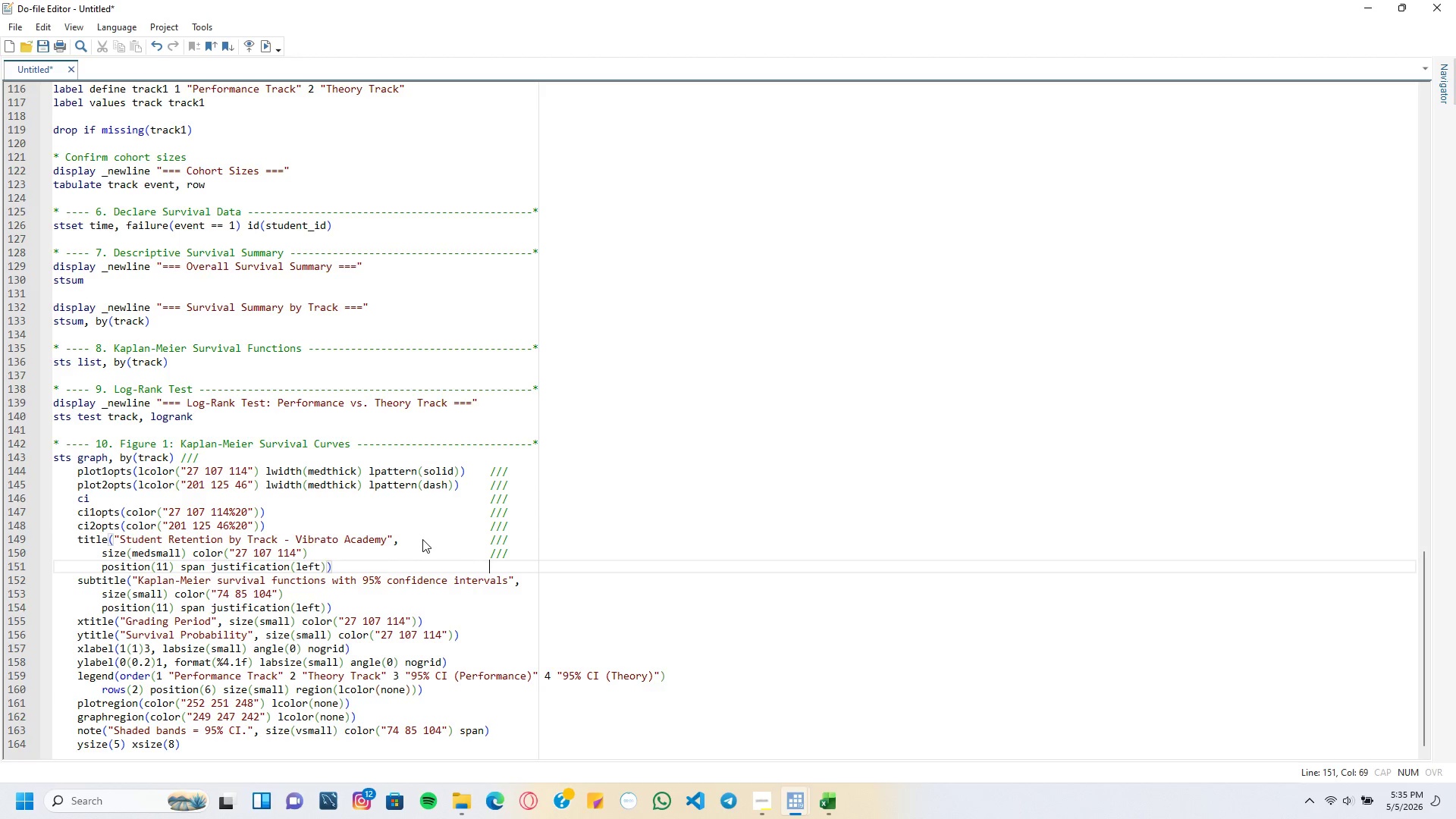 
key(Tab)
 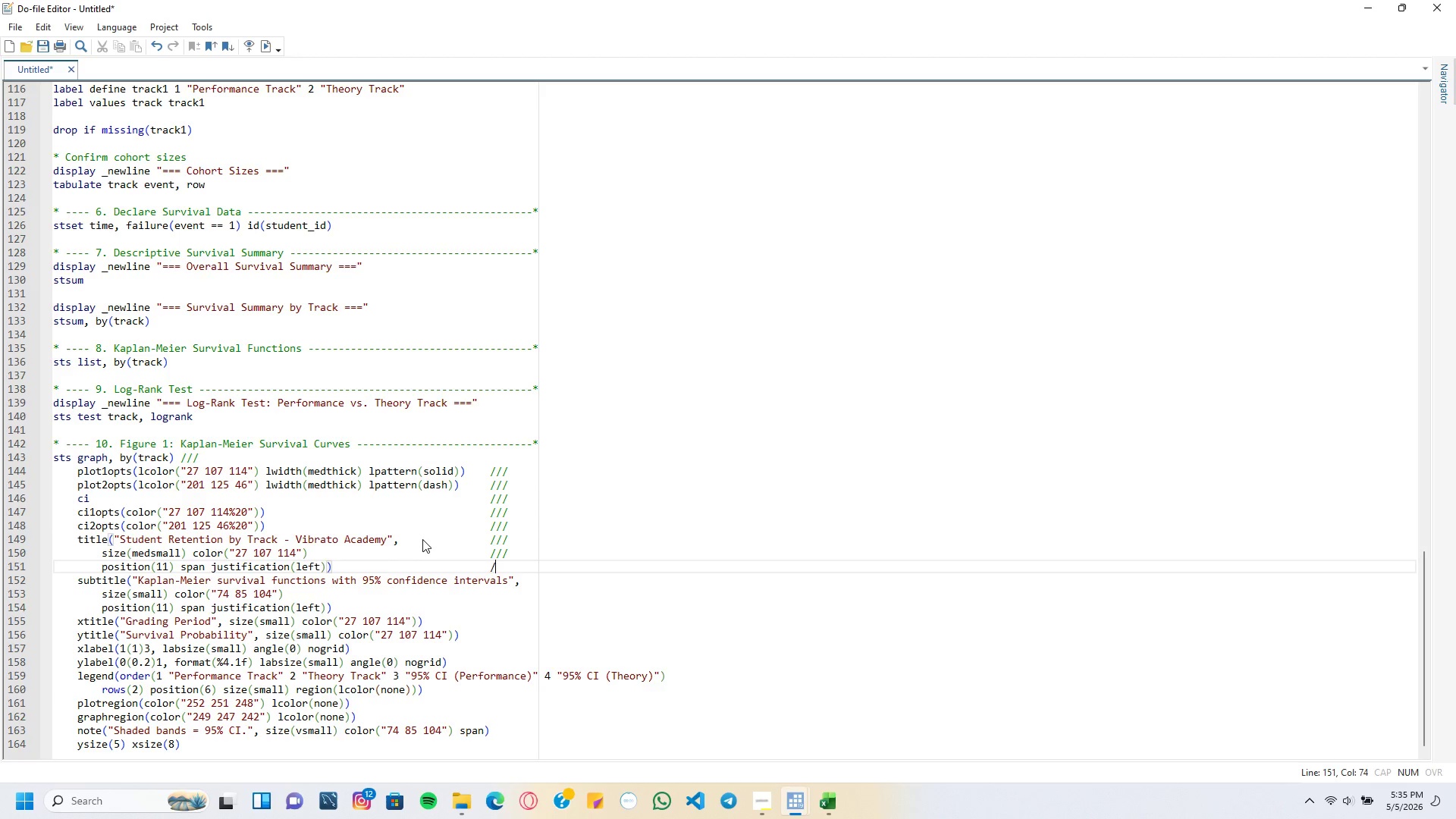 
key(Slash)
 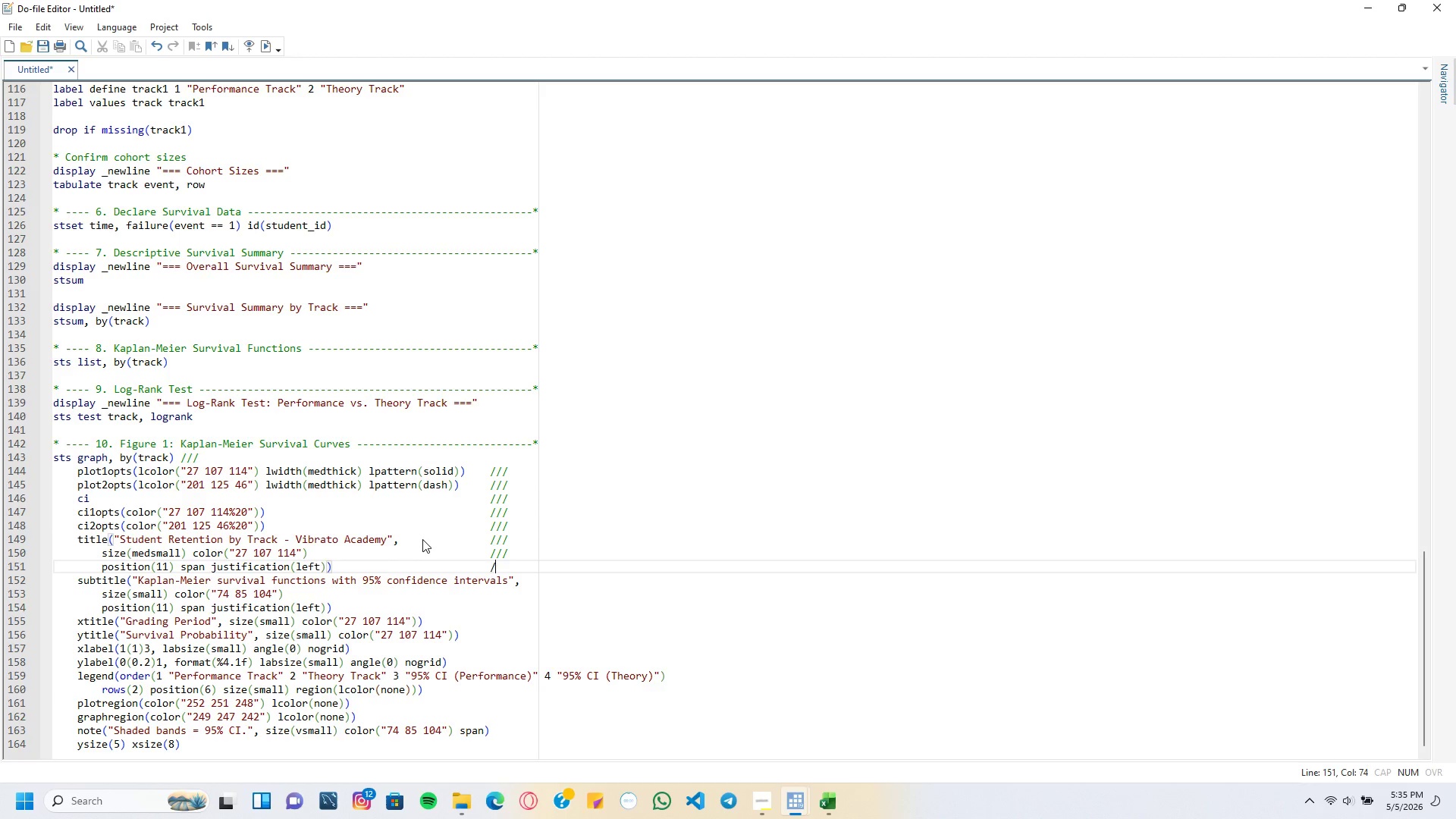 
key(Slash)
 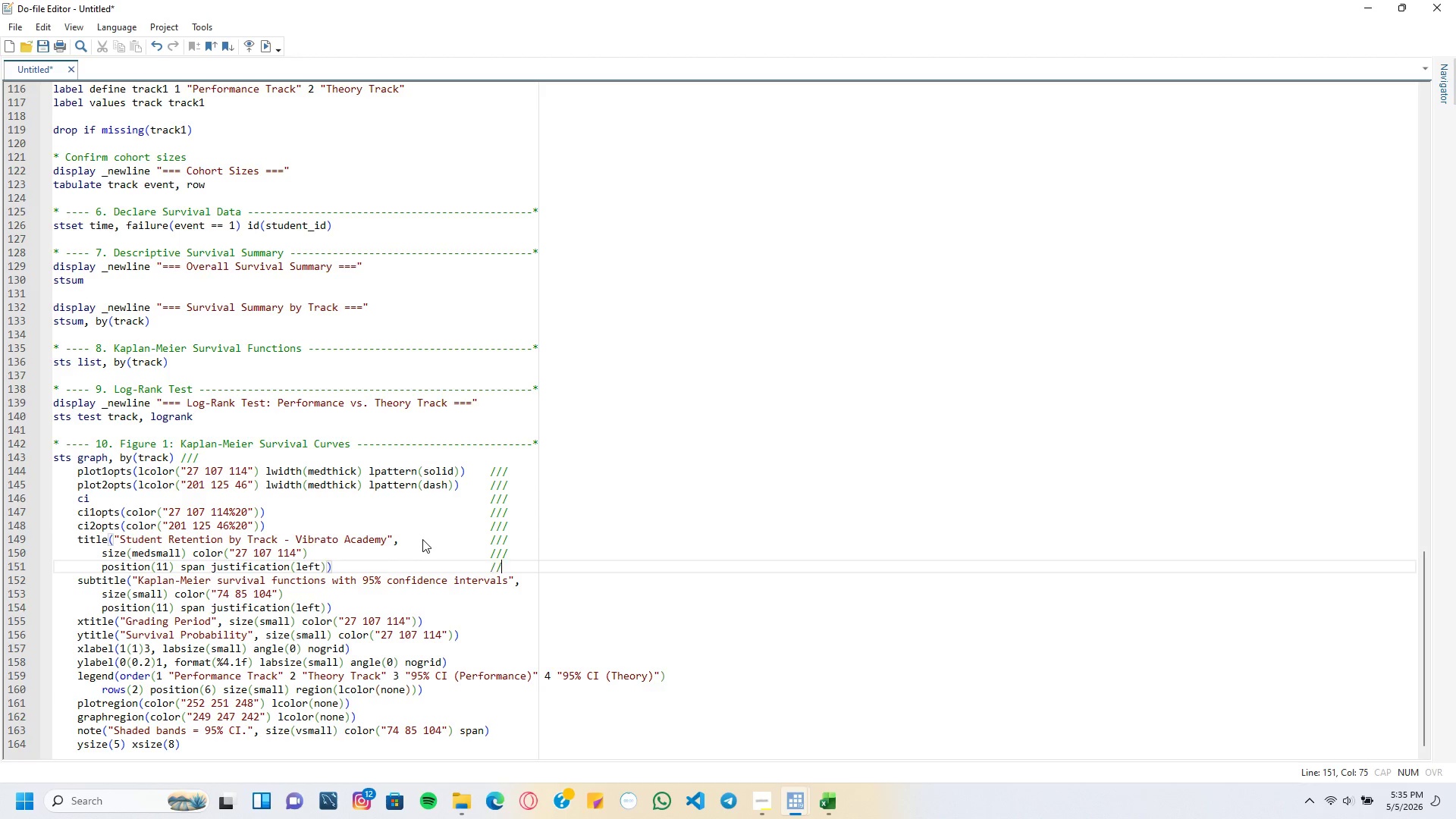 
key(Slash)
 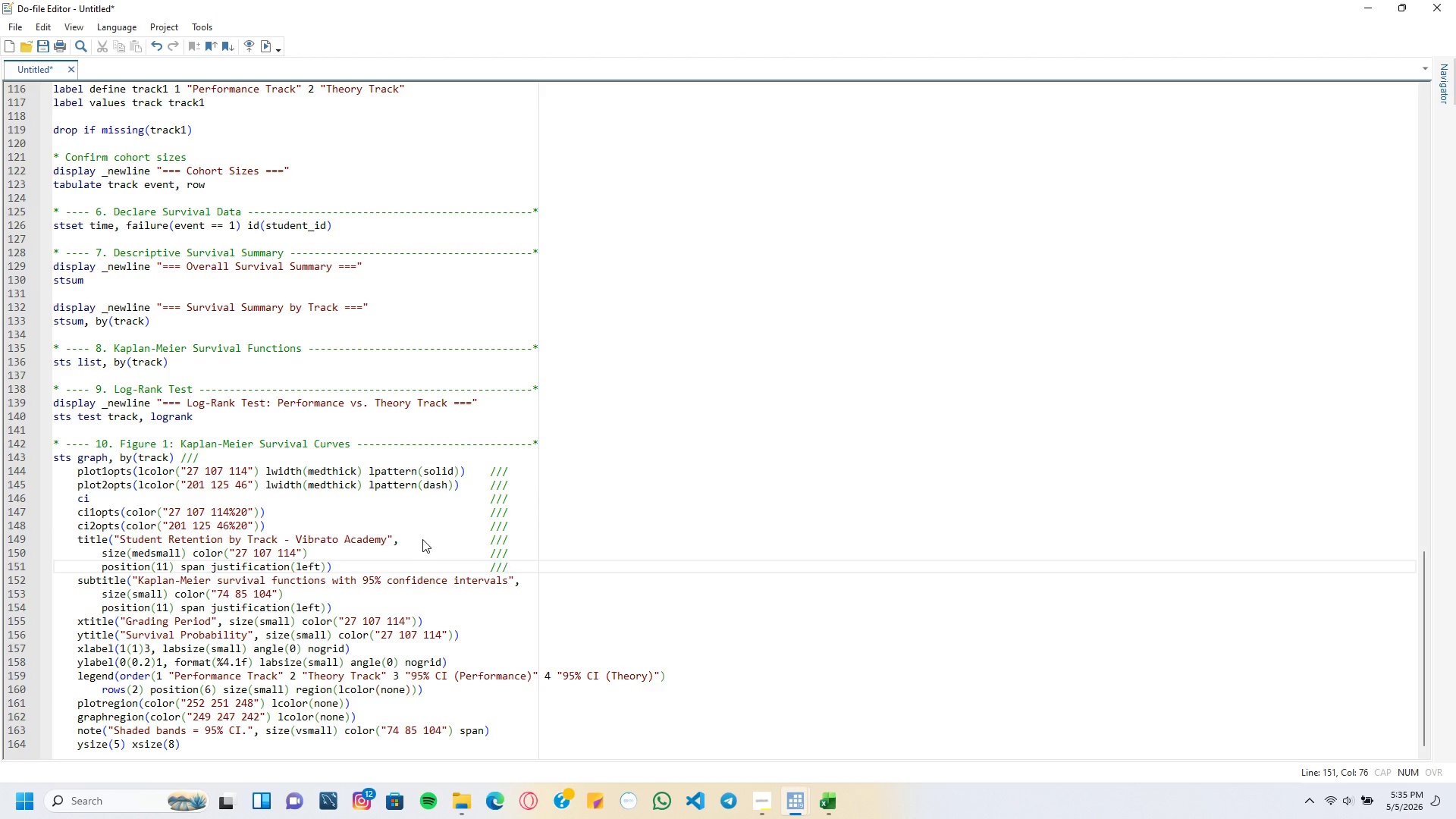 
key(ArrowDown)
 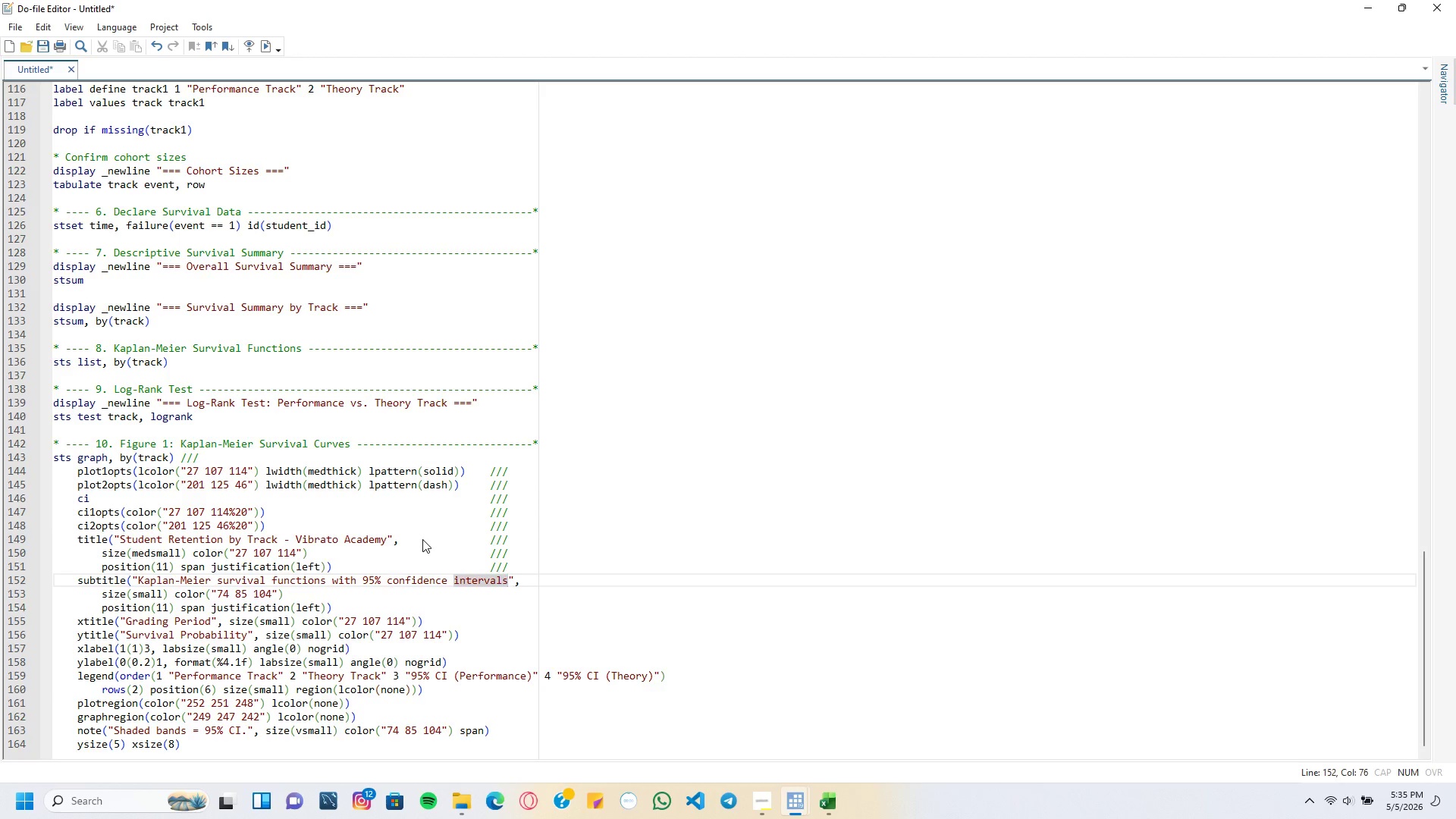 
key(ArrowRight)
 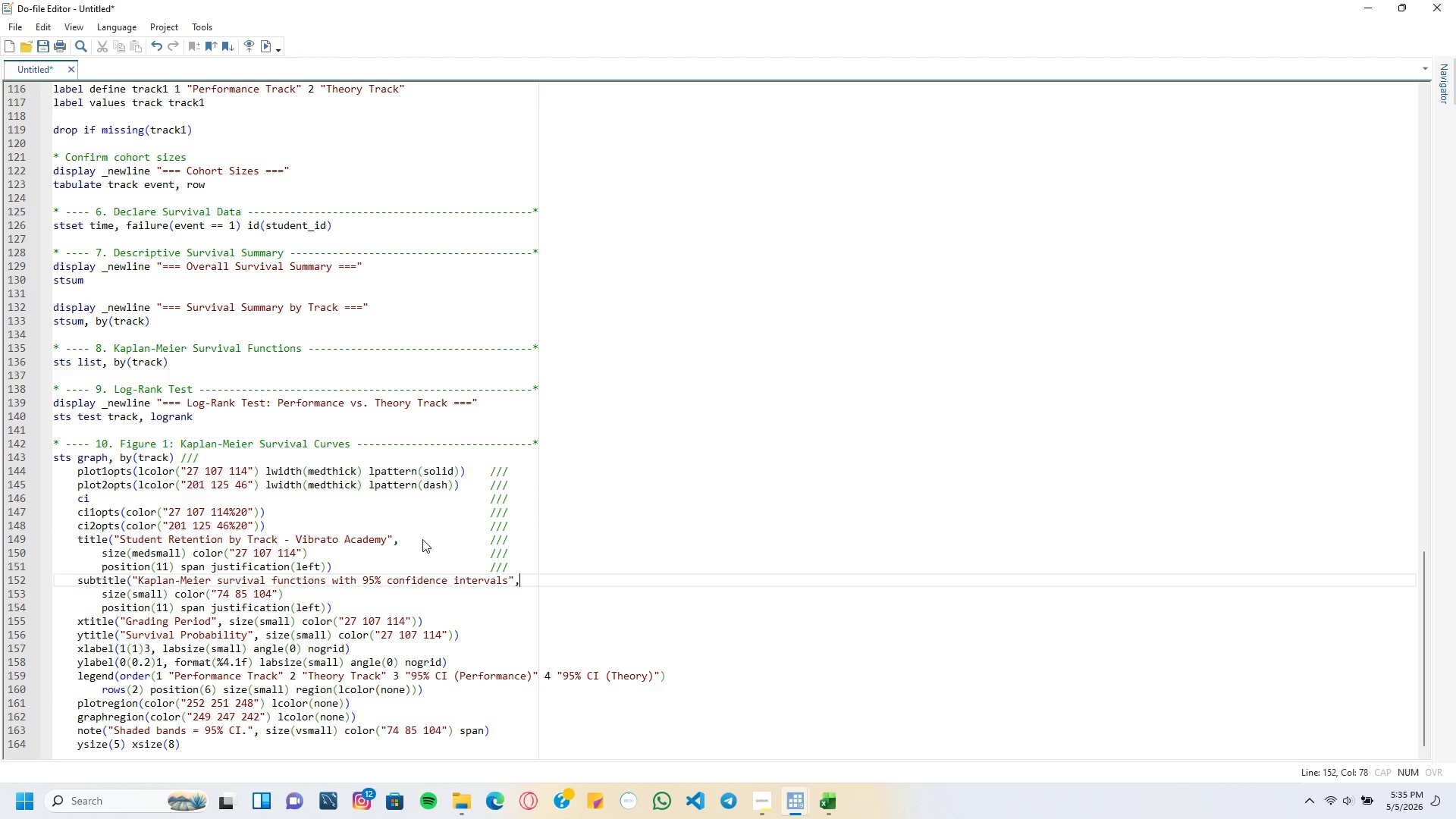 
key(ArrowRight)
 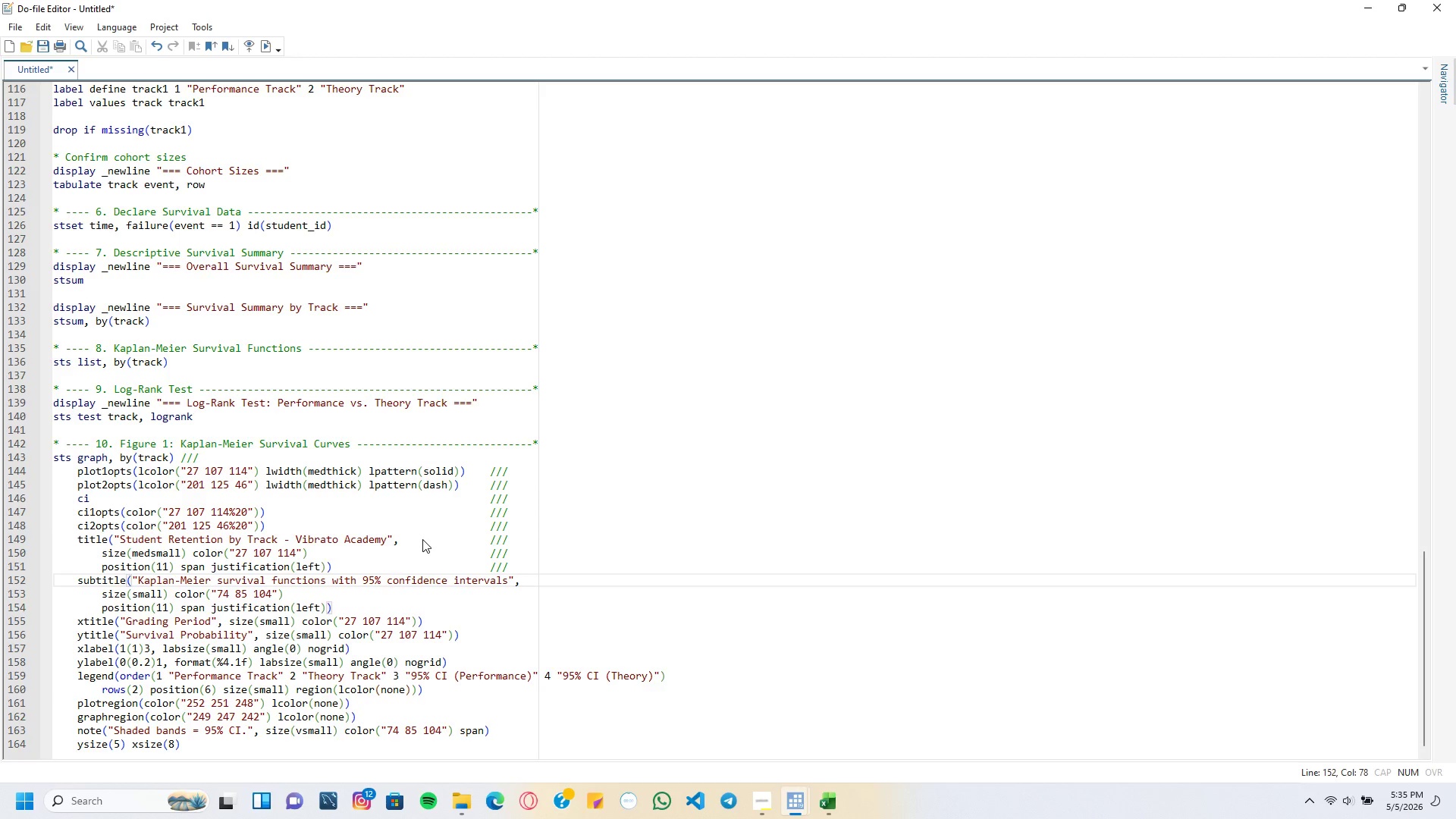 
key(Space)
 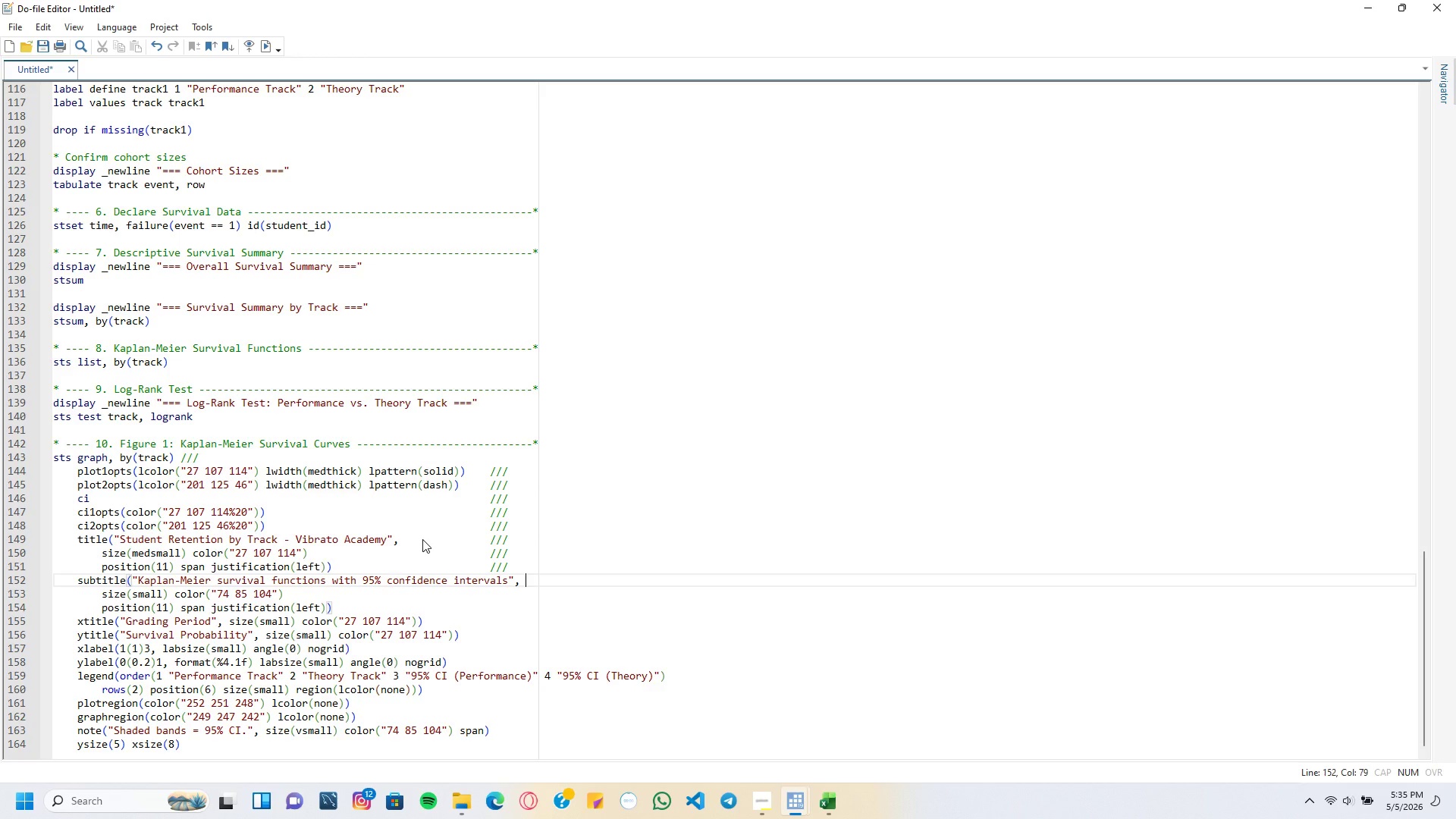 
key(Slash)
 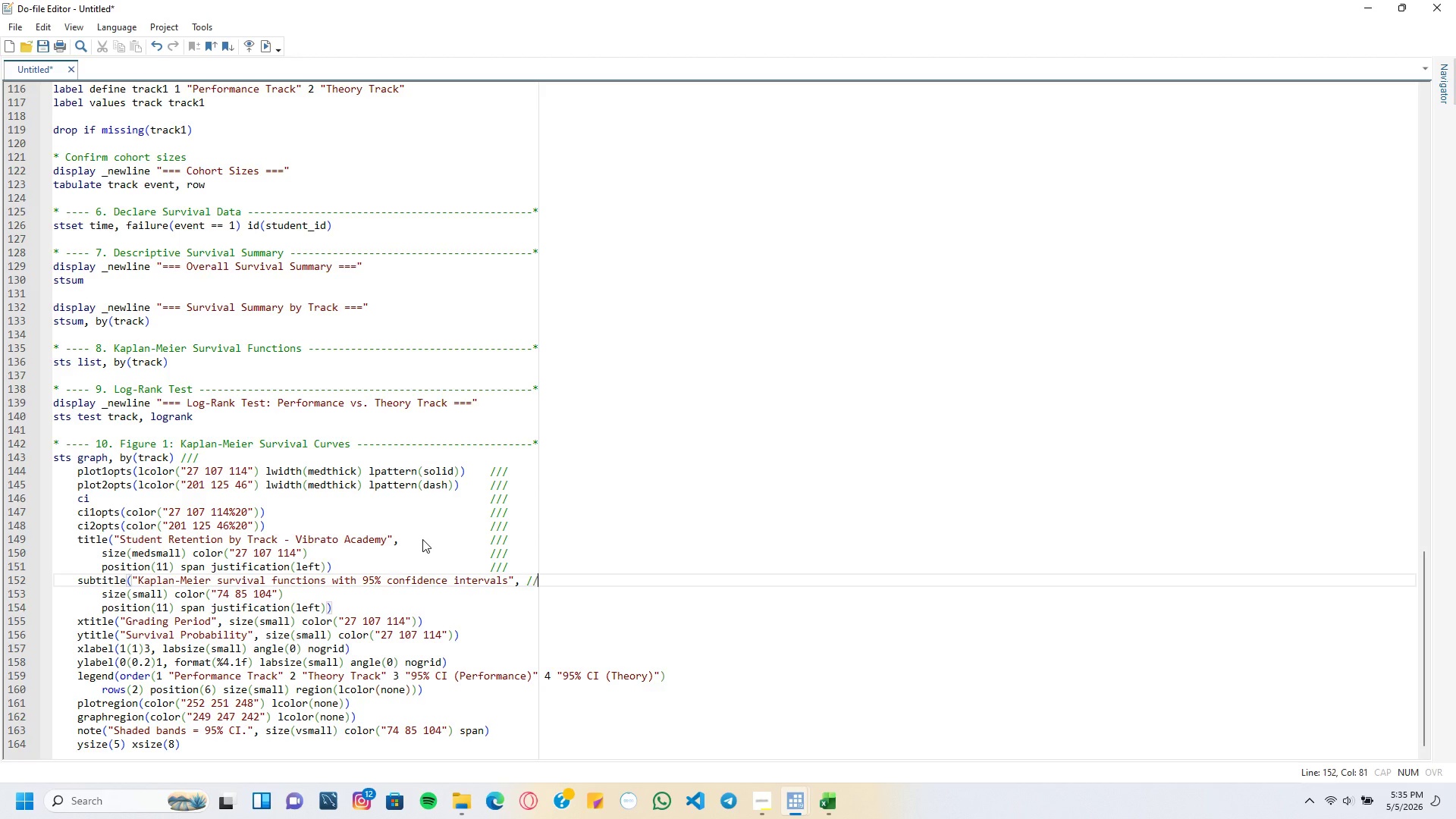 
key(Slash)
 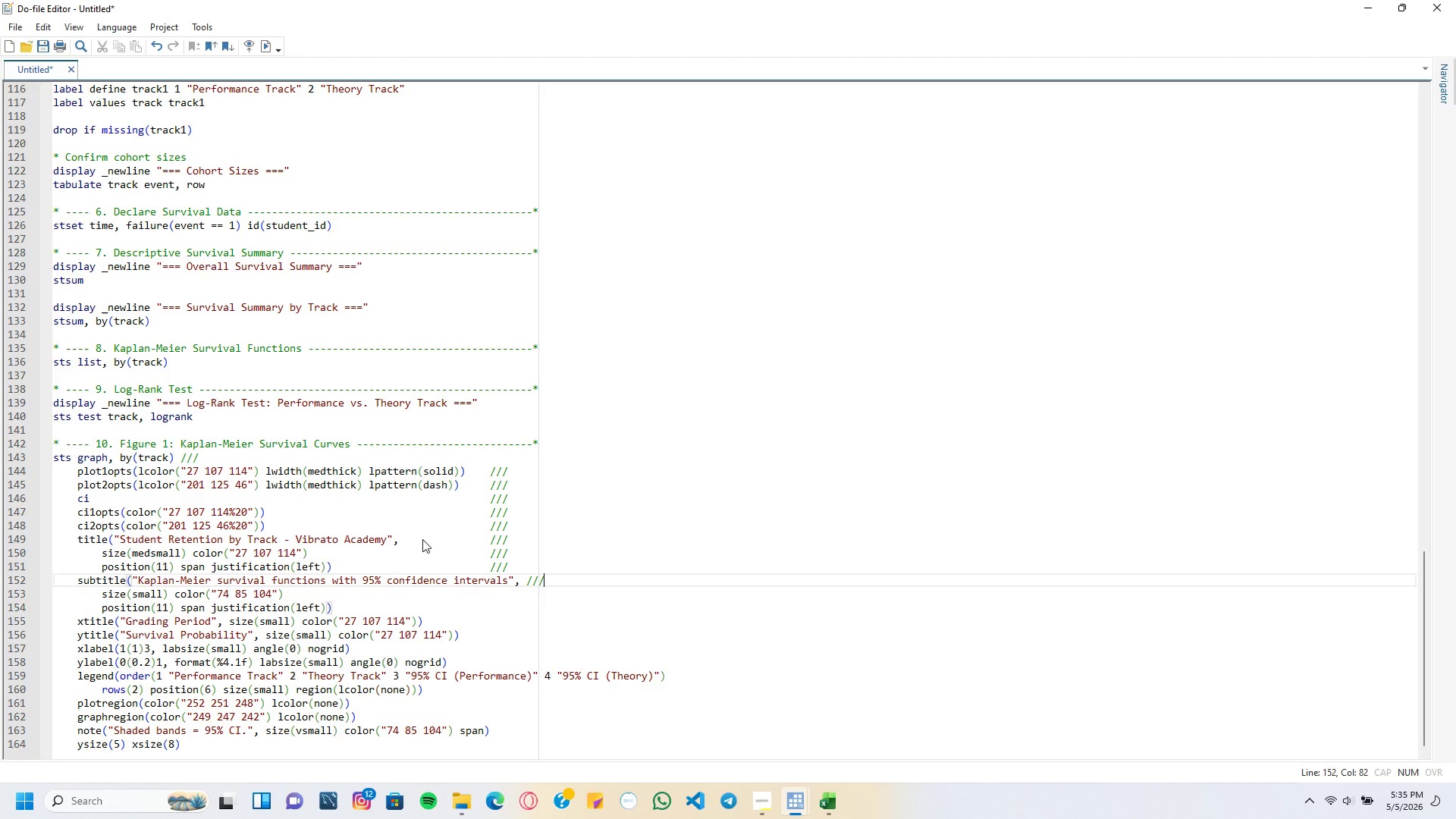 
key(Slash)
 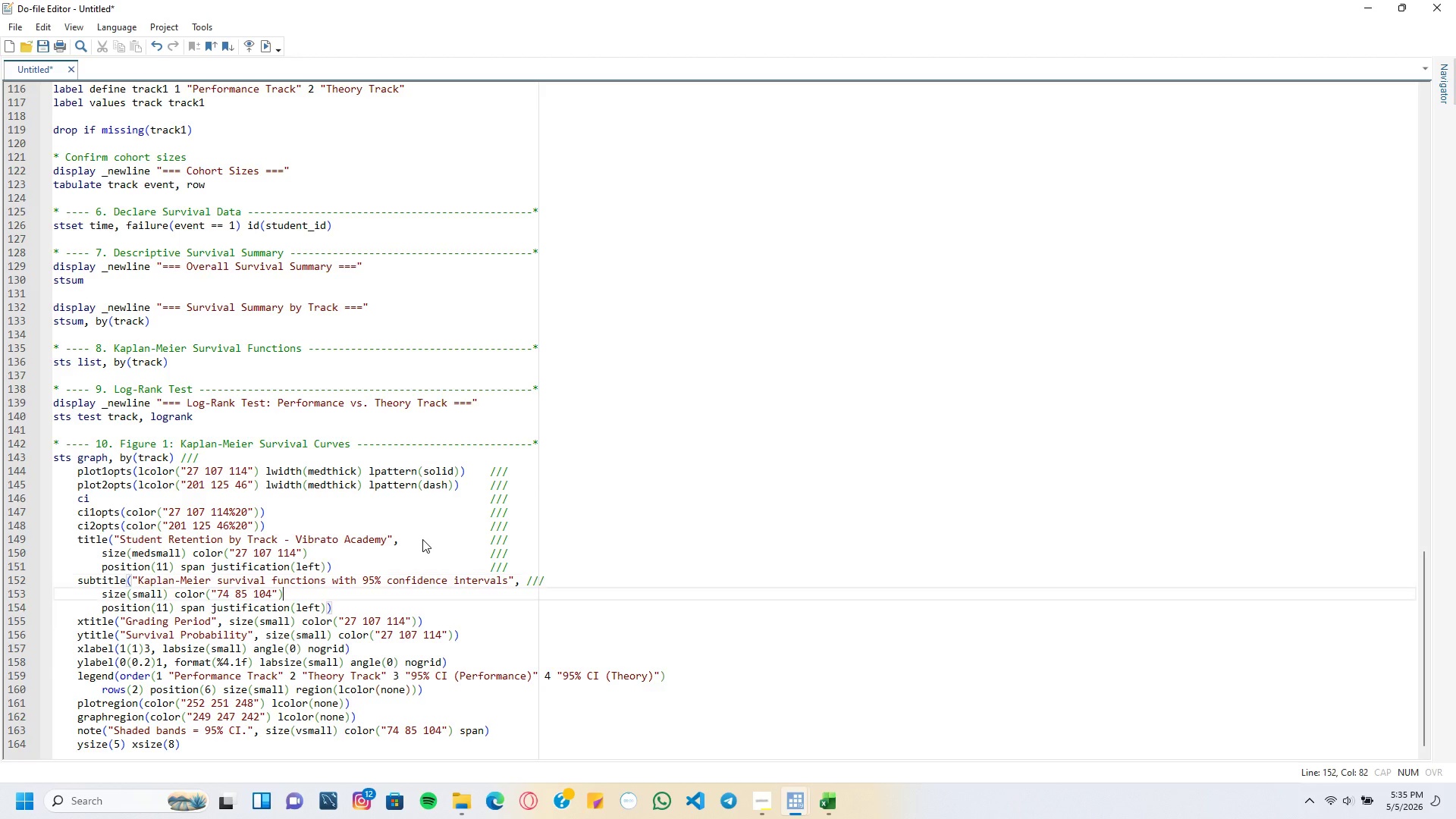 
key(ArrowDown)
 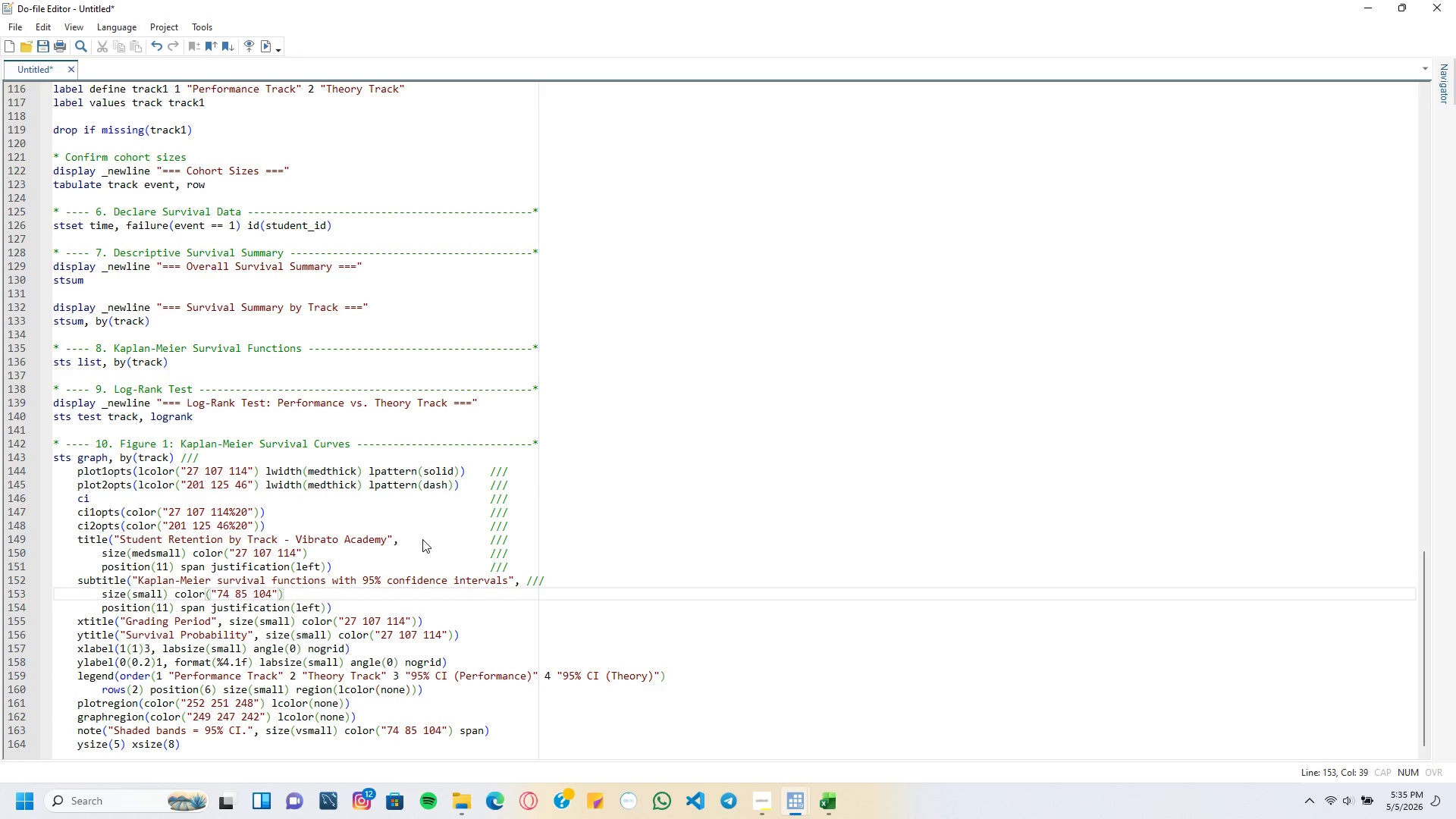 
key(Tab)
 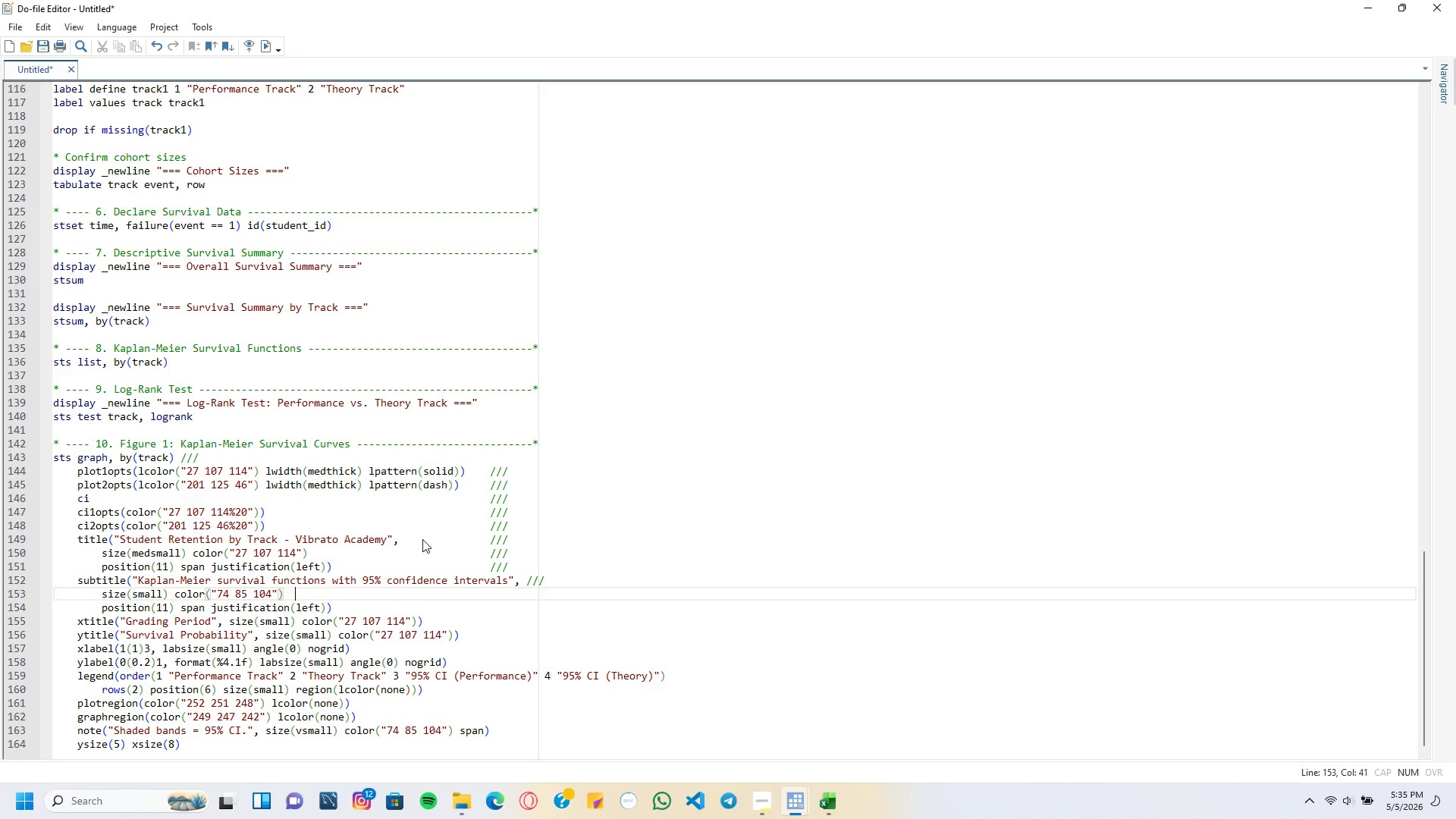 
key(Tab)
 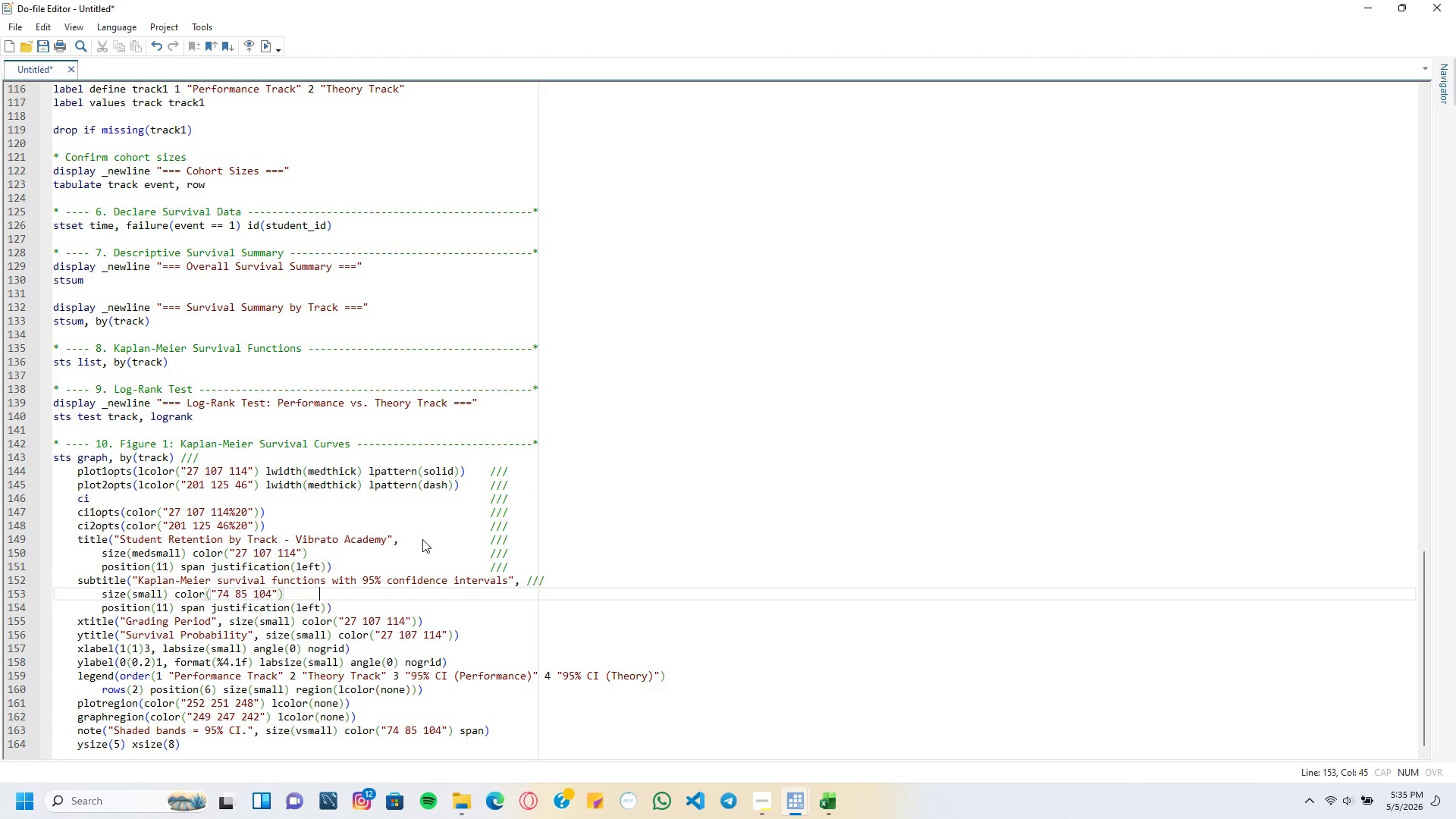 
key(Tab)
 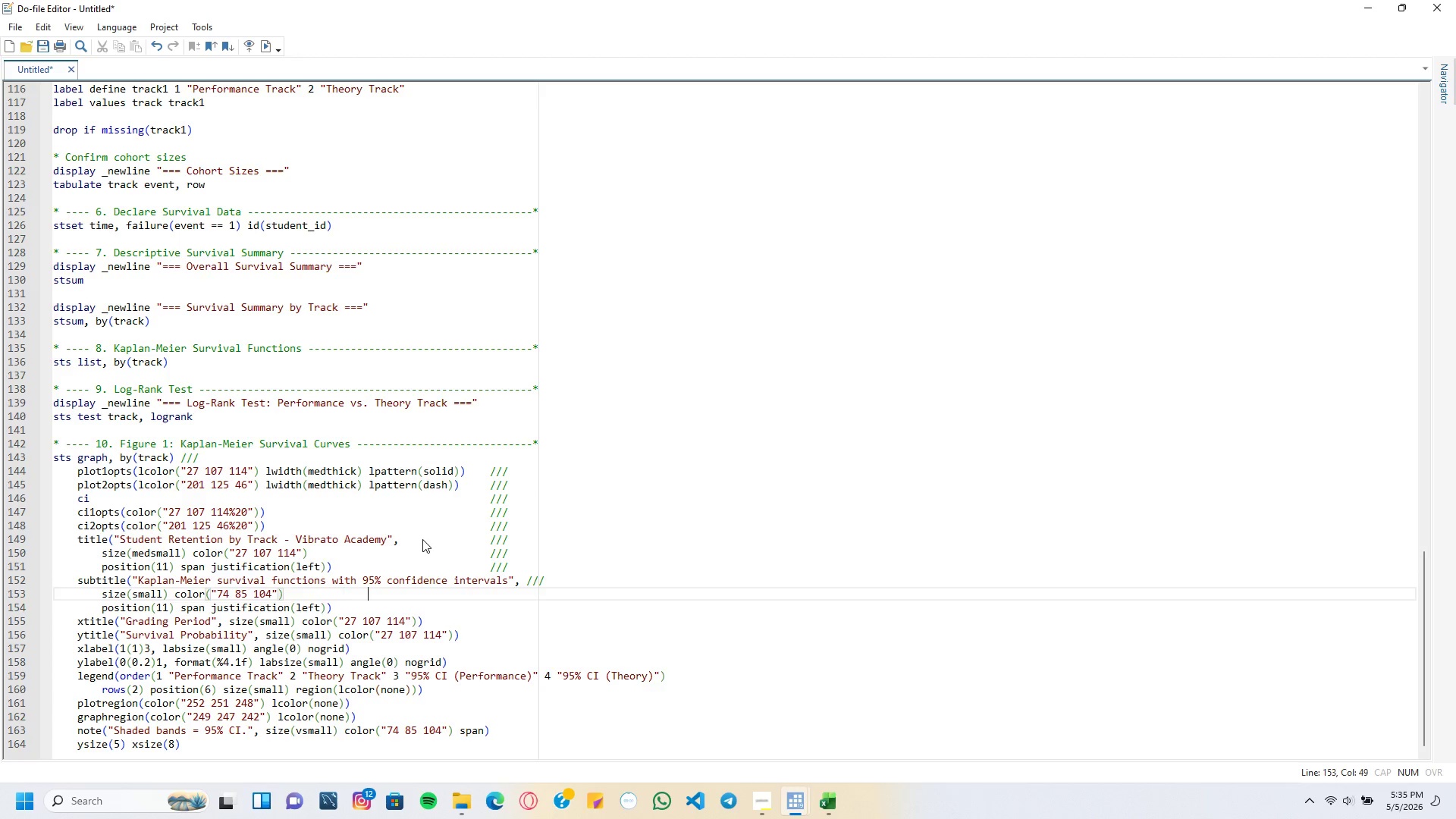 
key(Tab)
 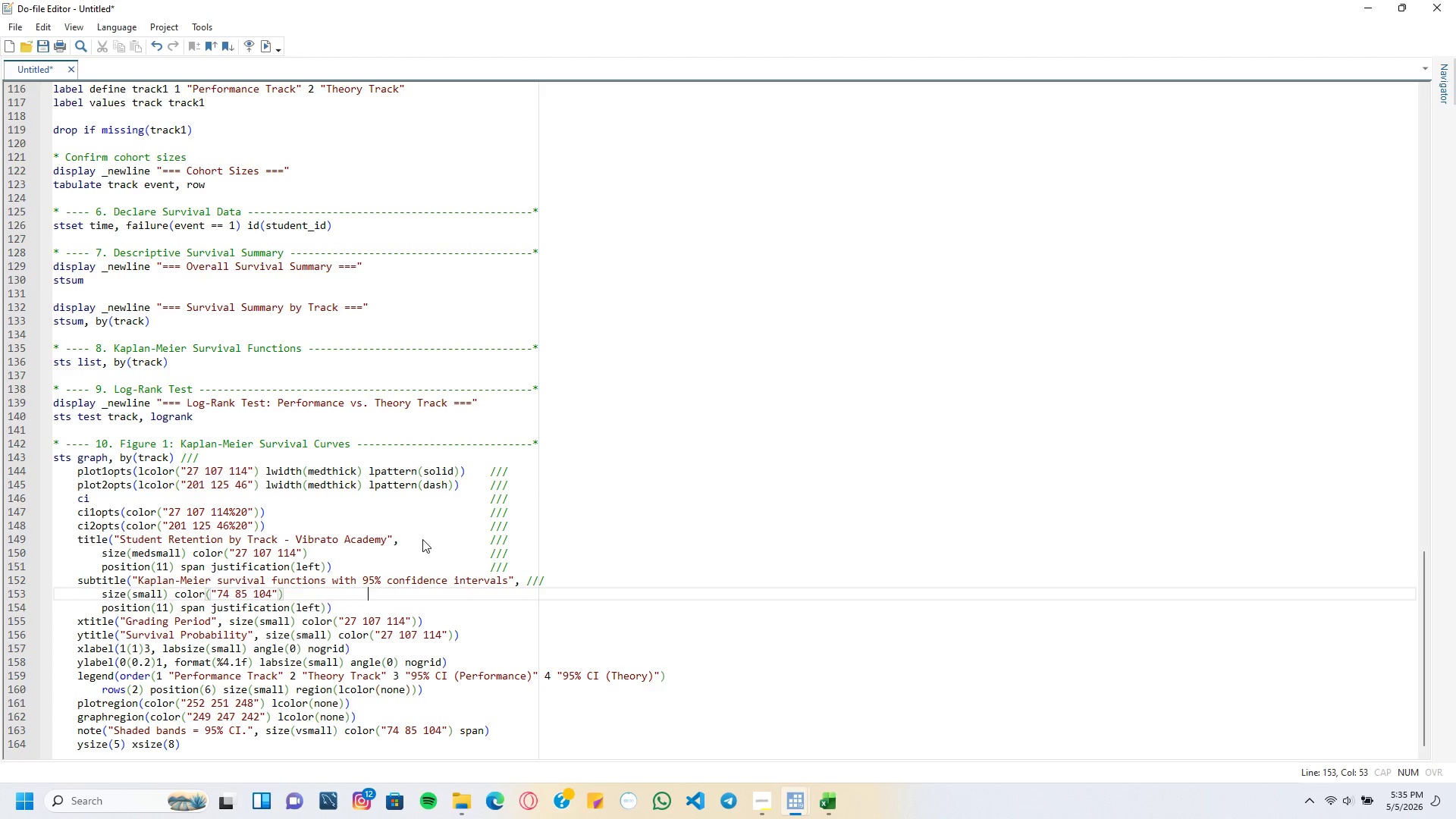 
key(Tab)
 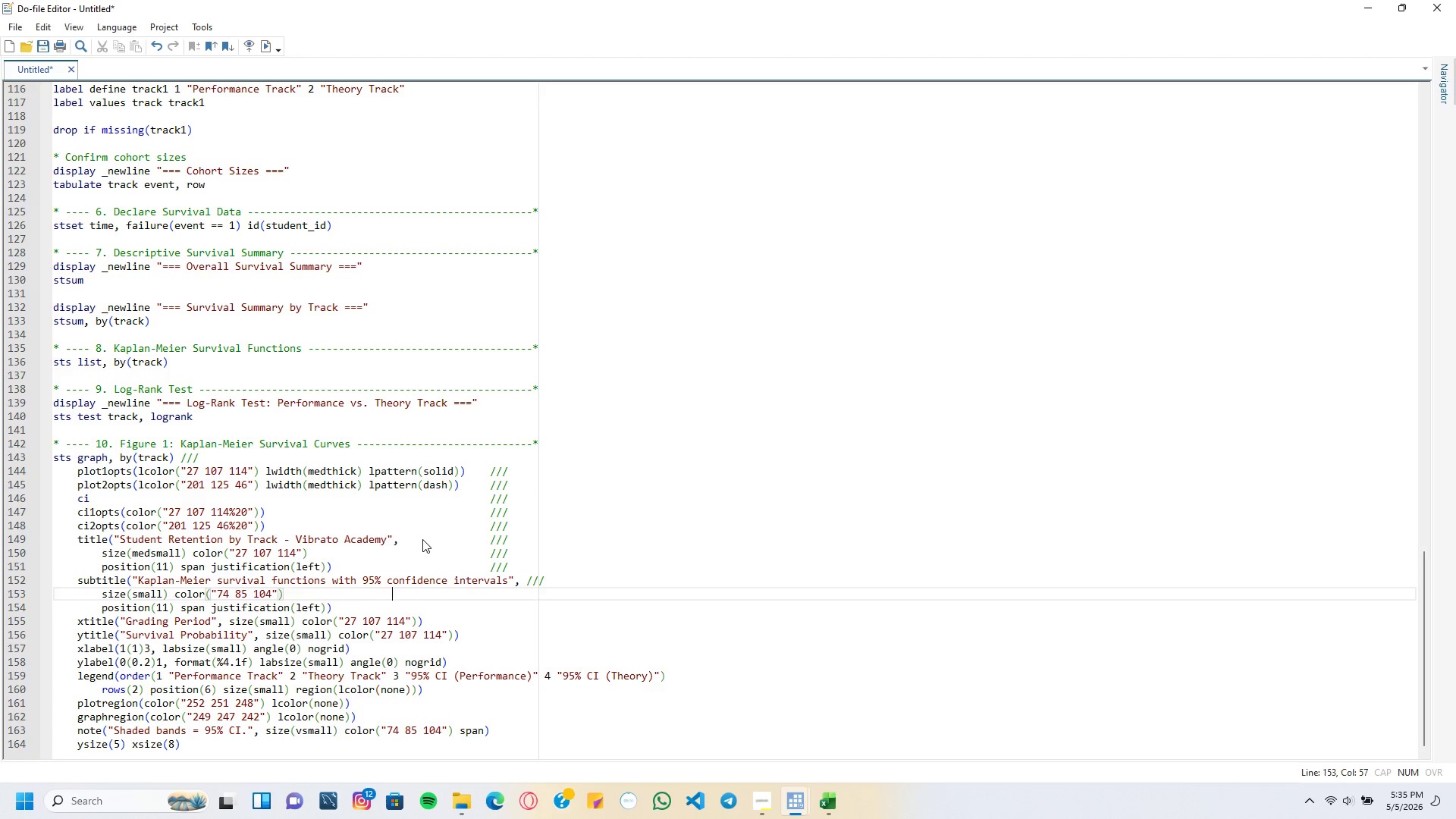 
key(Tab)
 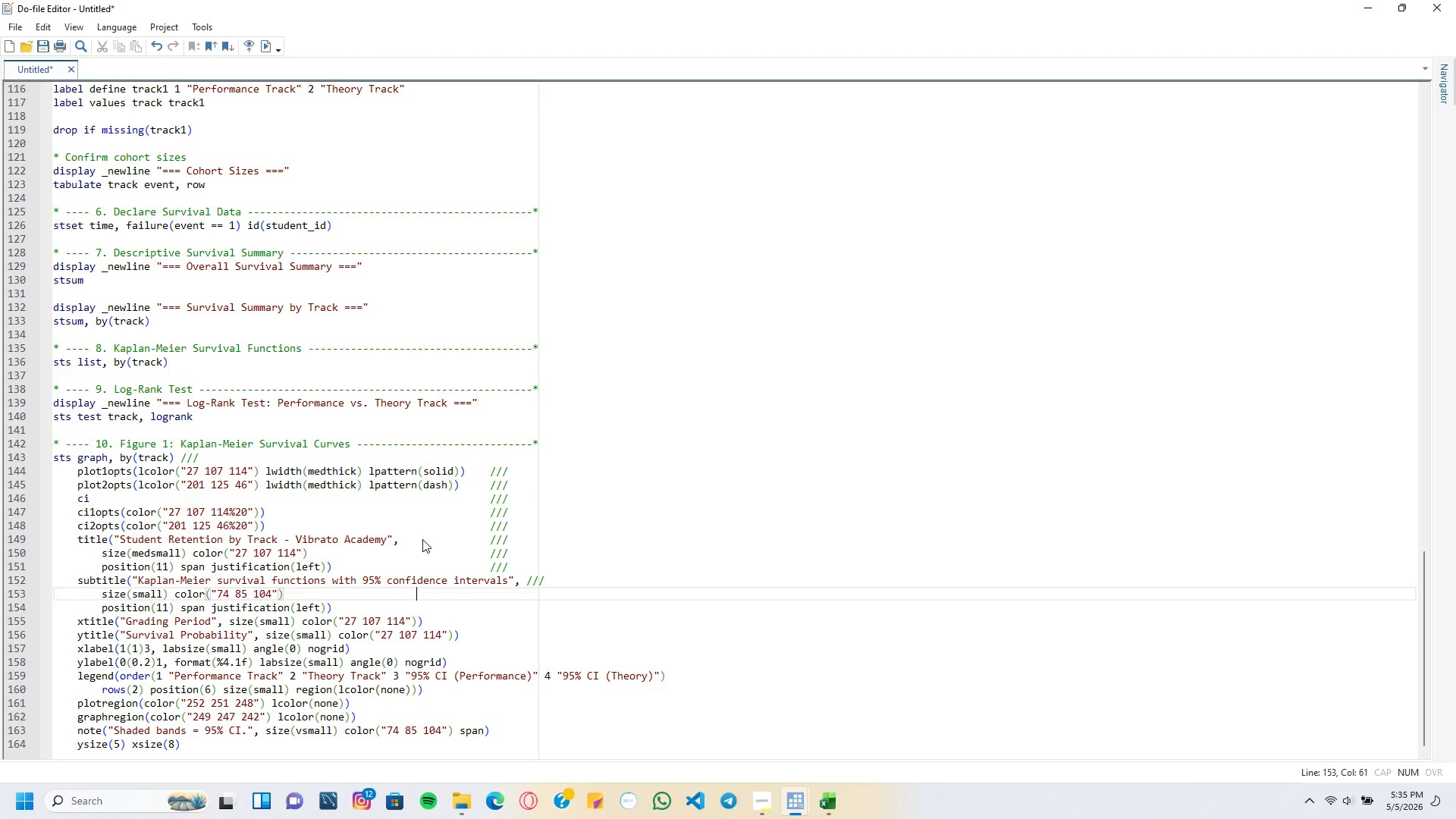 
key(Tab)
 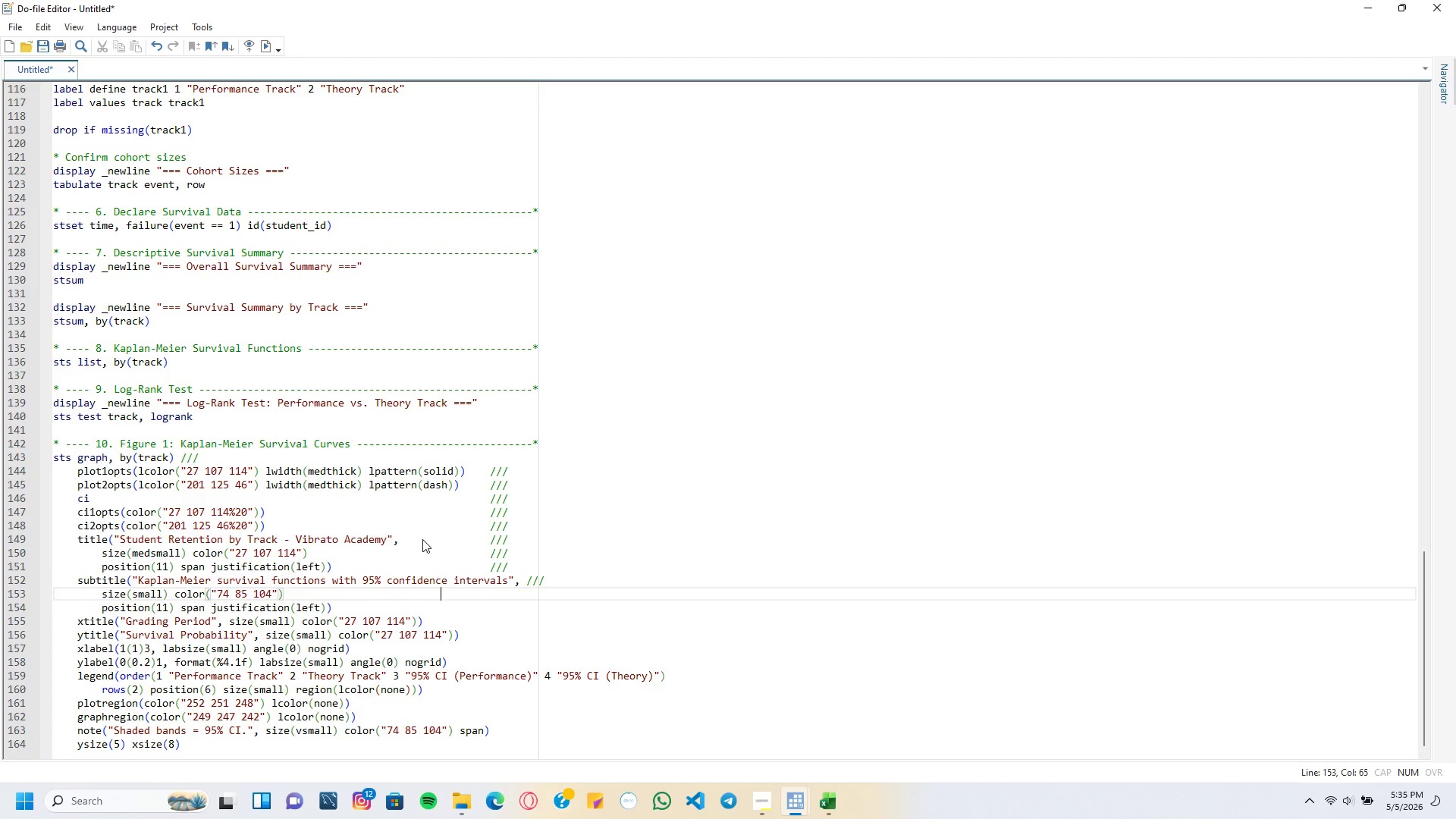 
key(Tab)
 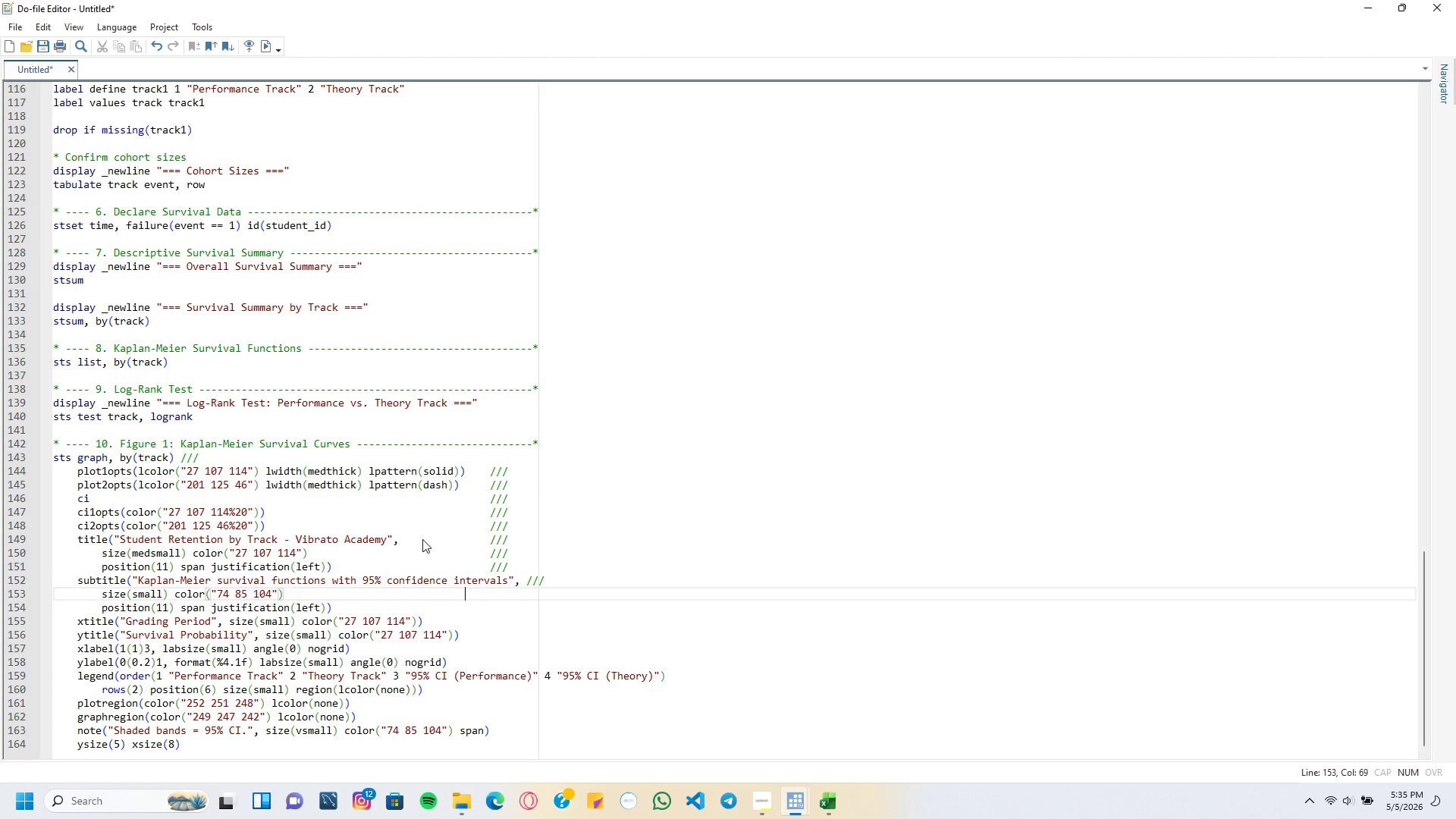 
key(Tab)
 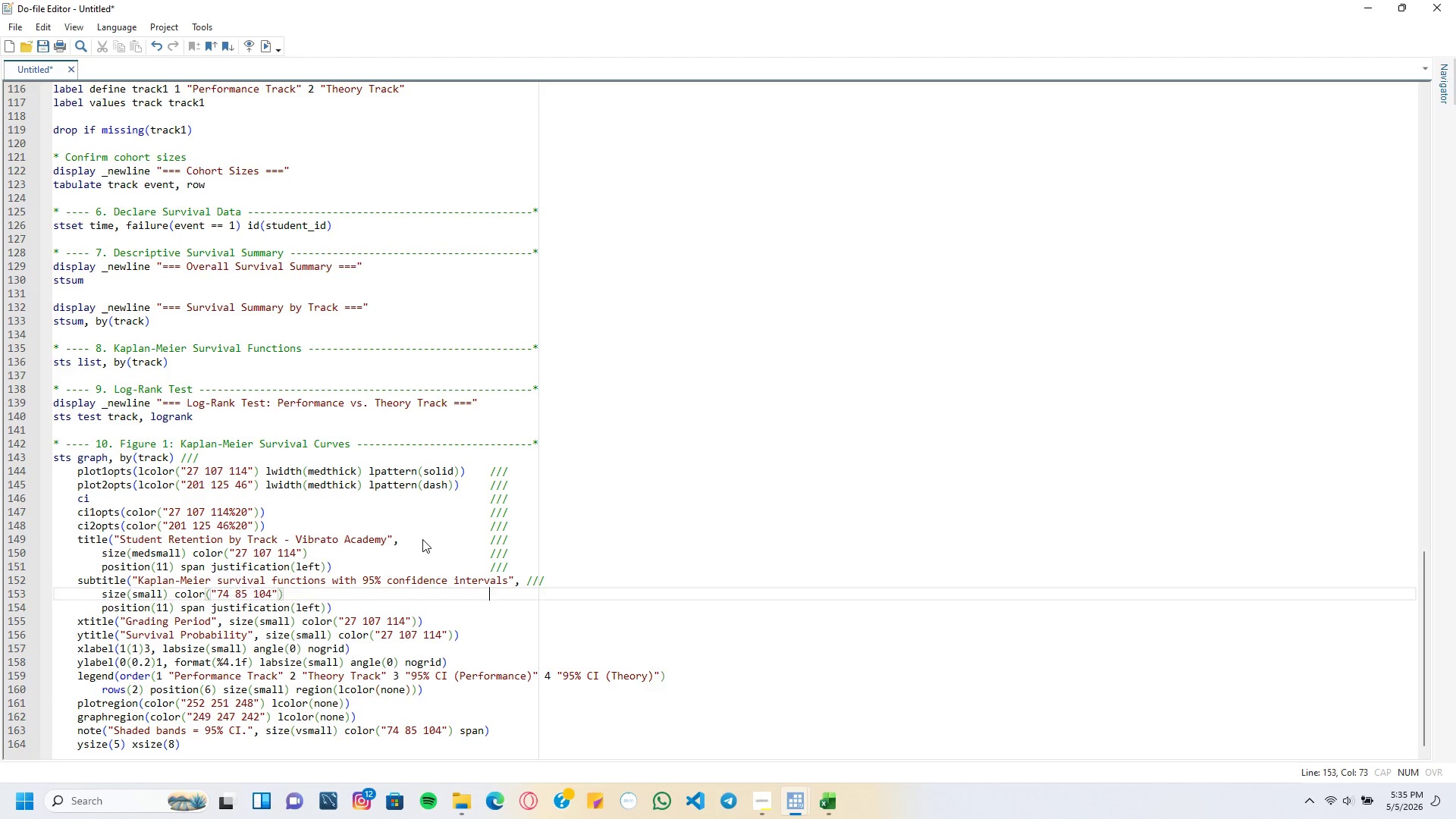 
key(Tab)
 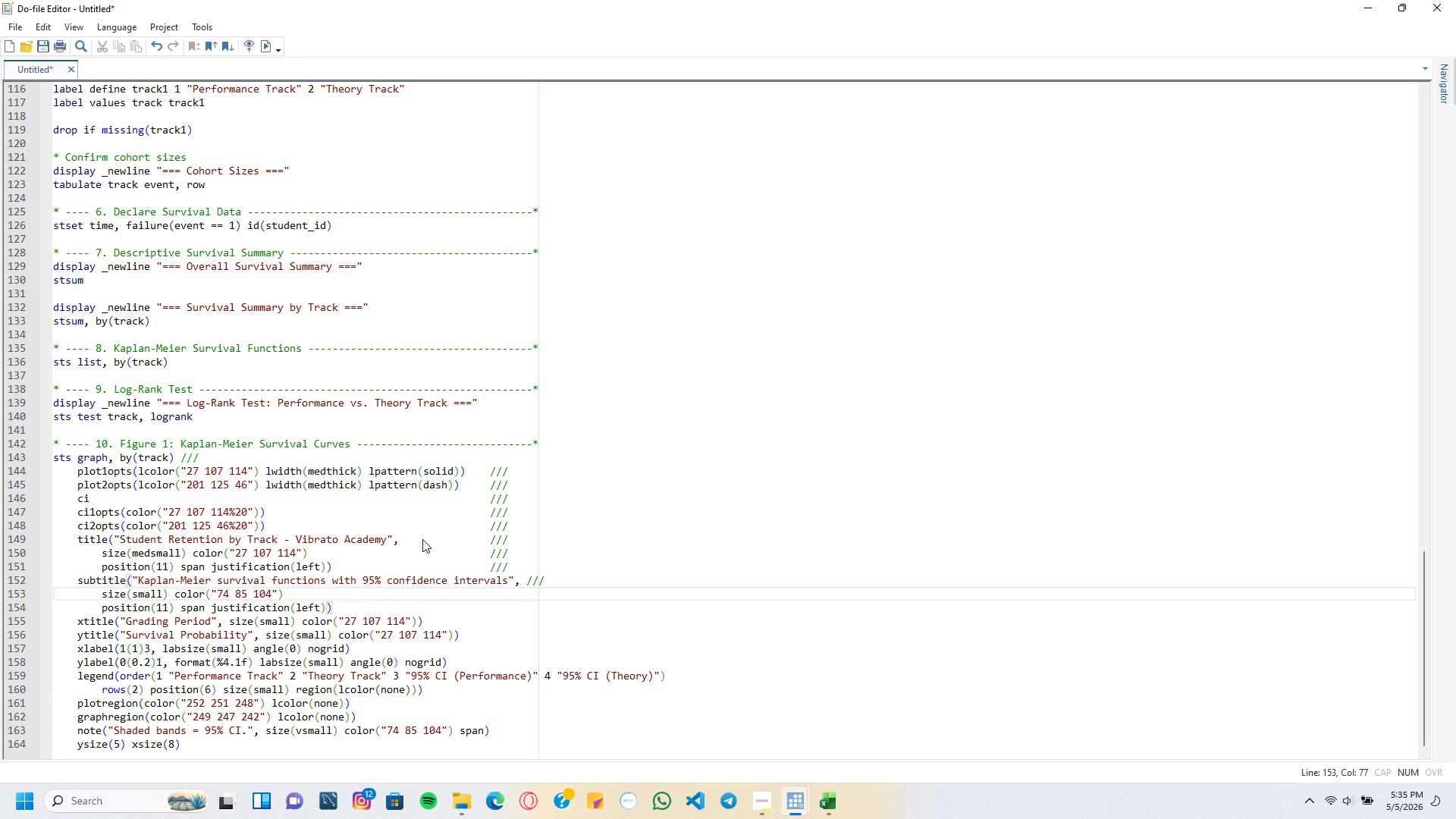 
key(Backspace)
 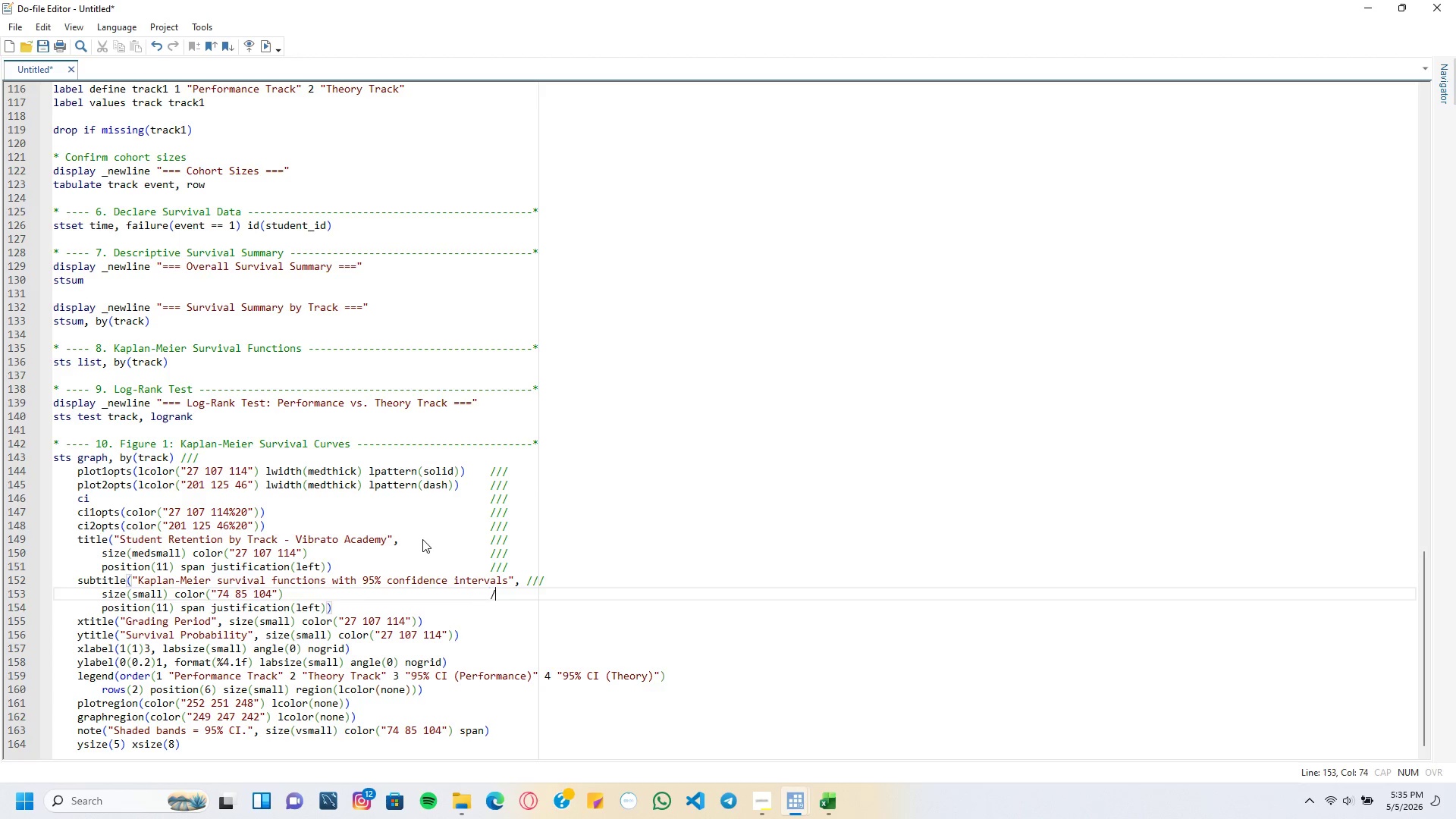 
key(Slash)
 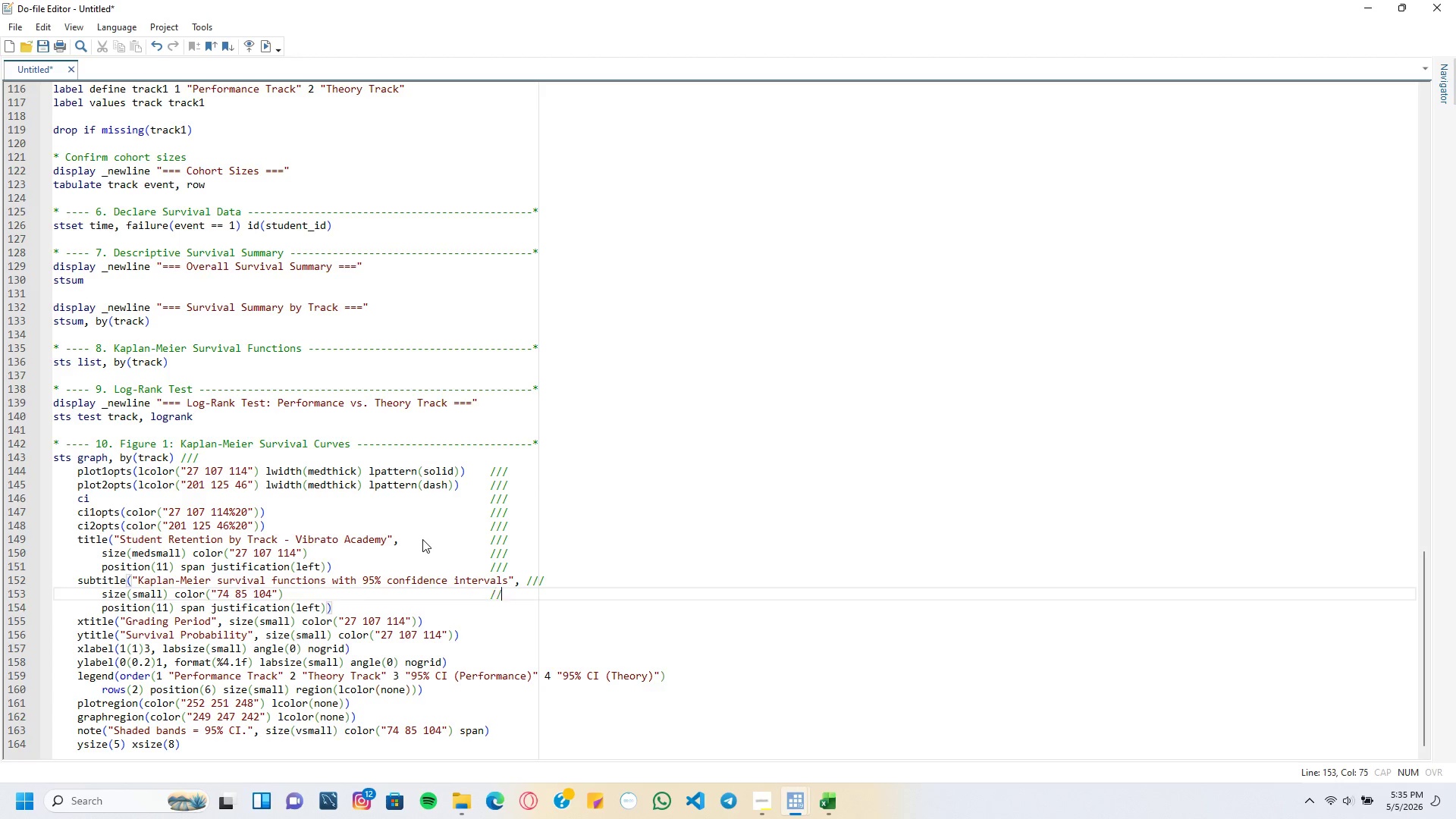 
key(Slash)
 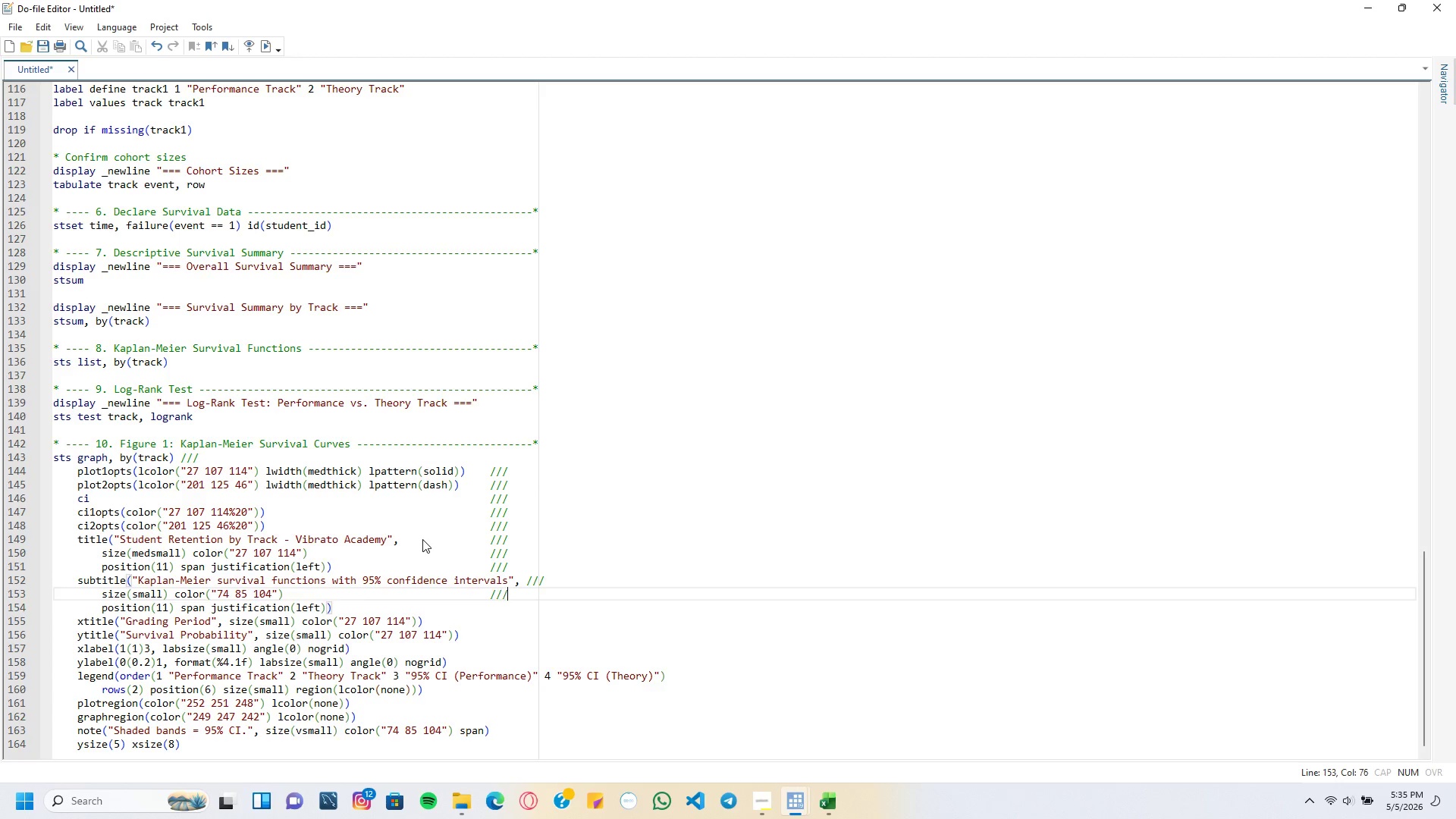 
key(Slash)
 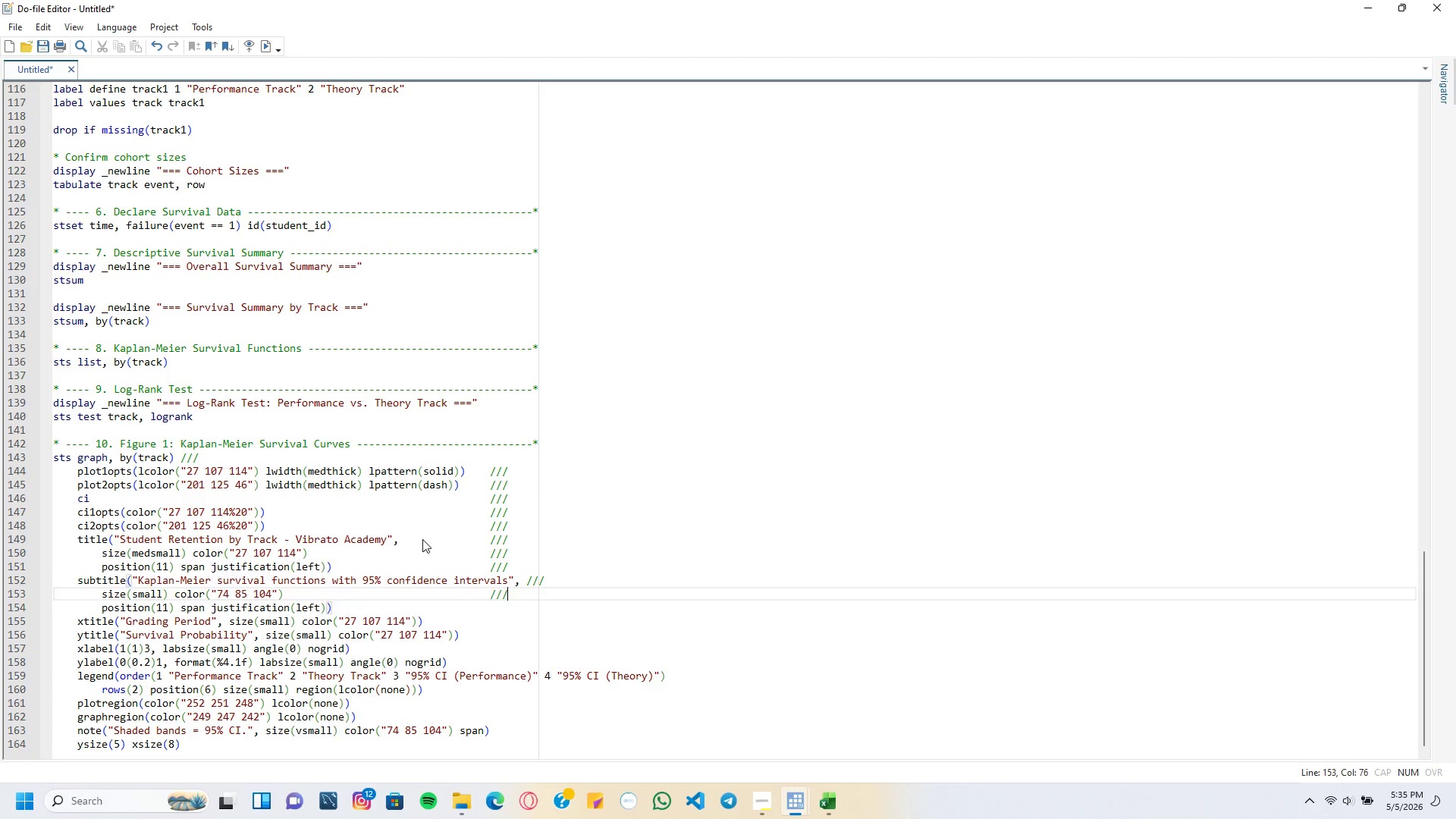 
key(ArrowDown)
 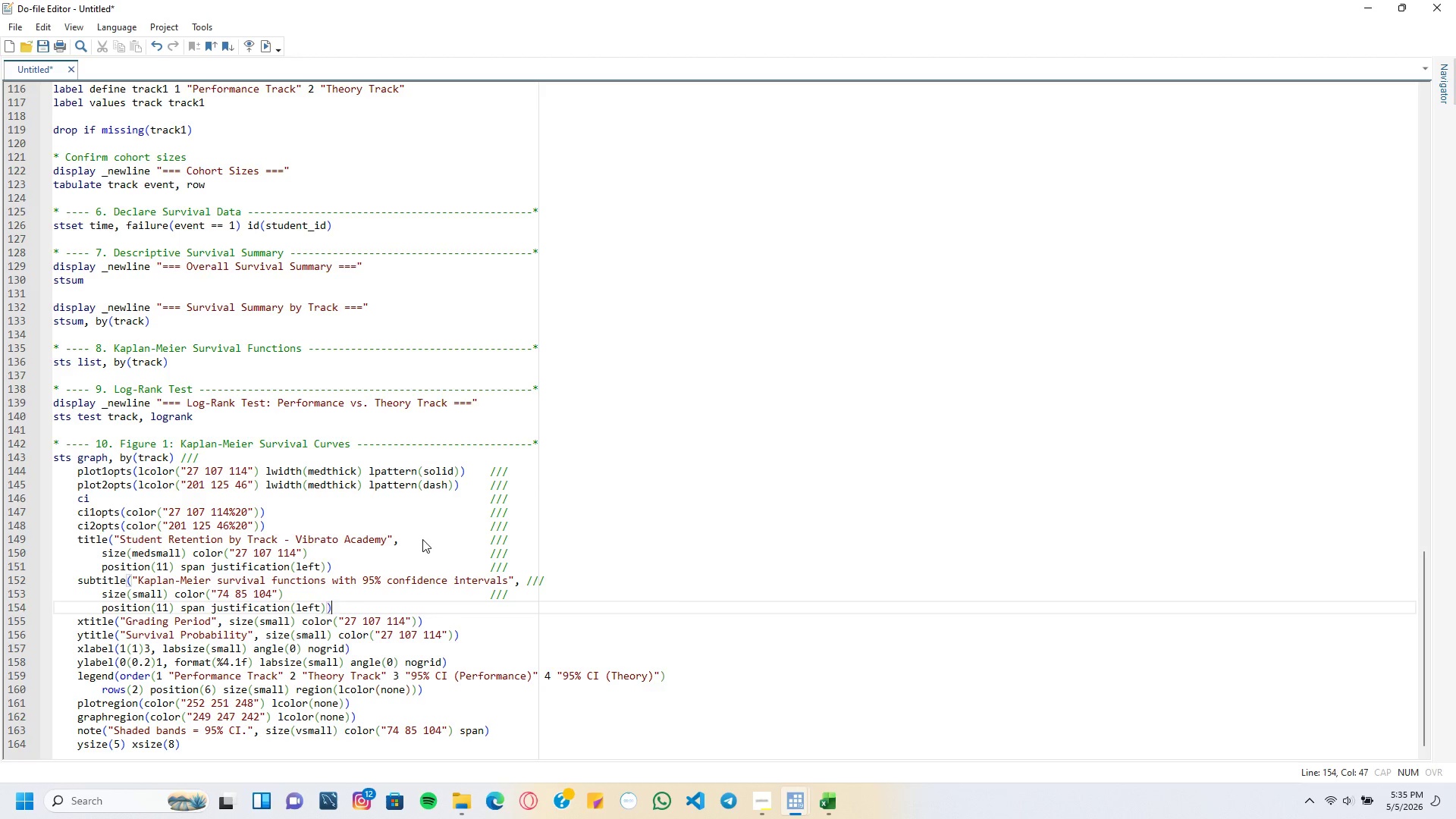 
key(Tab)
 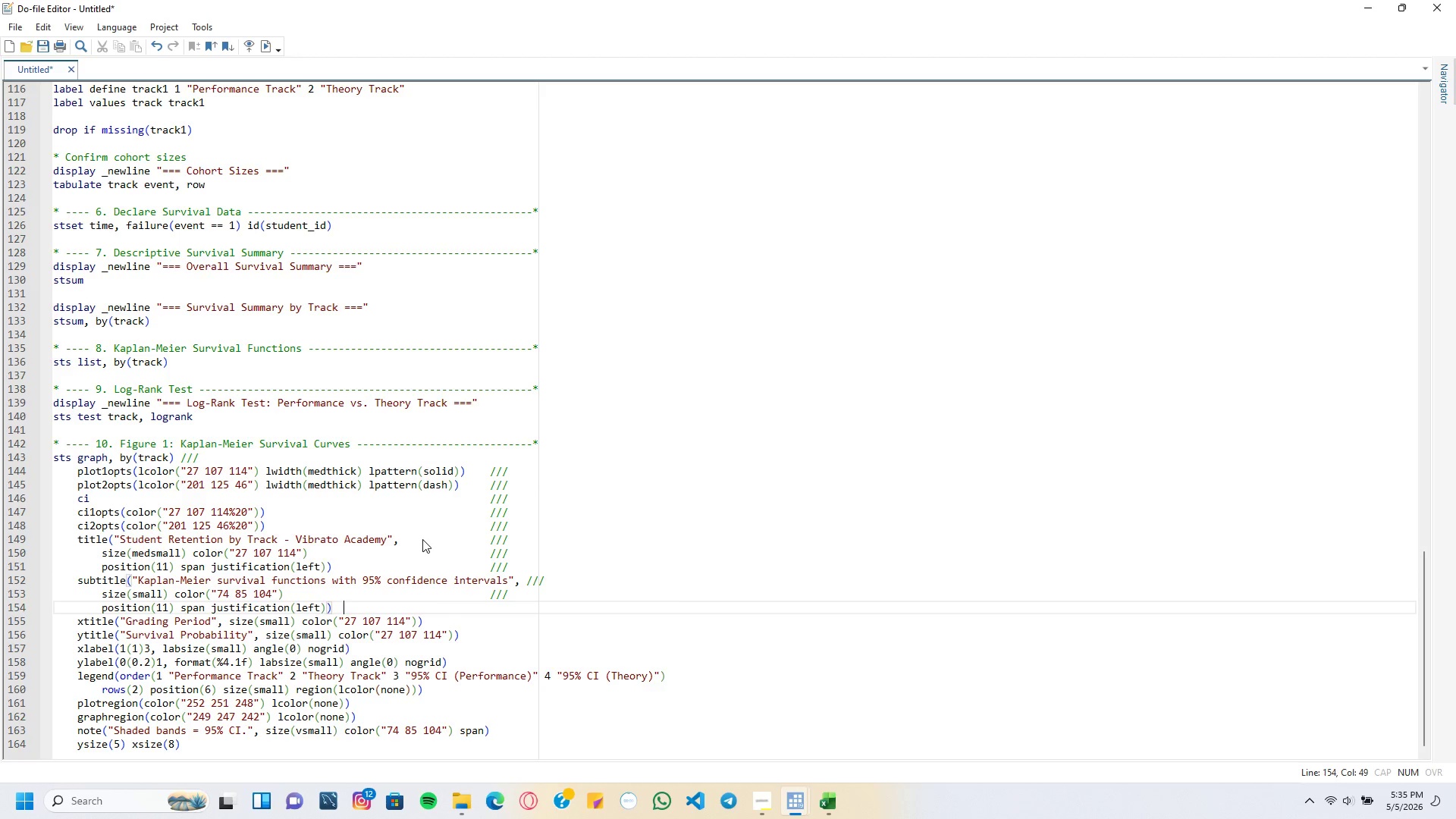 
key(Tab)
 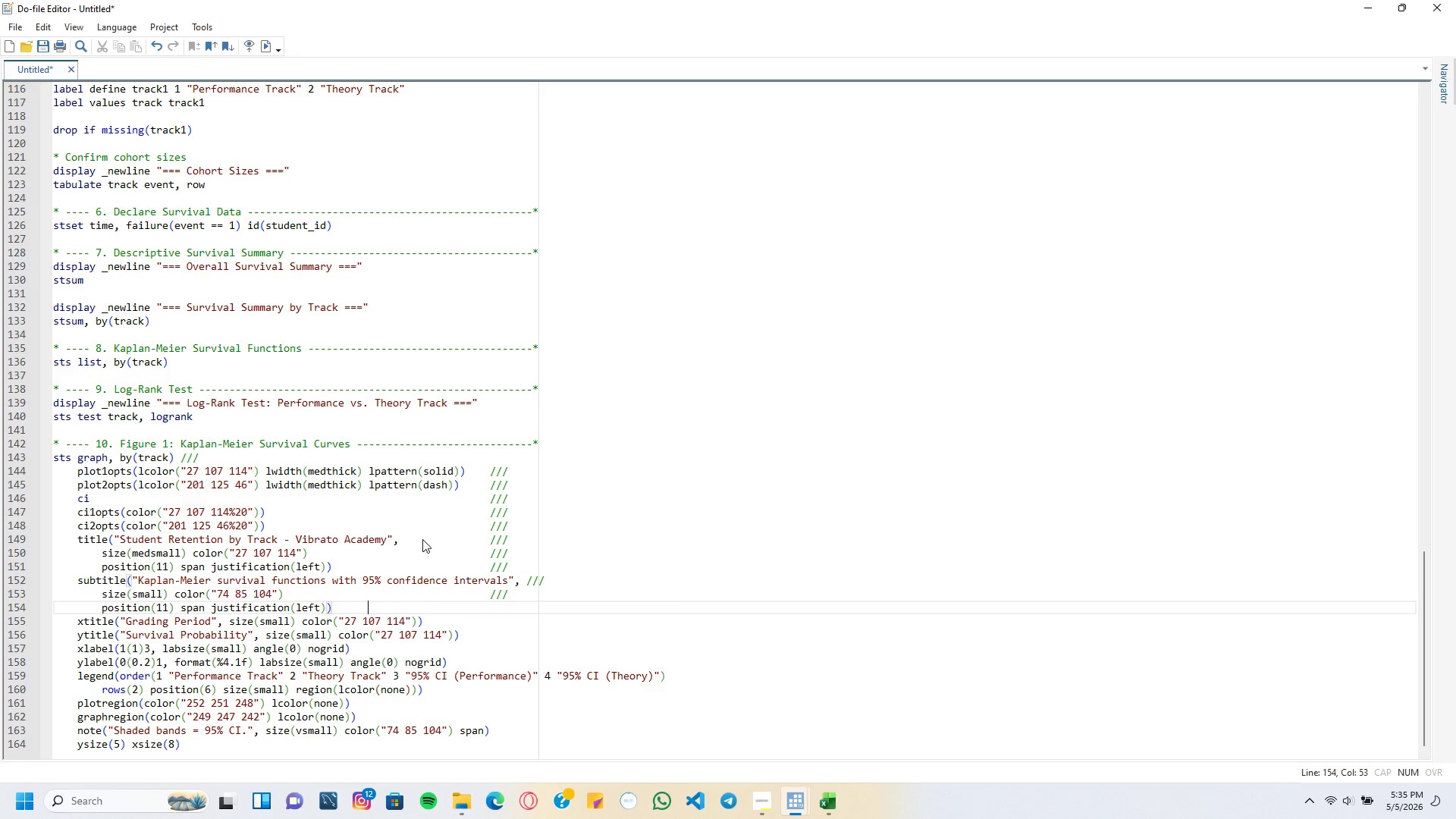 
key(Tab)
 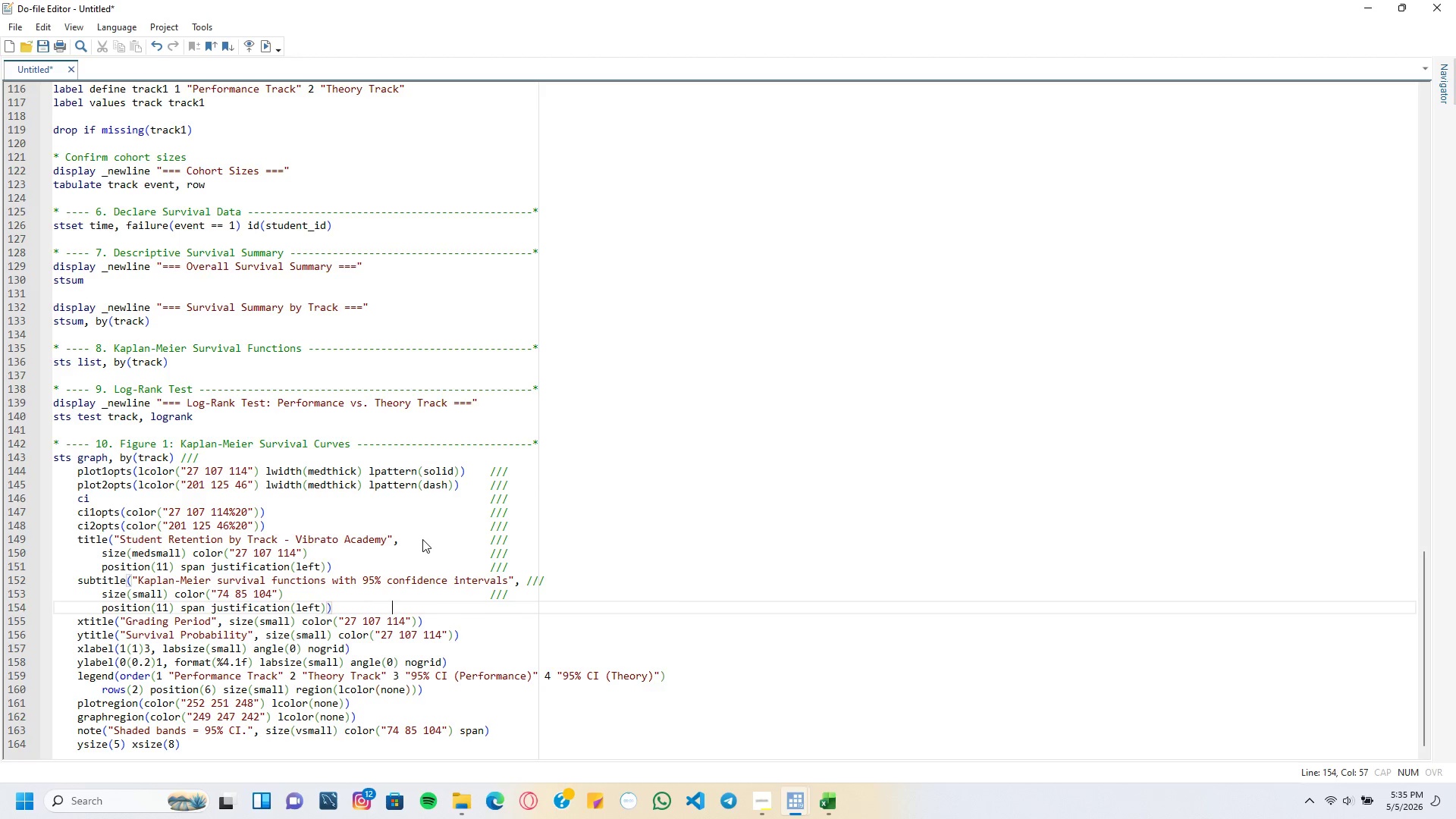 
key(Tab)
 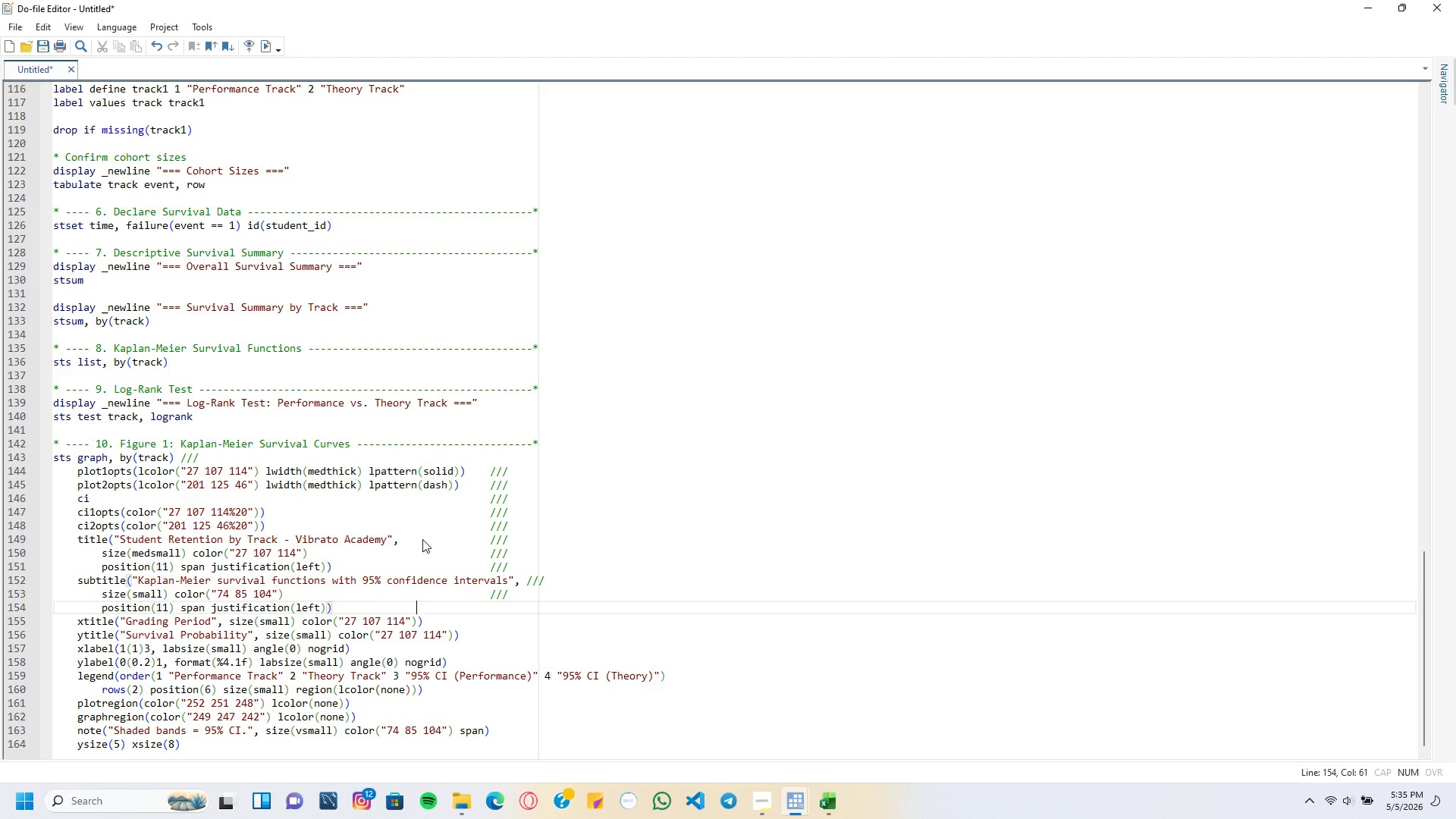 
key(Tab)
 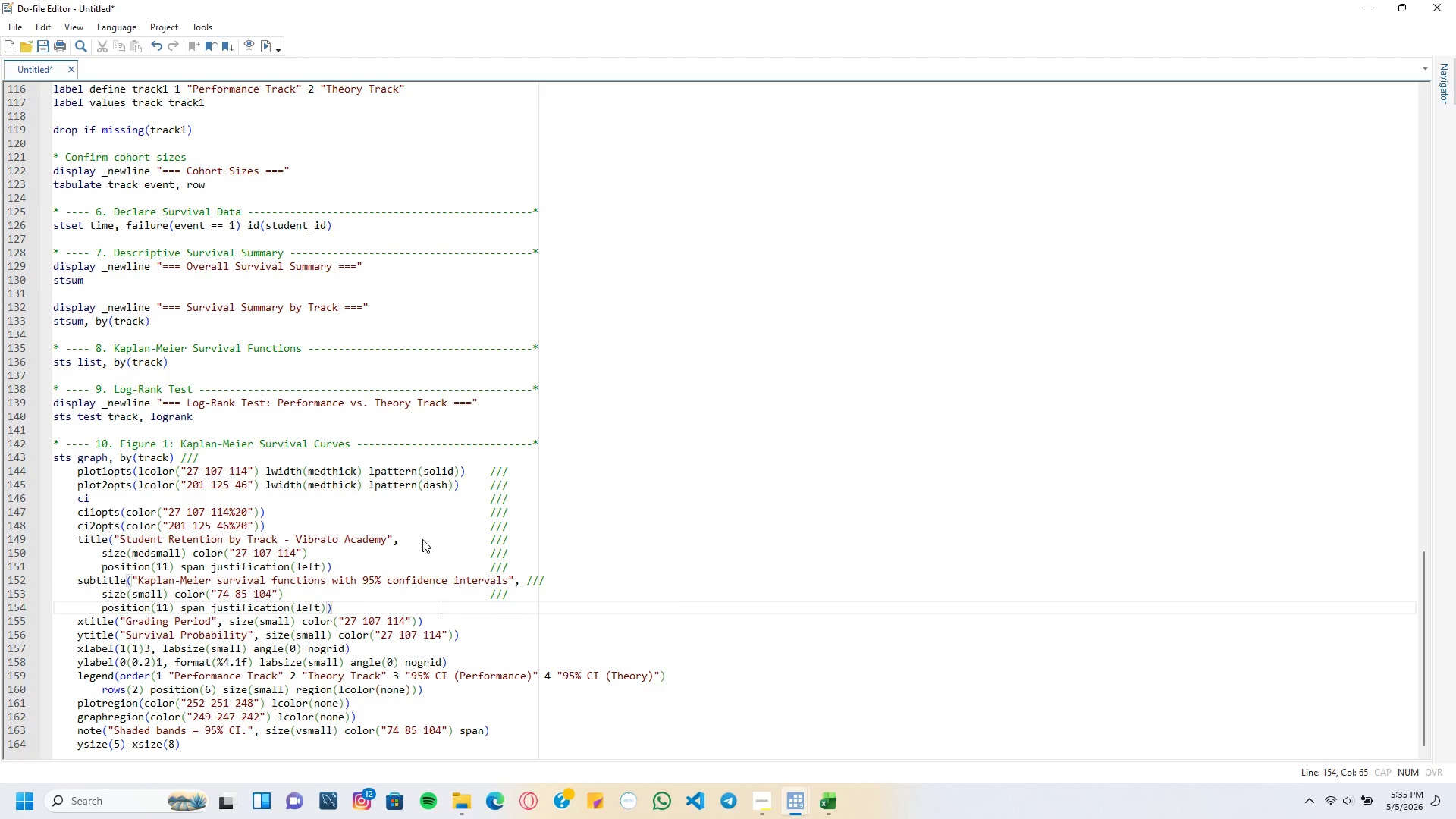 
key(Tab)
 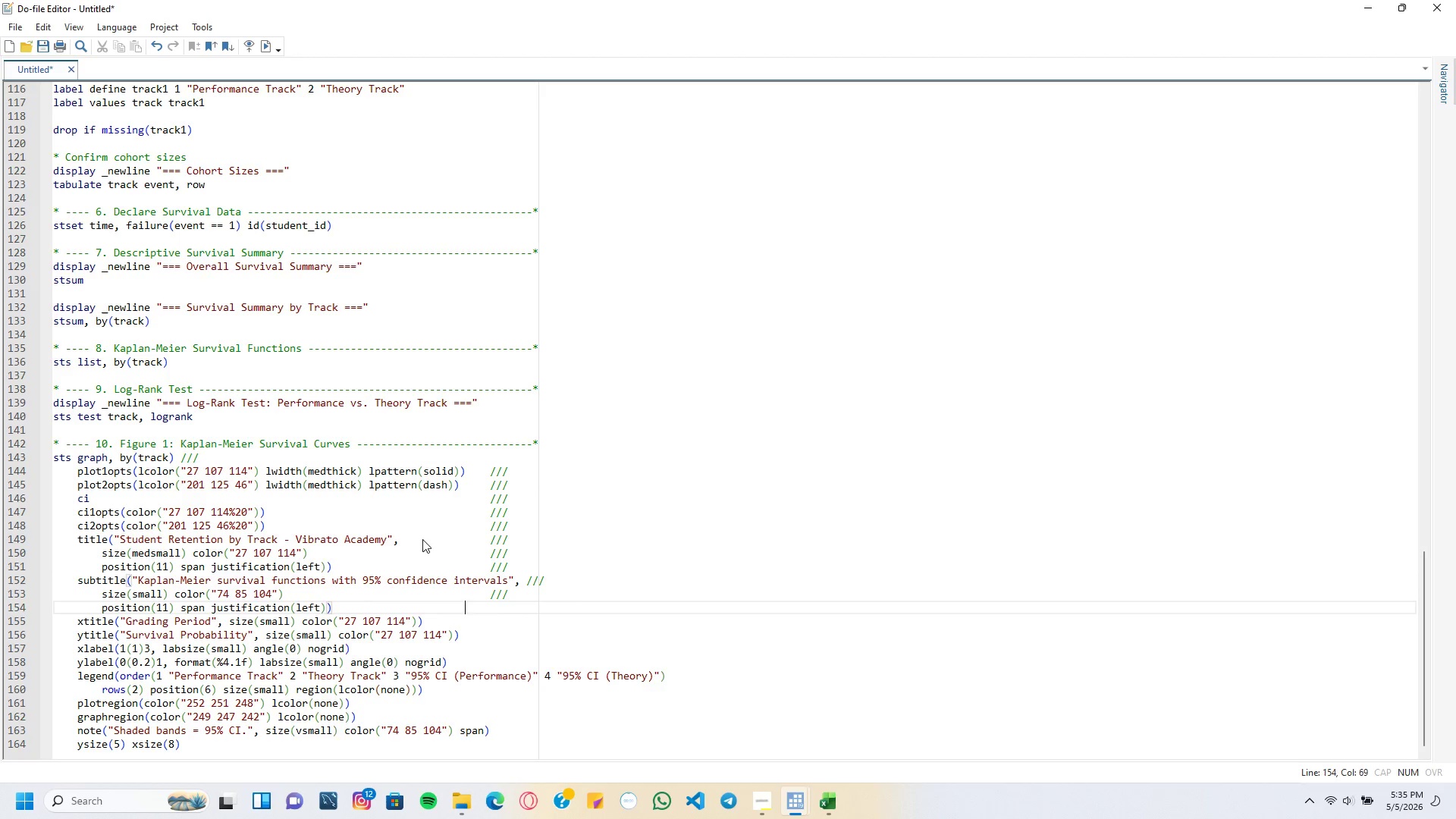 
key(Tab)
 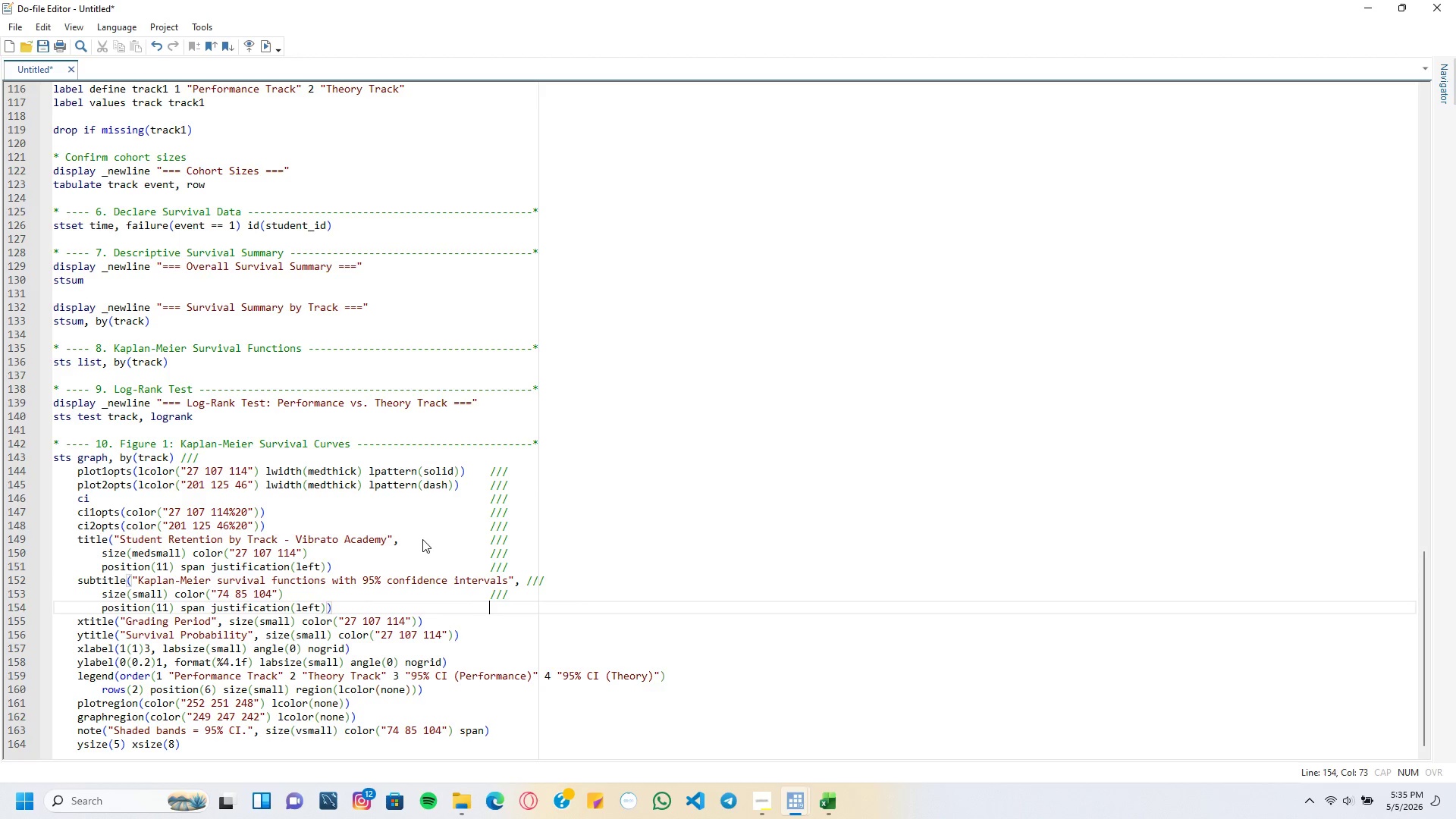 
key(Slash)
 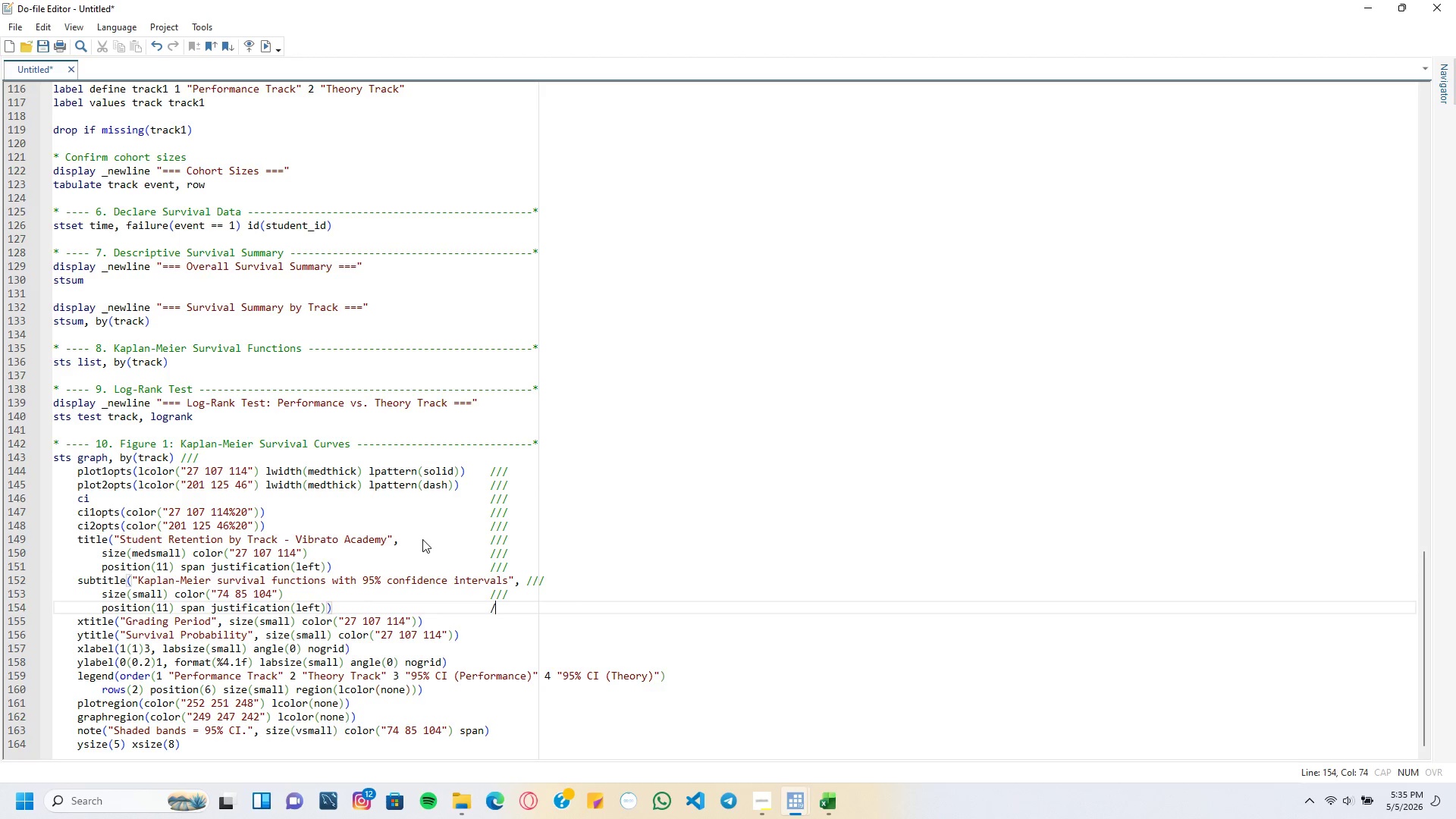 
key(Slash)
 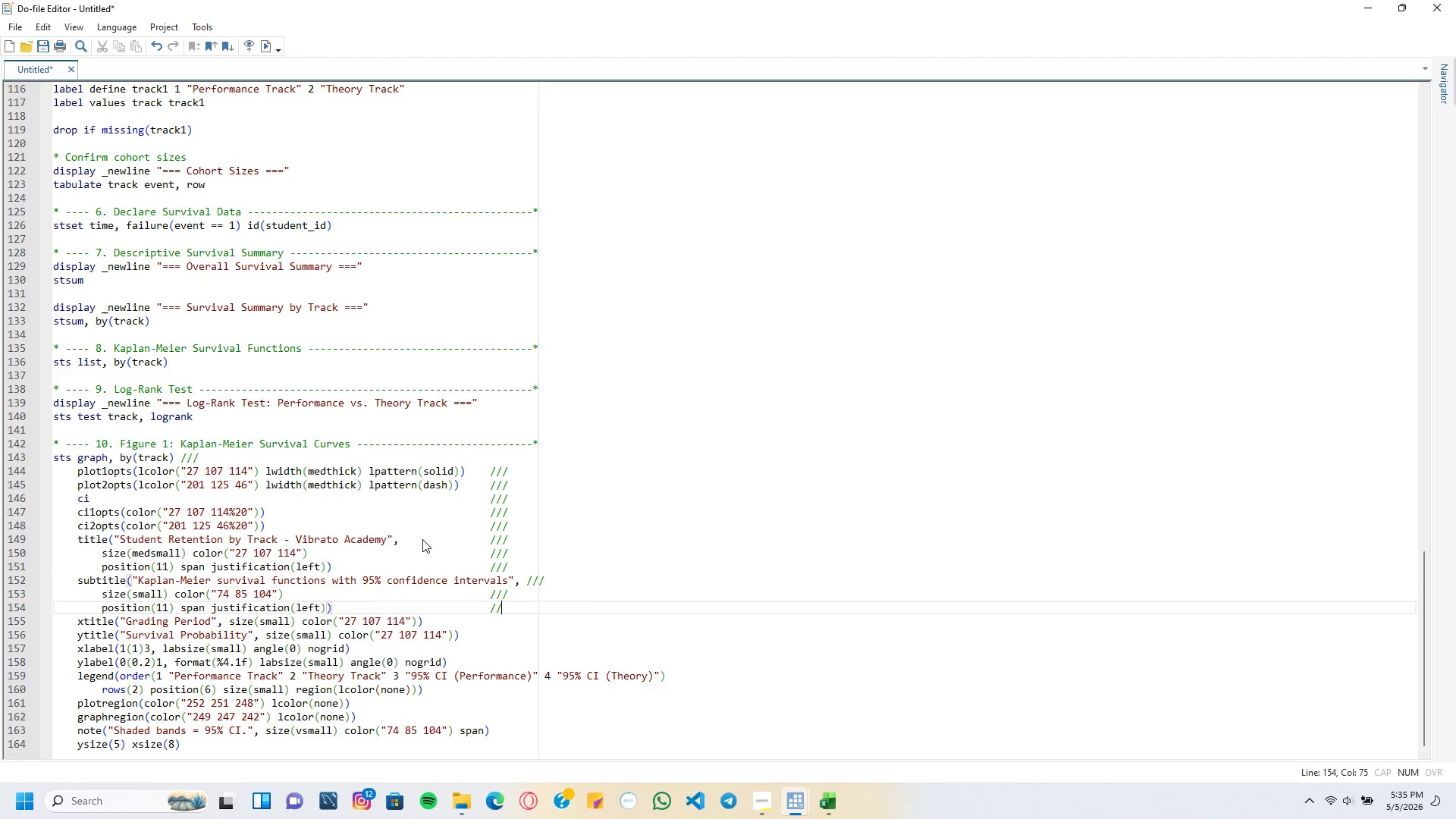 
key(Slash)
 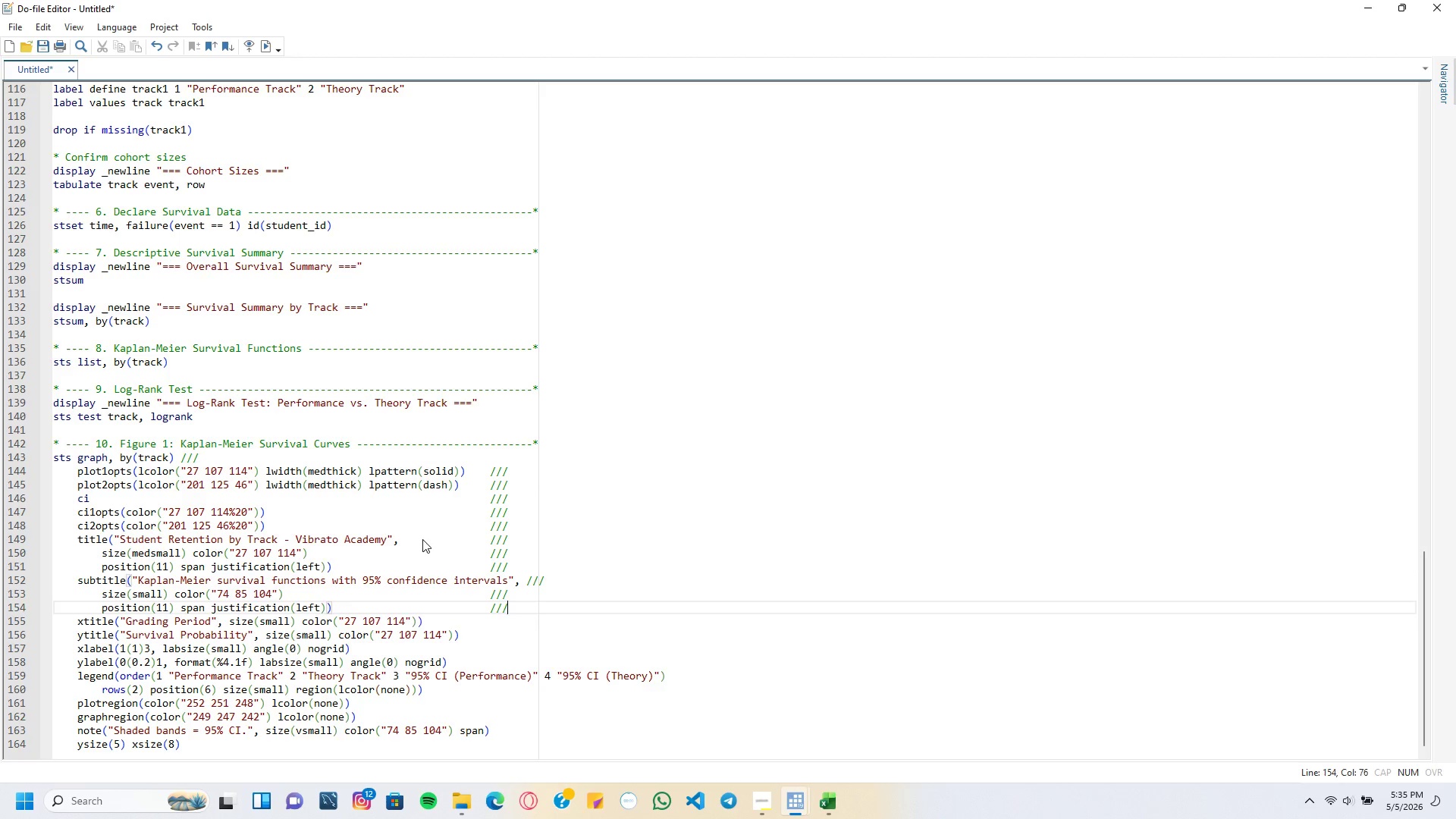 
key(ArrowDown)
 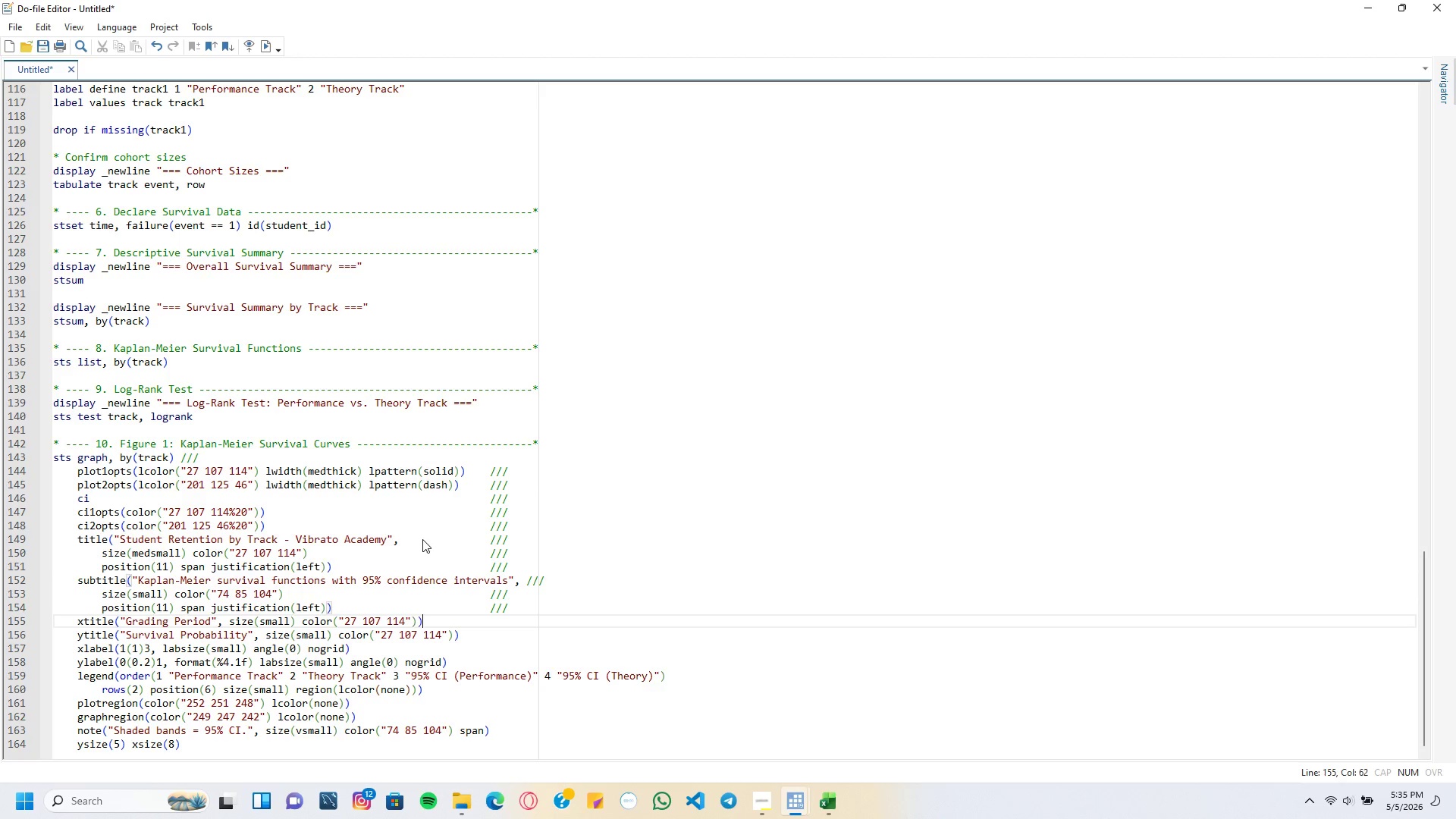 
key(Tab)
 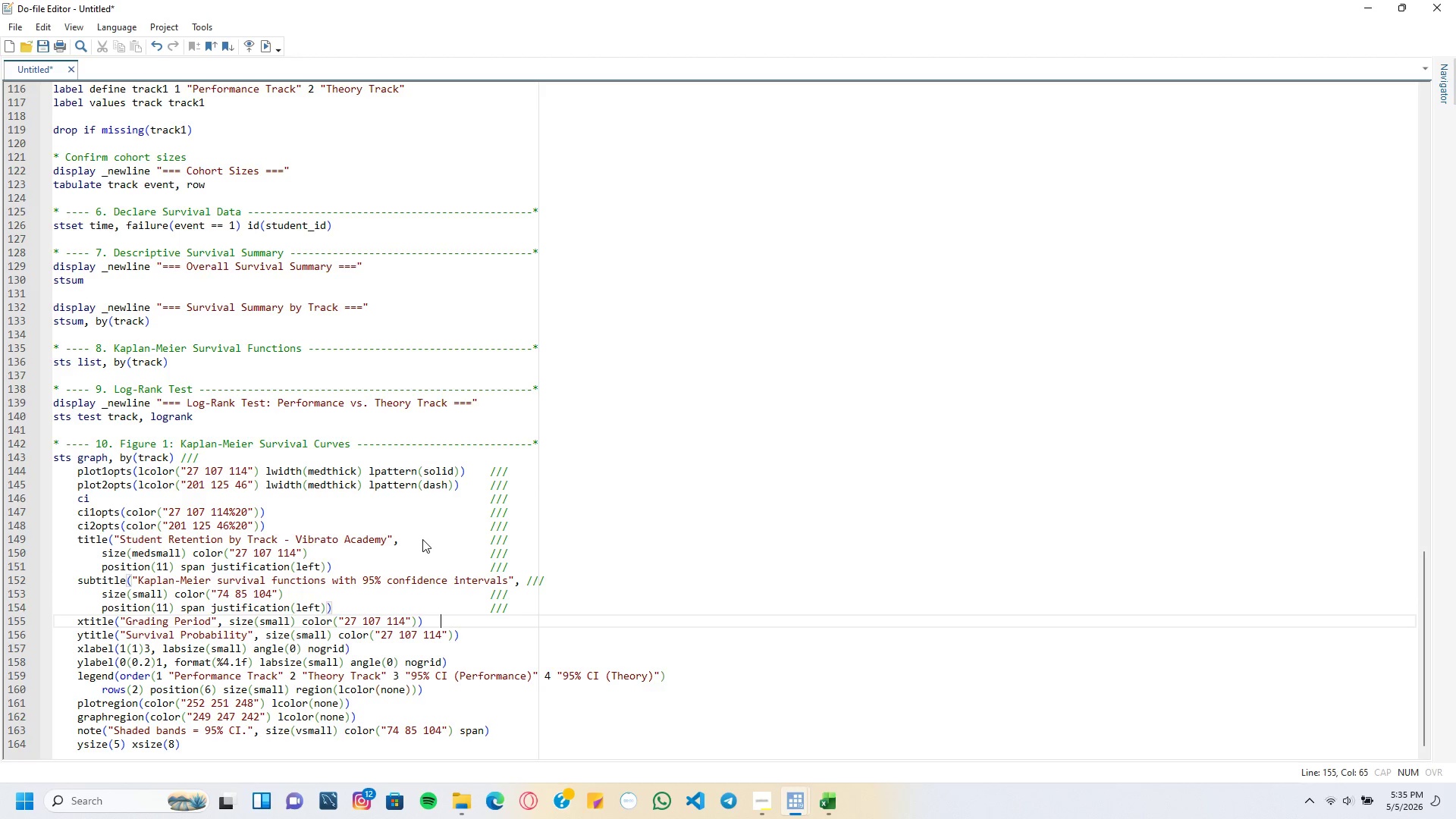 
key(Tab)
 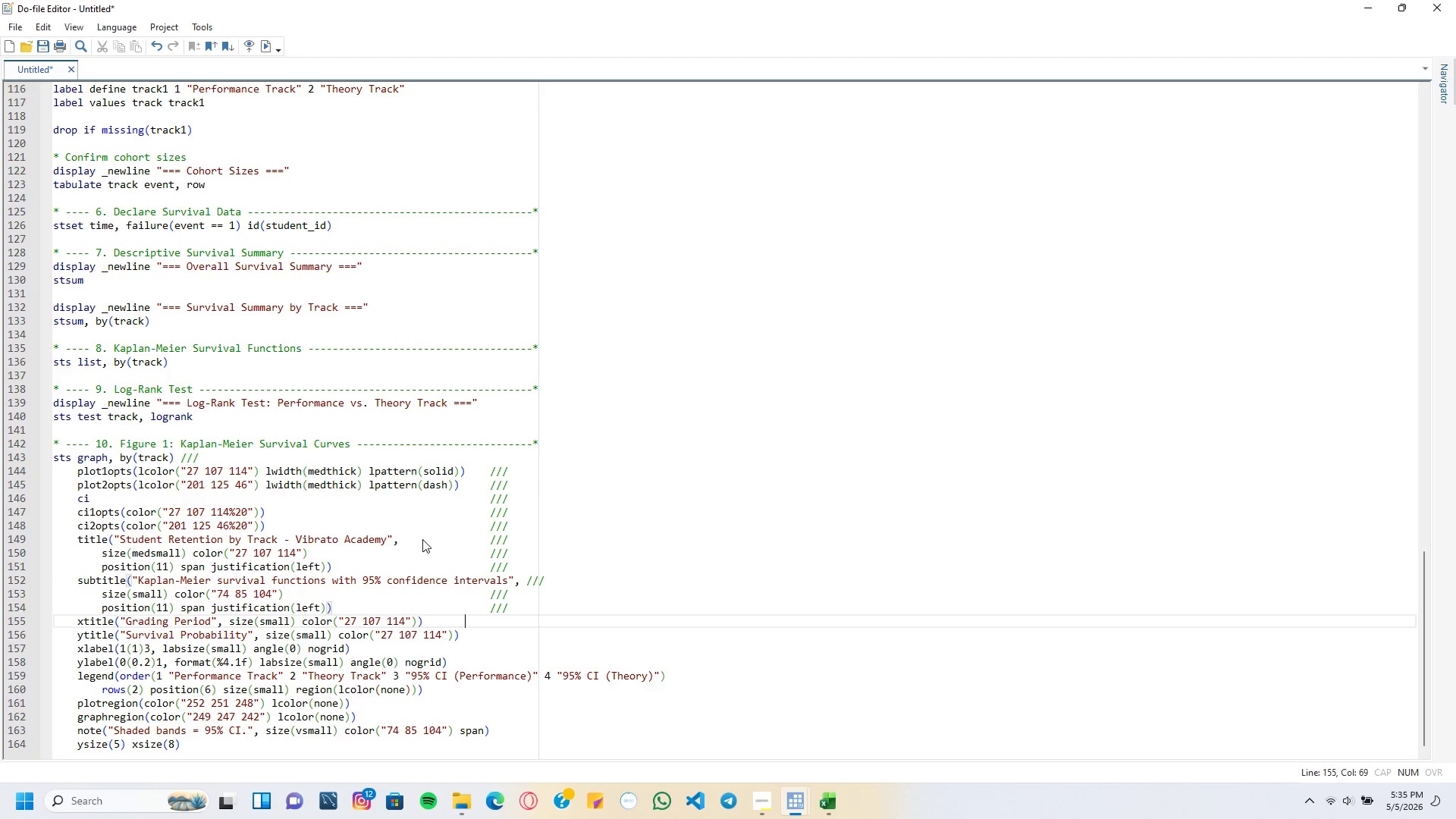 
key(Tab)
 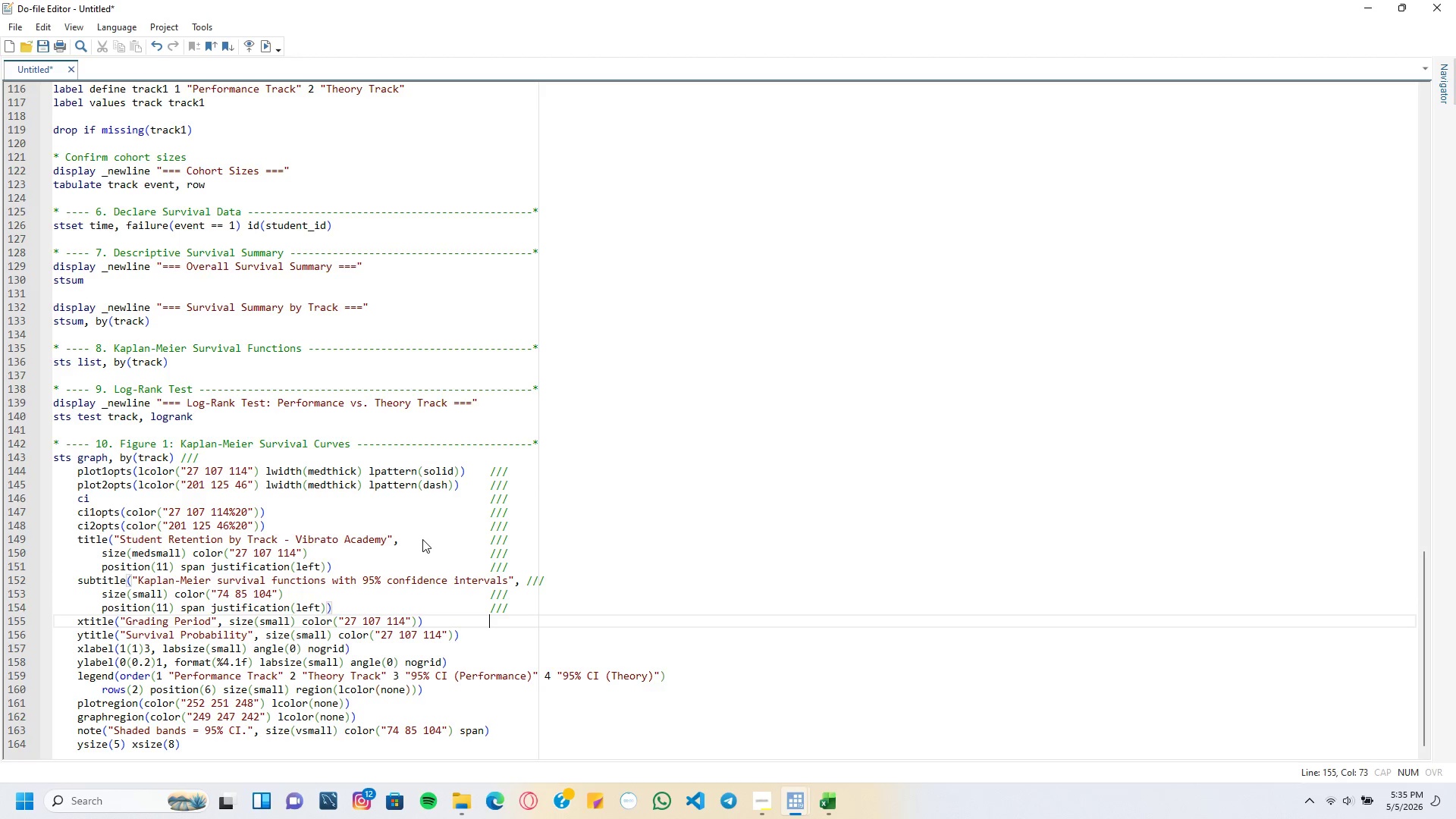 
key(Slash)
 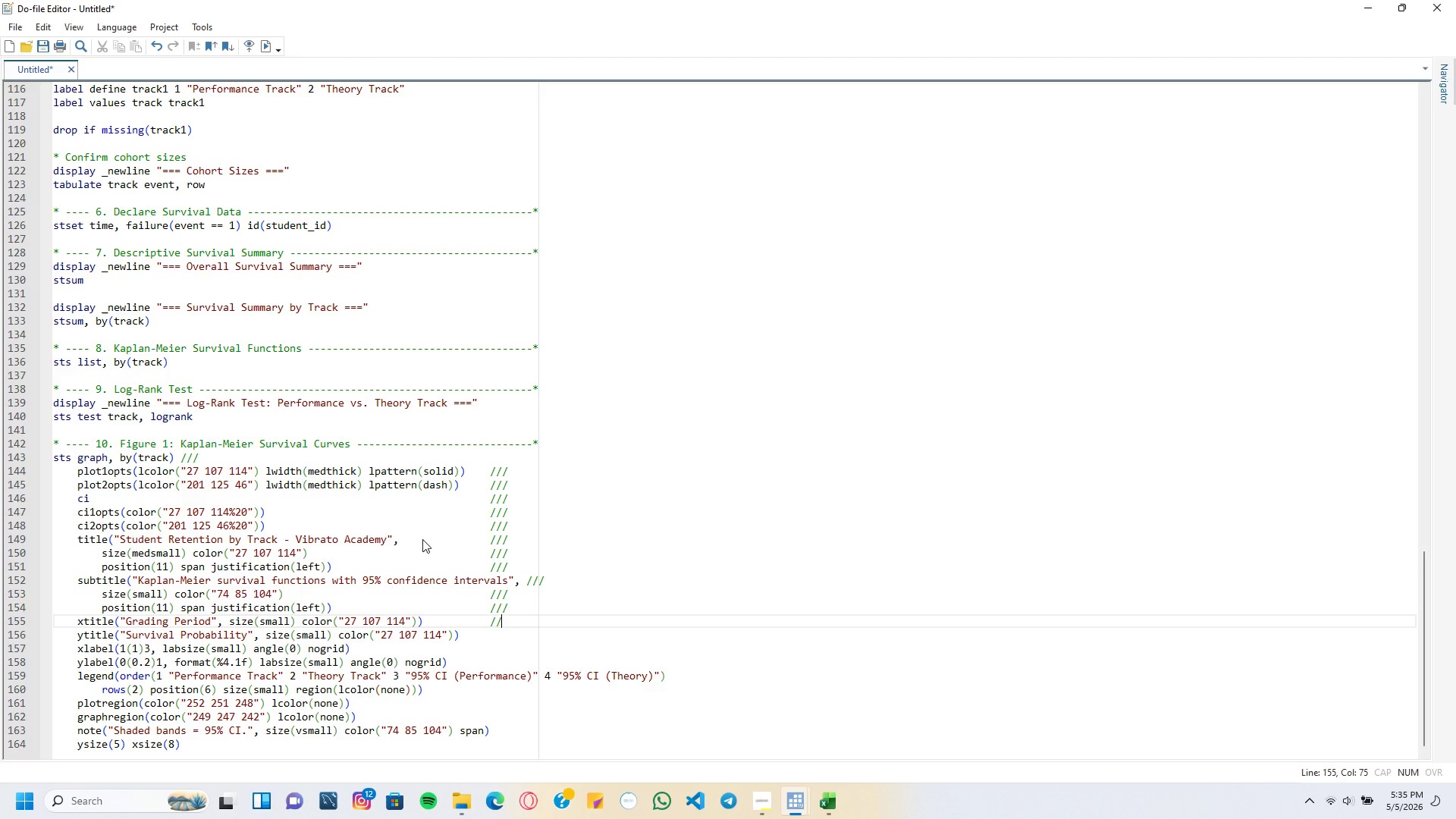 
key(Slash)
 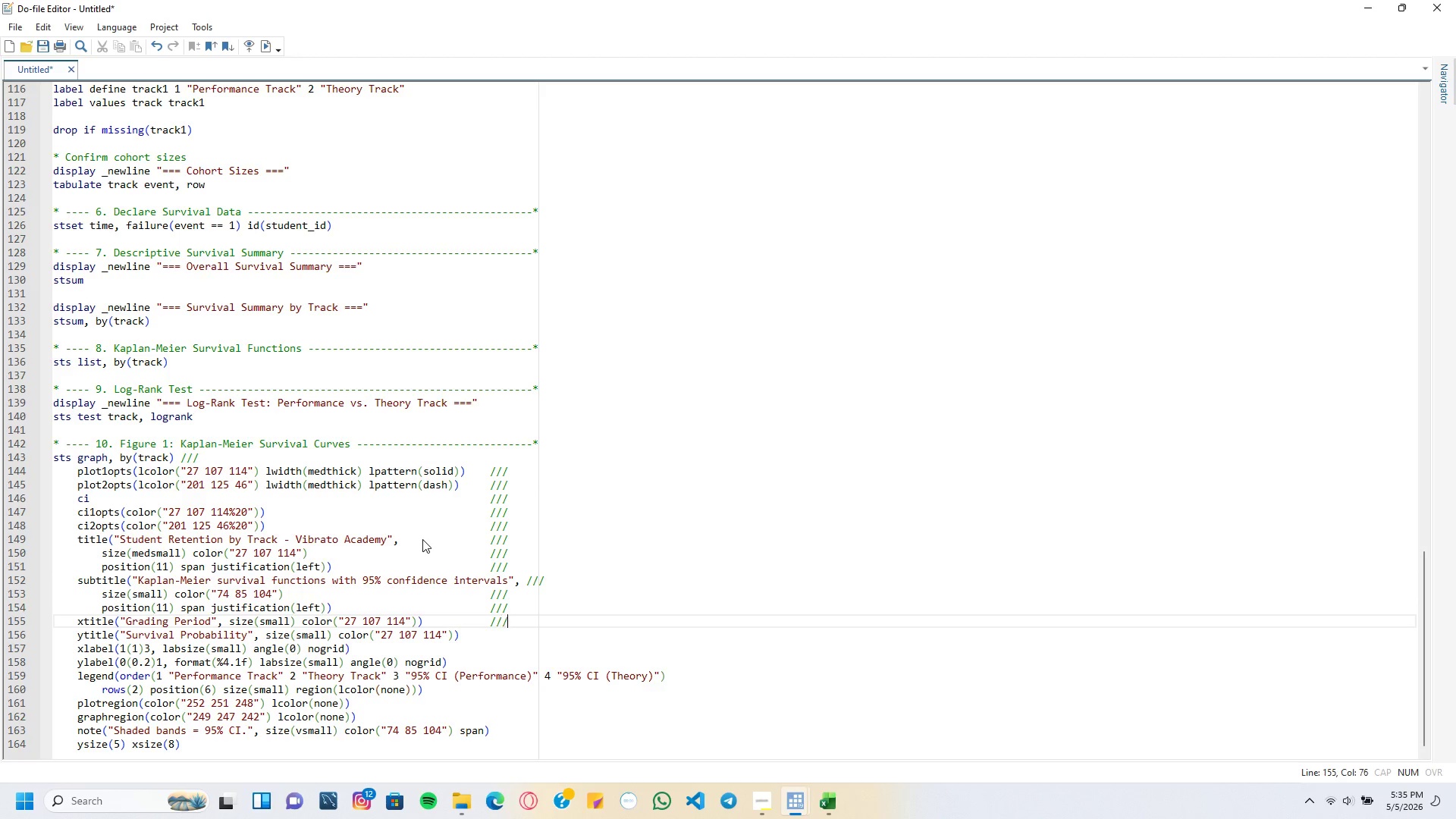 
key(Slash)
 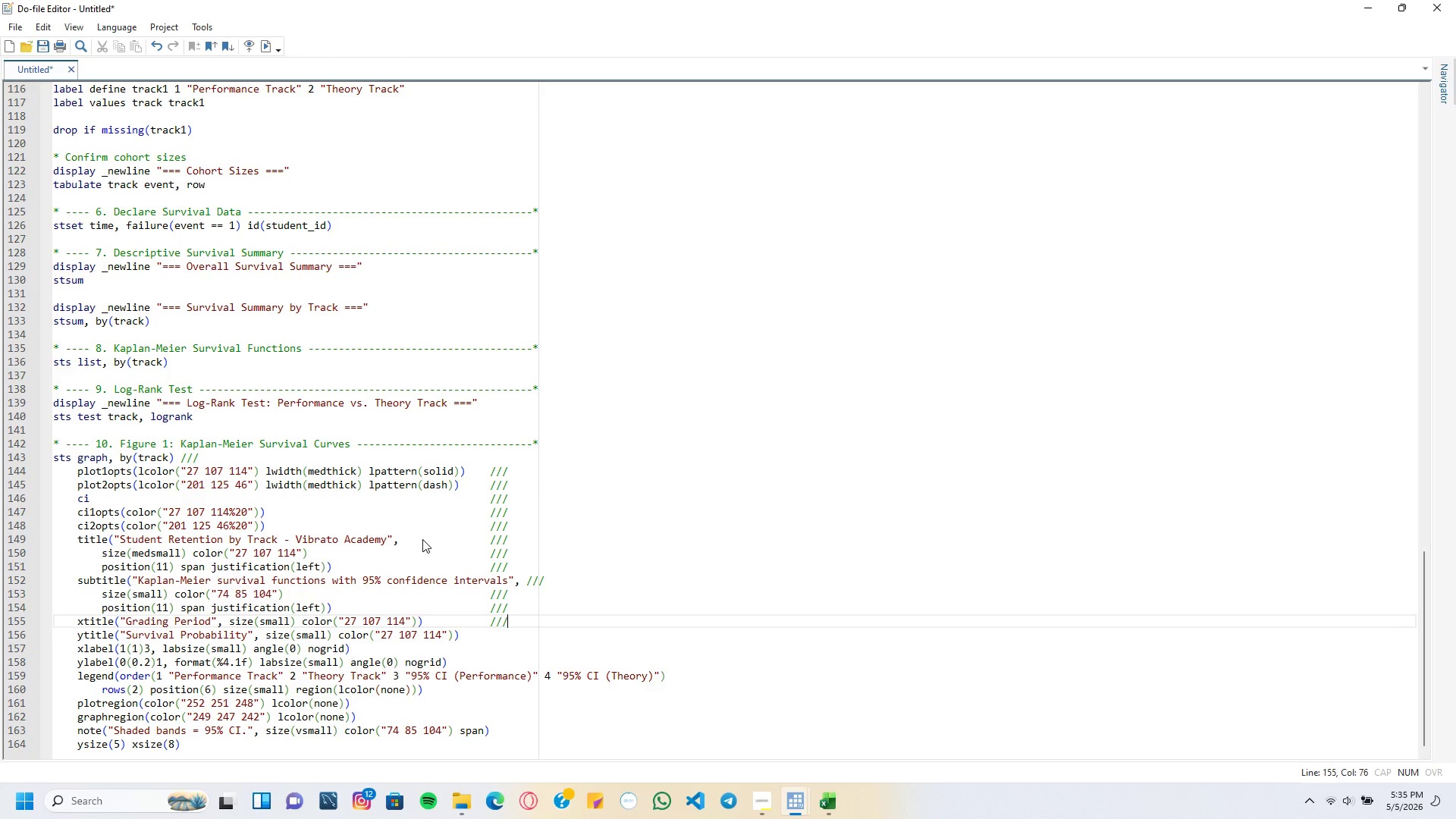 
key(ArrowDown)
 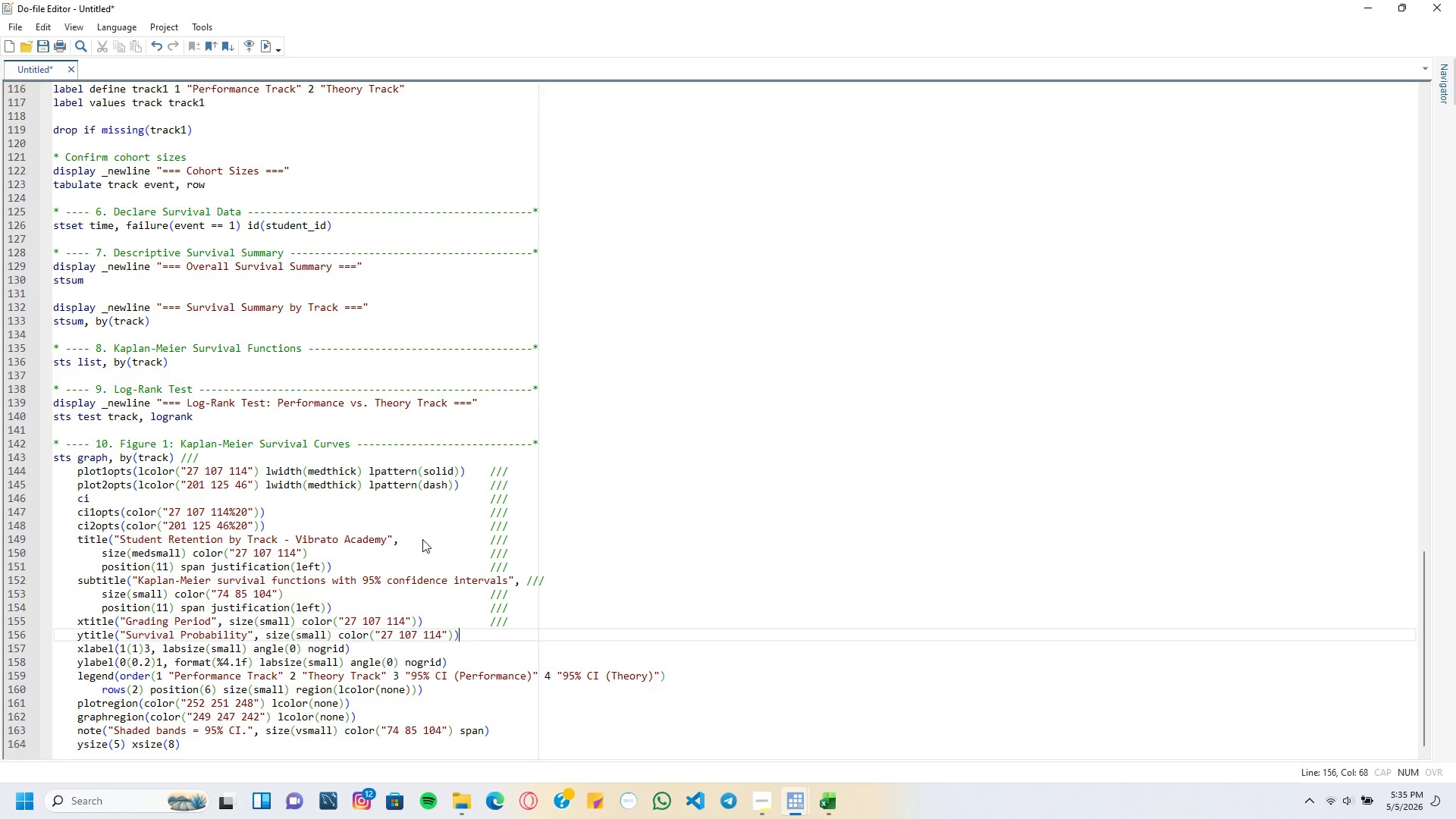 
key(Tab)
 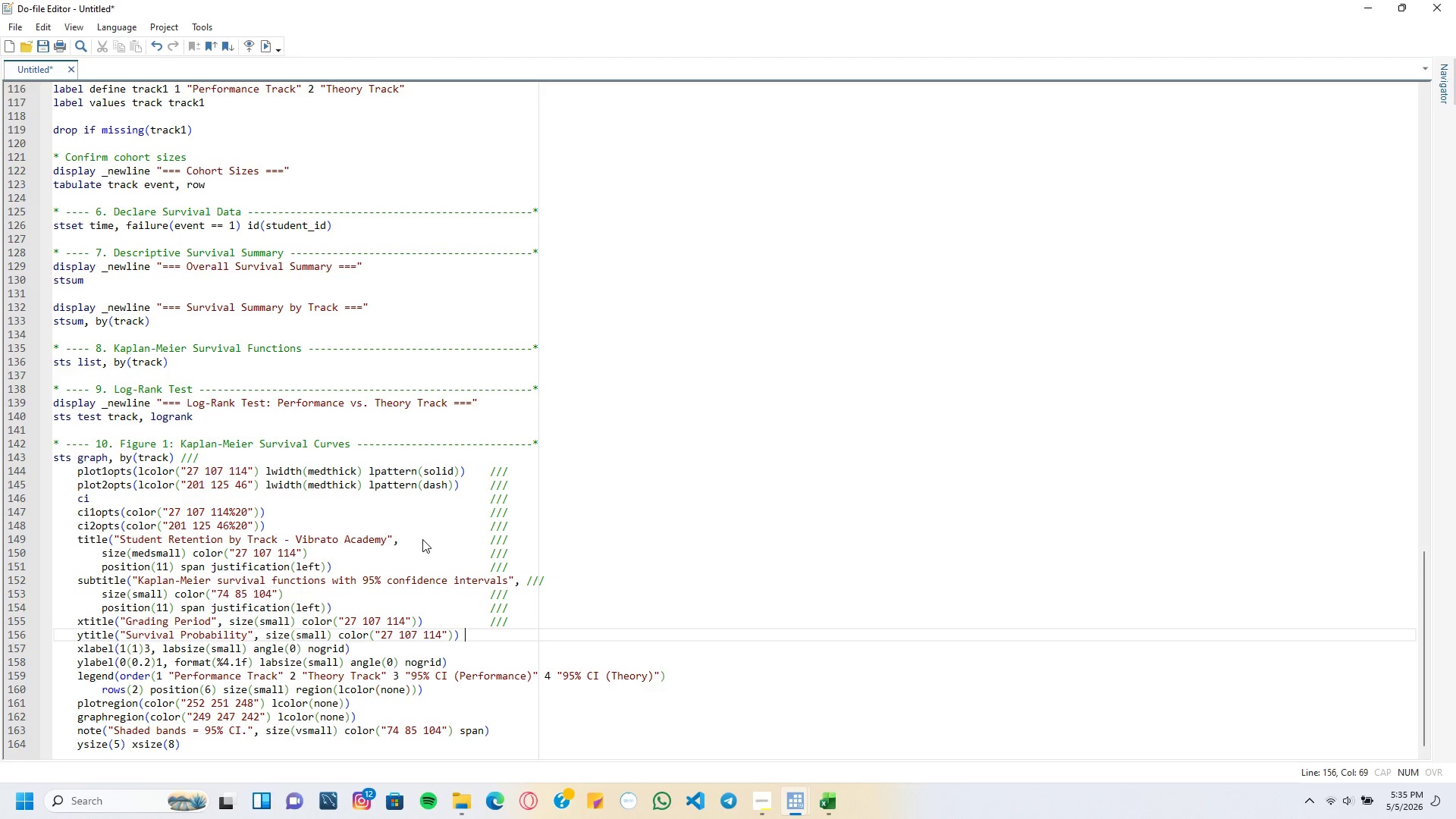 
key(Tab)
 